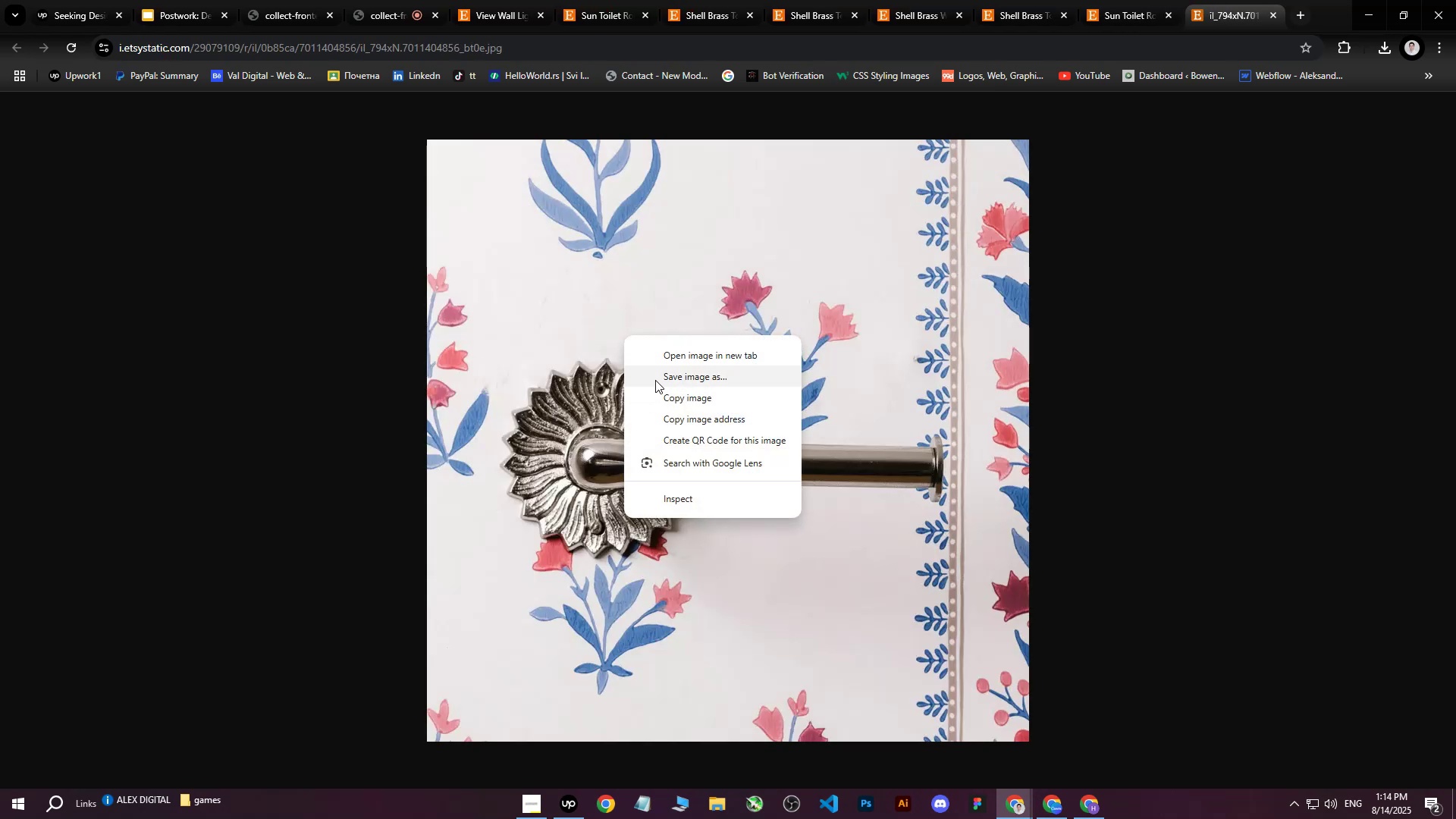 
left_click([655, 380])
 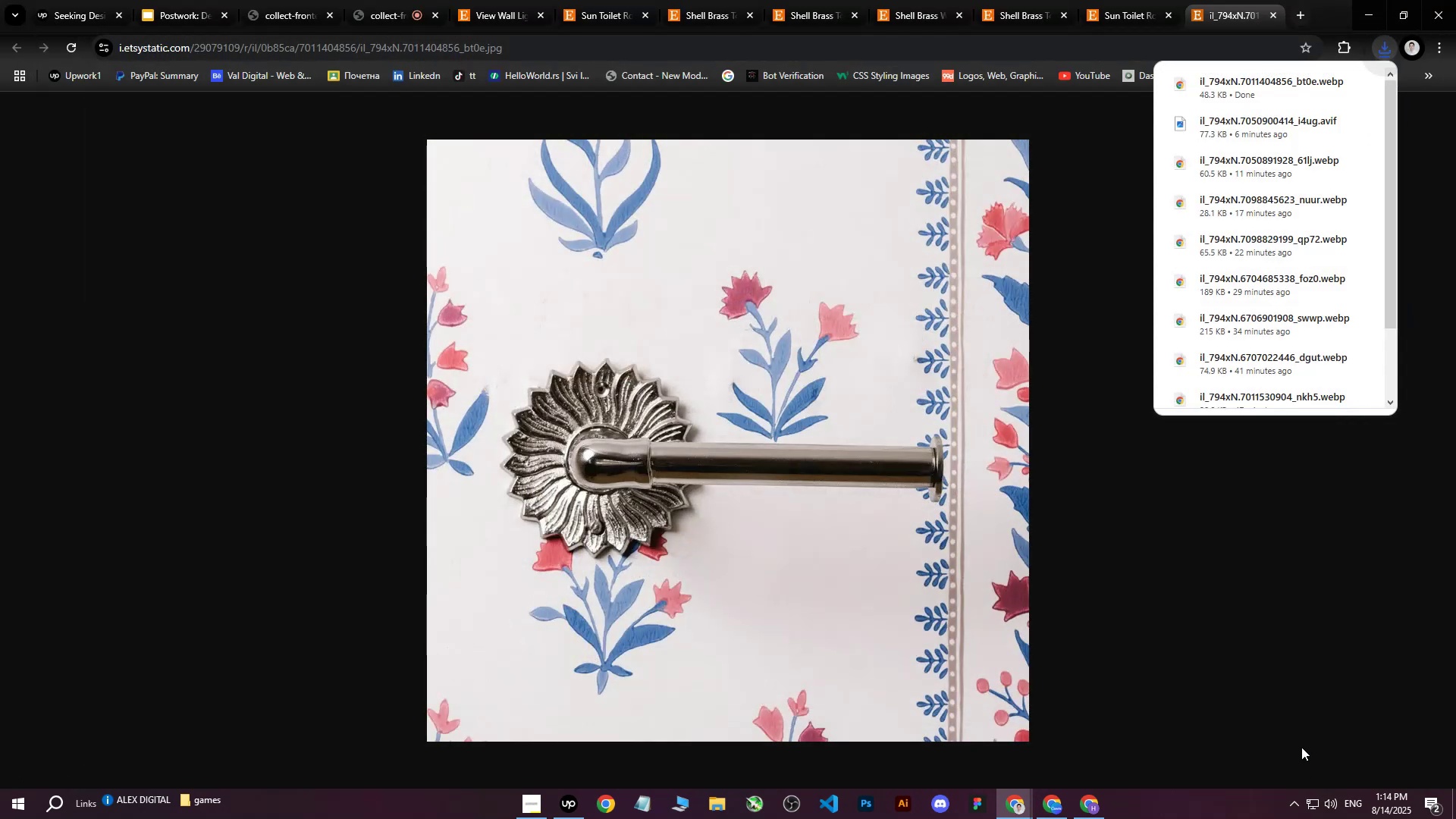 
left_click([1155, 596])
 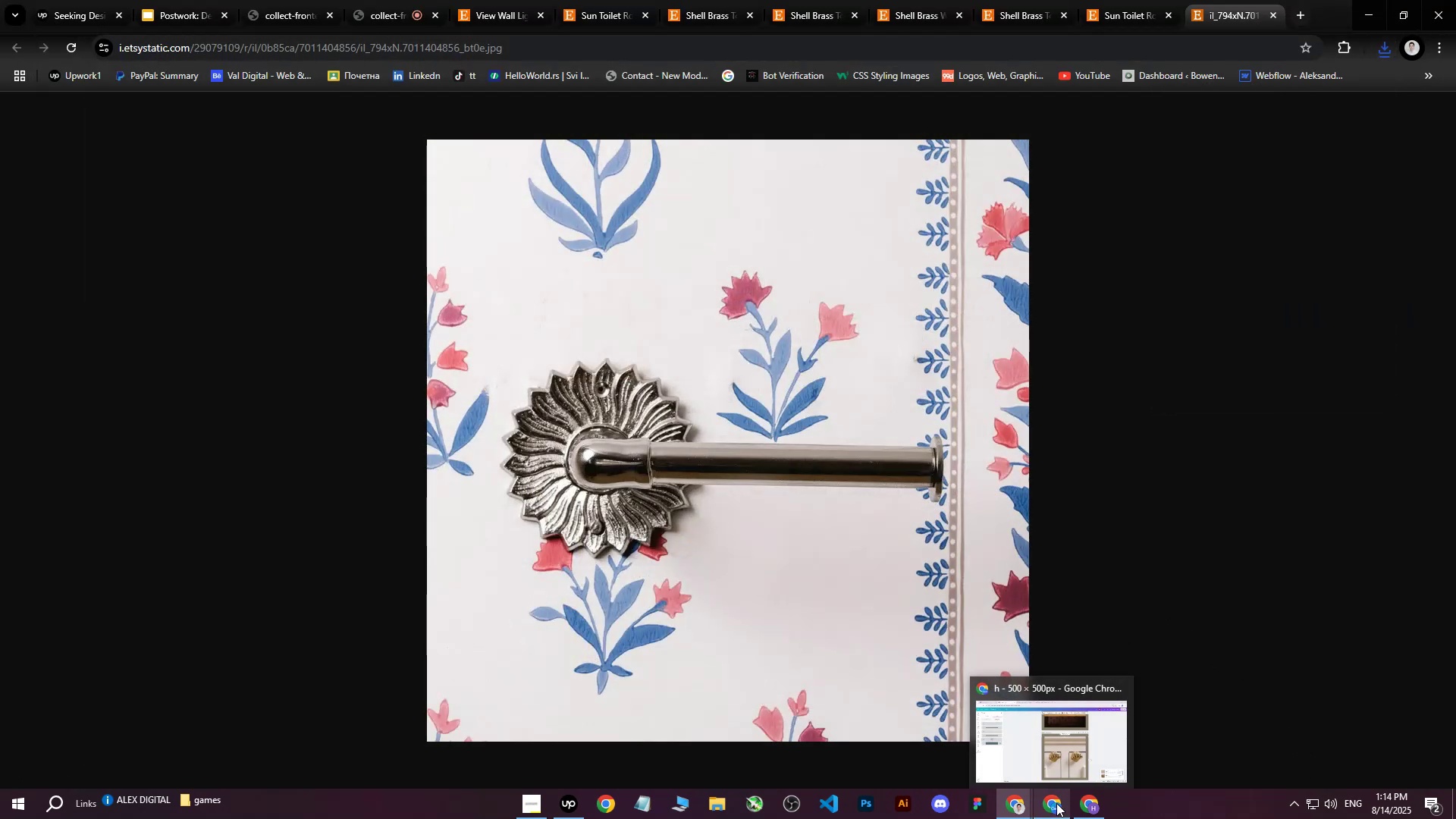 
left_click([1056, 803])
 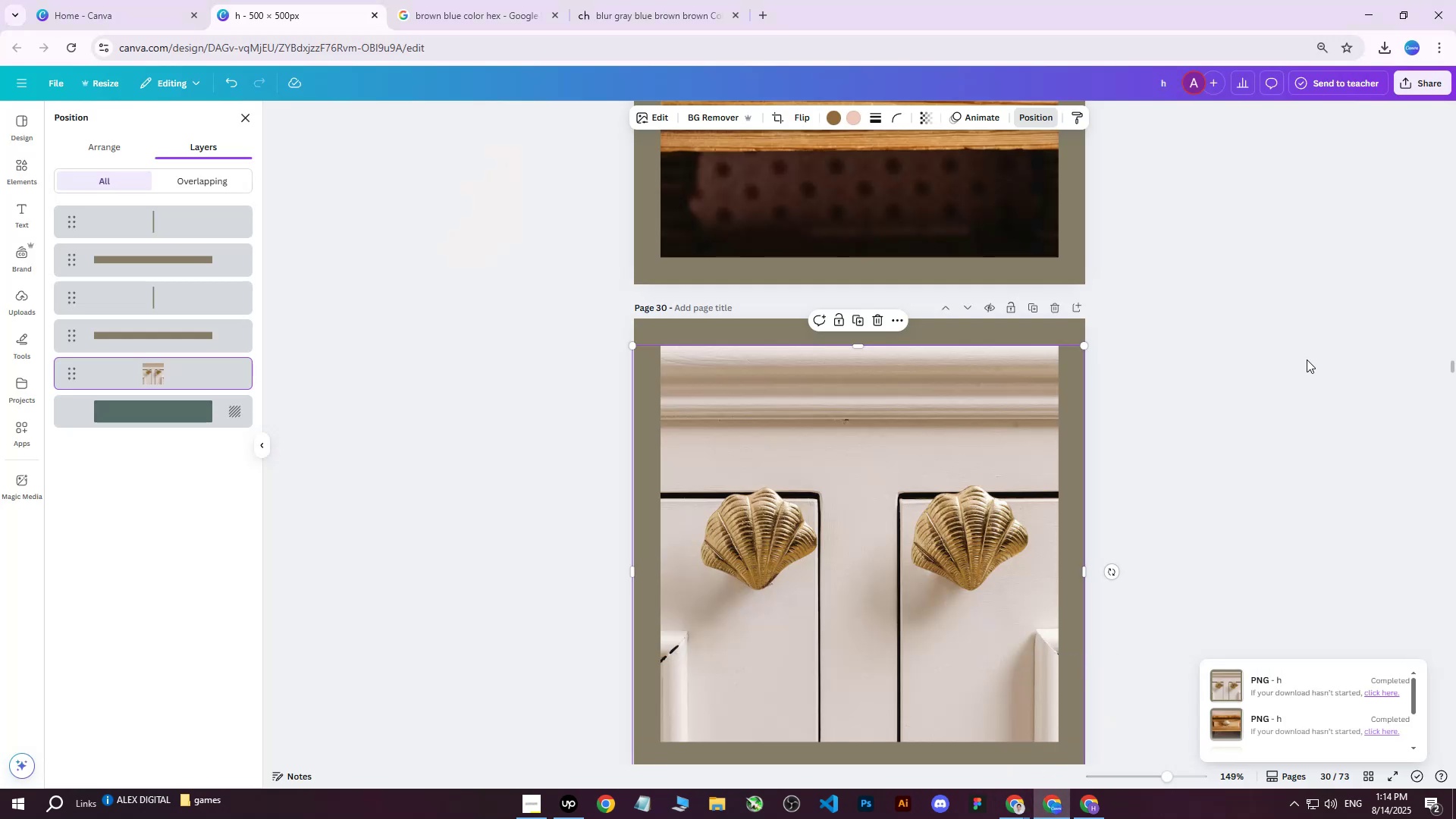 
left_click([1307, 359])
 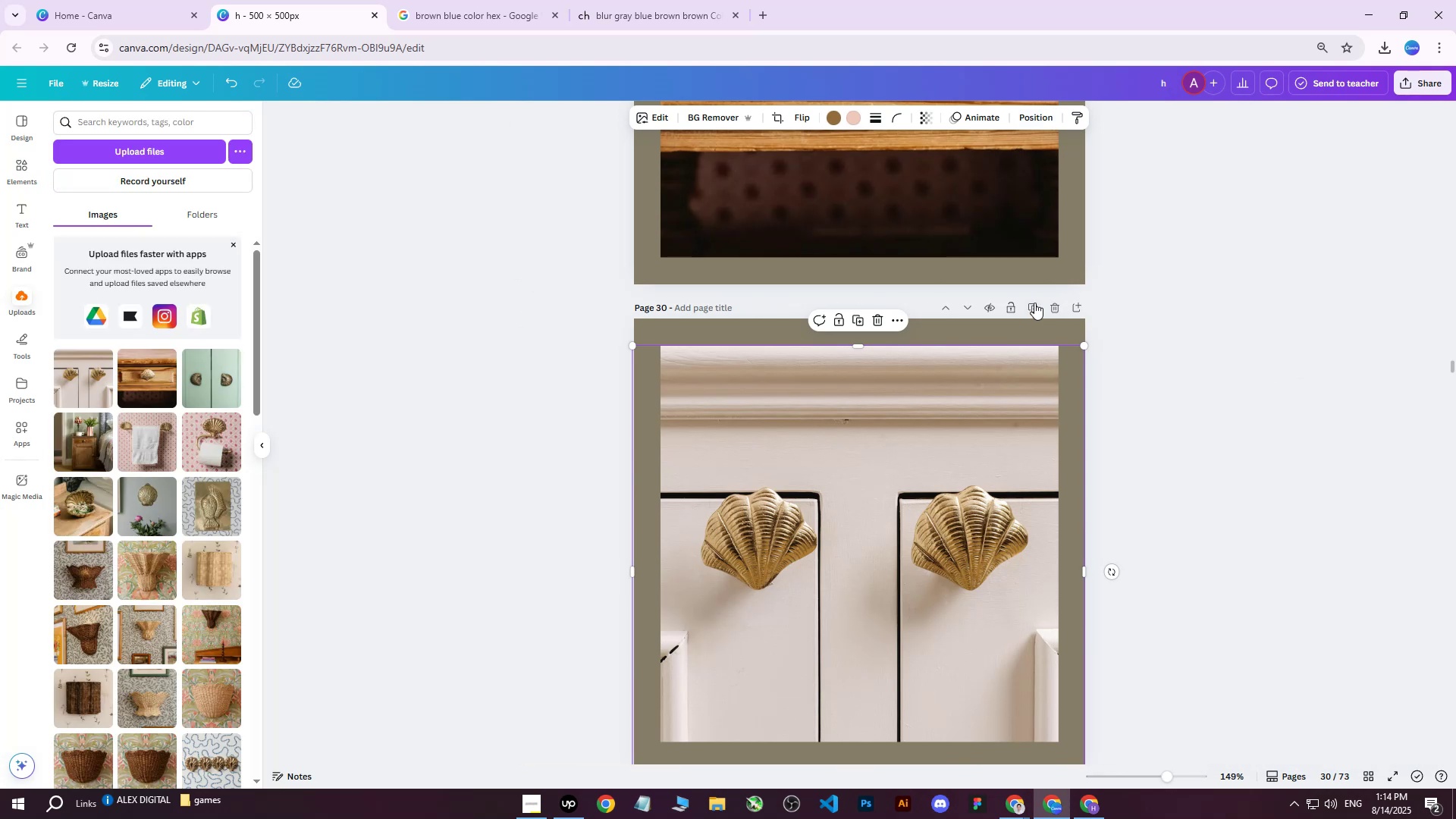 
left_click([1034, 303])
 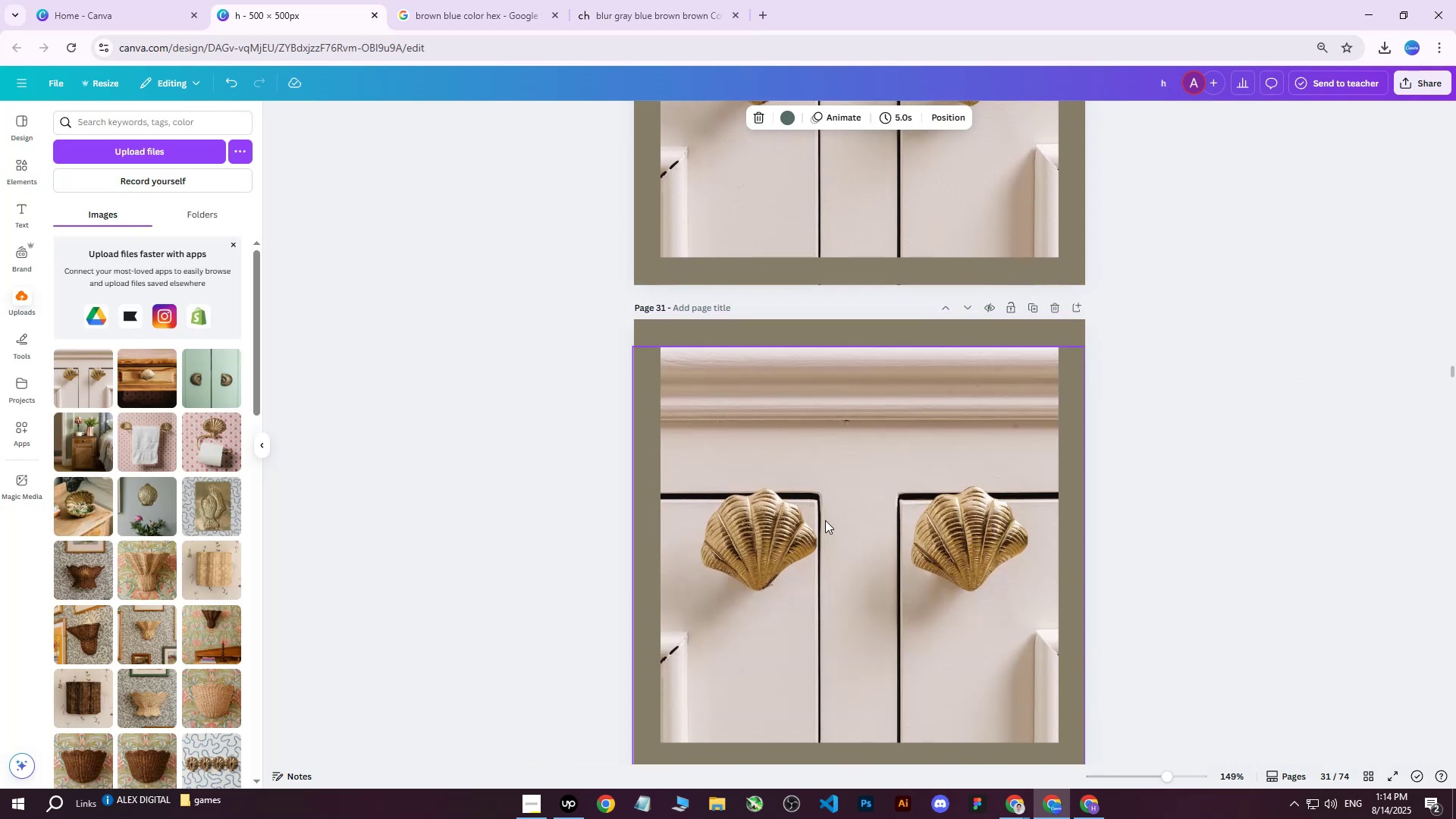 
left_click([797, 532])
 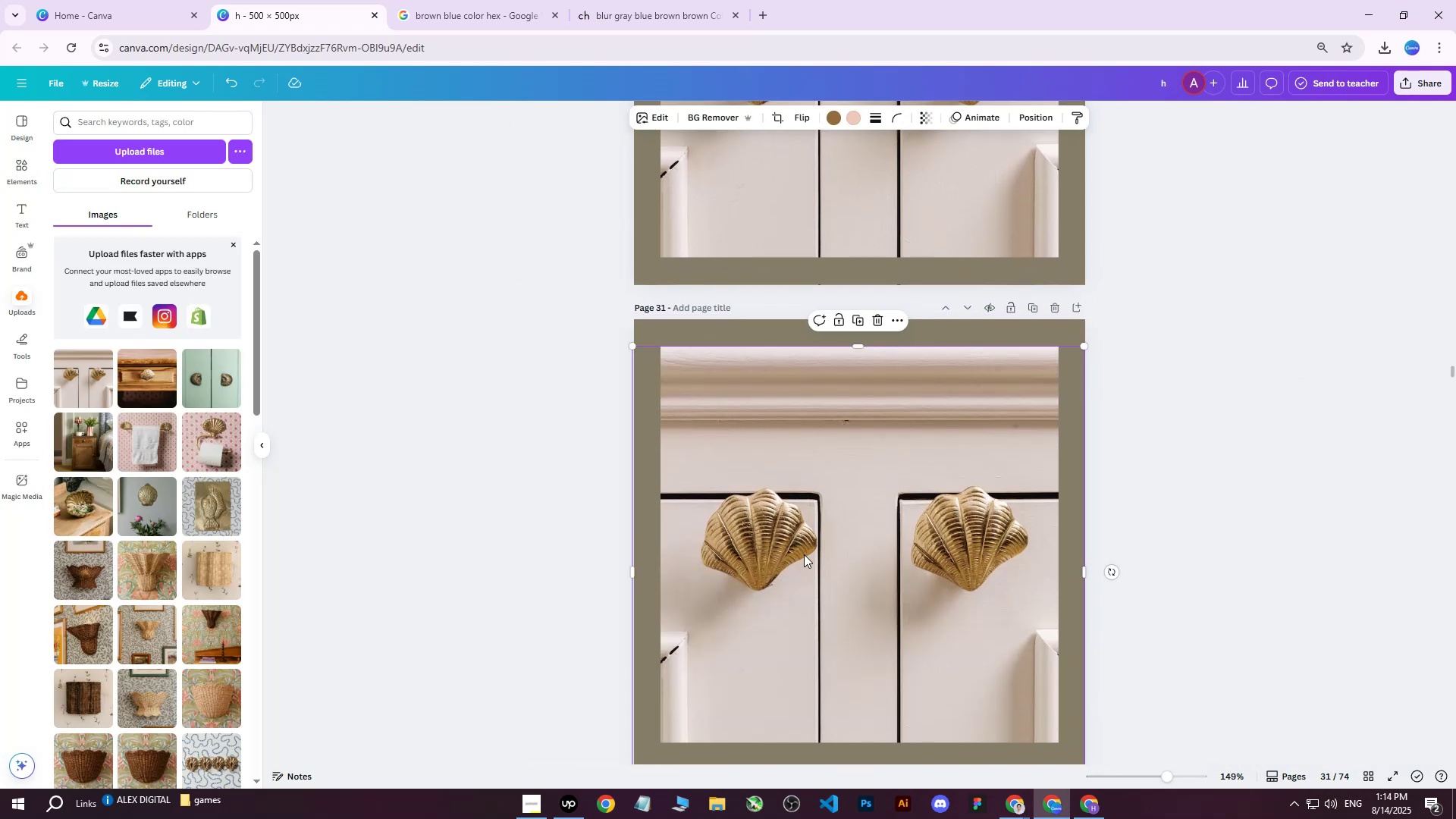 
left_click_drag(start_coordinate=[807, 561], to_coordinate=[812, 549])
 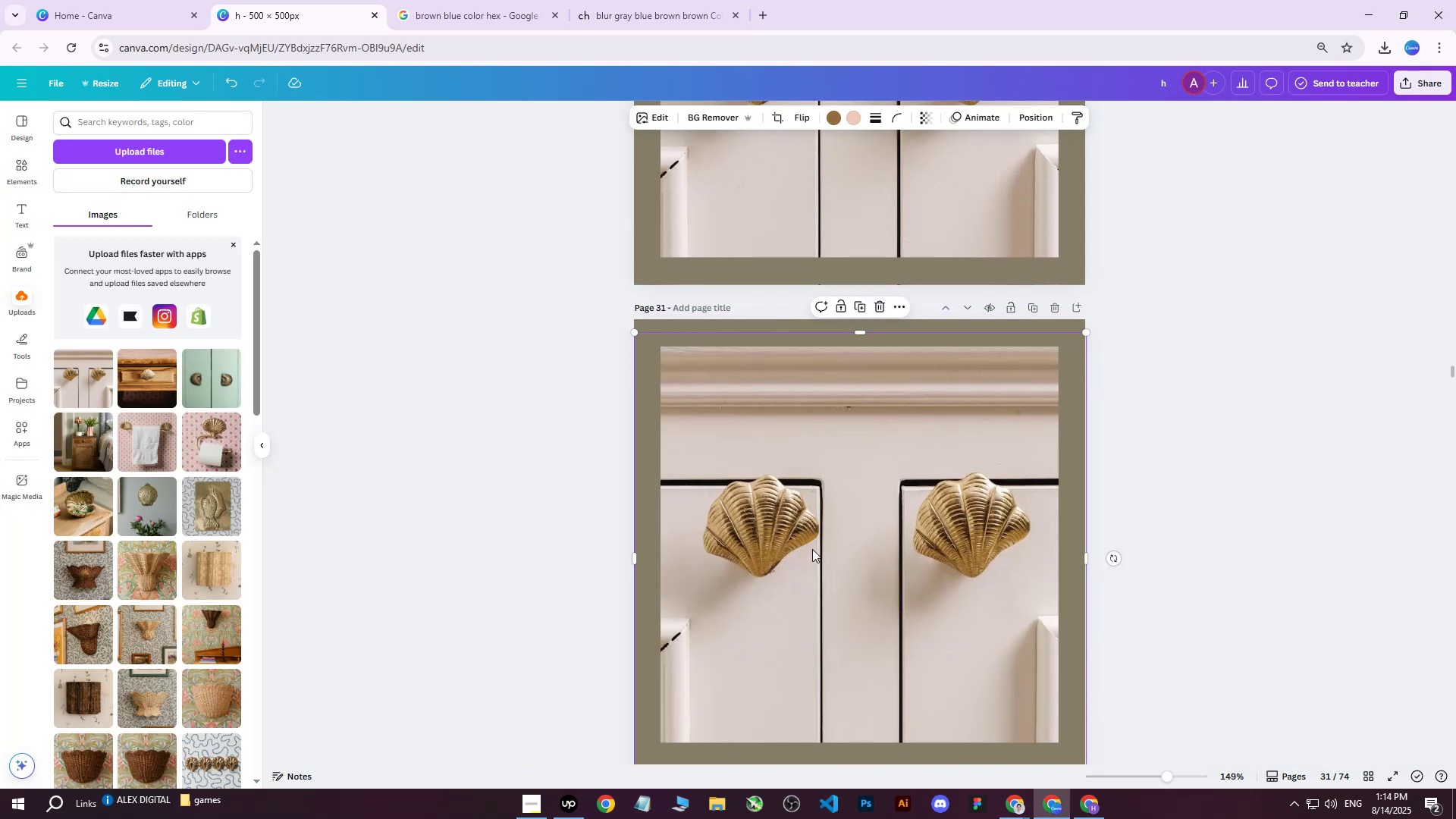 
key(Delete)
 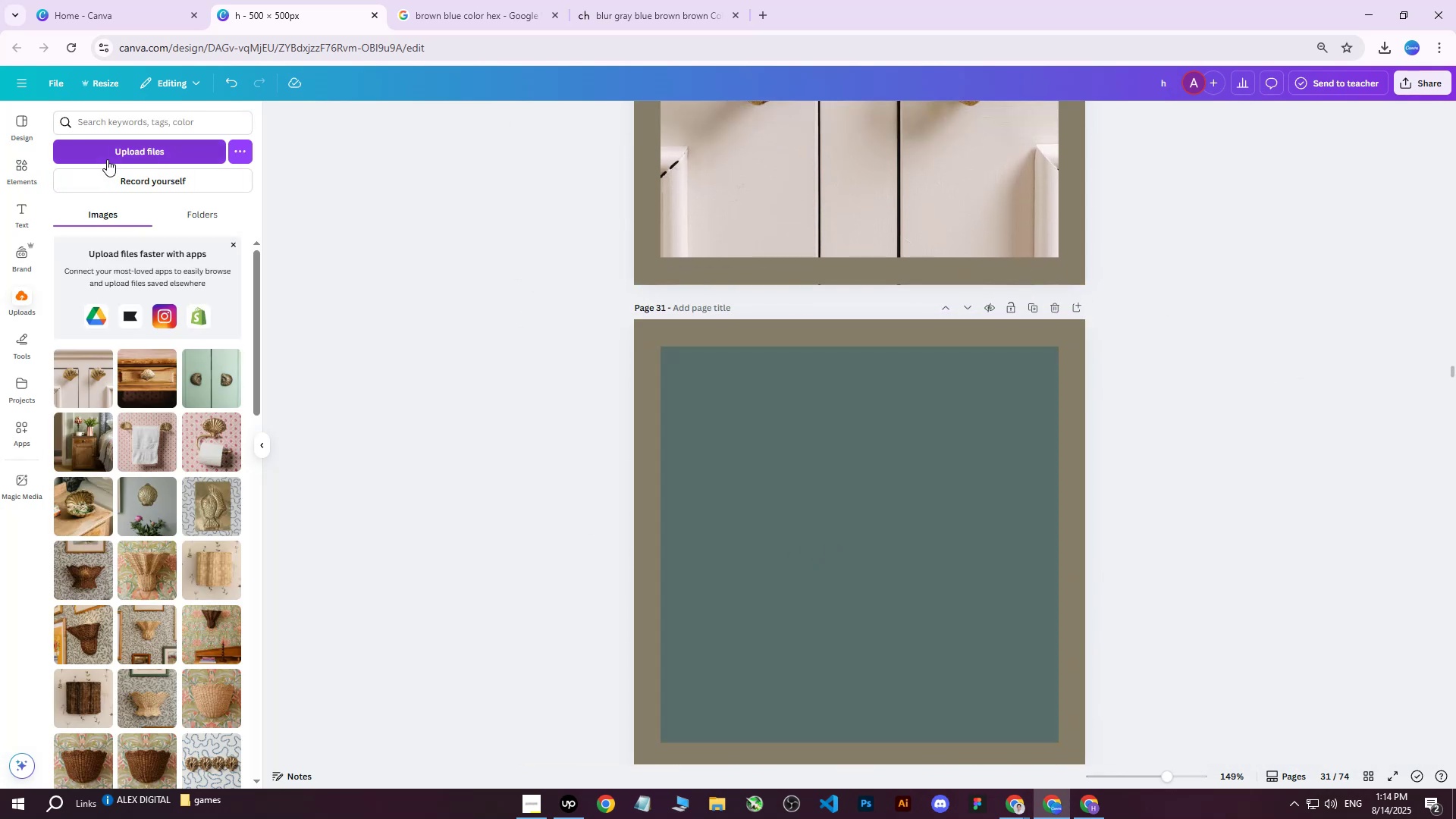 
left_click([131, 151])
 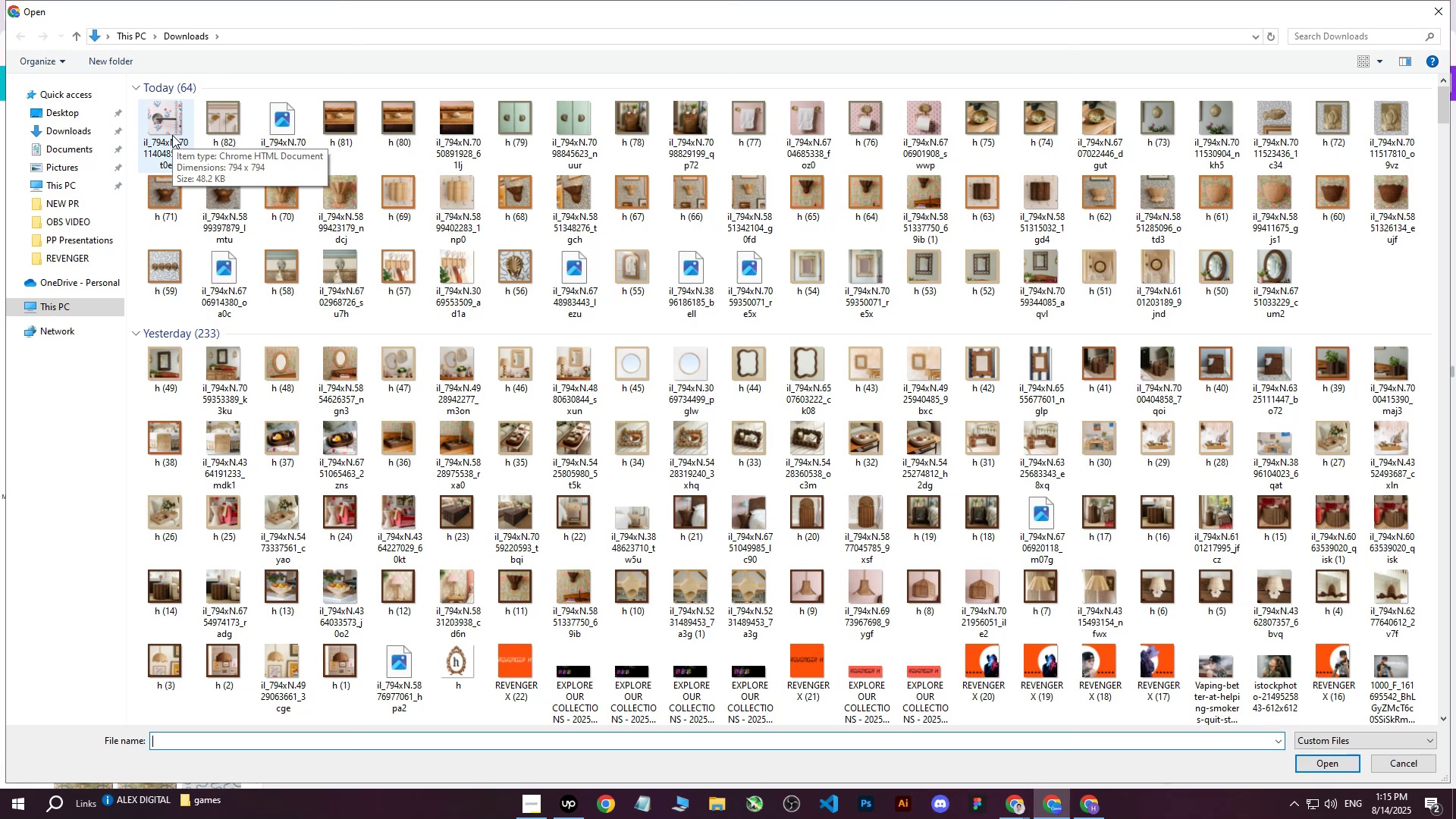 
wait(5.89)
 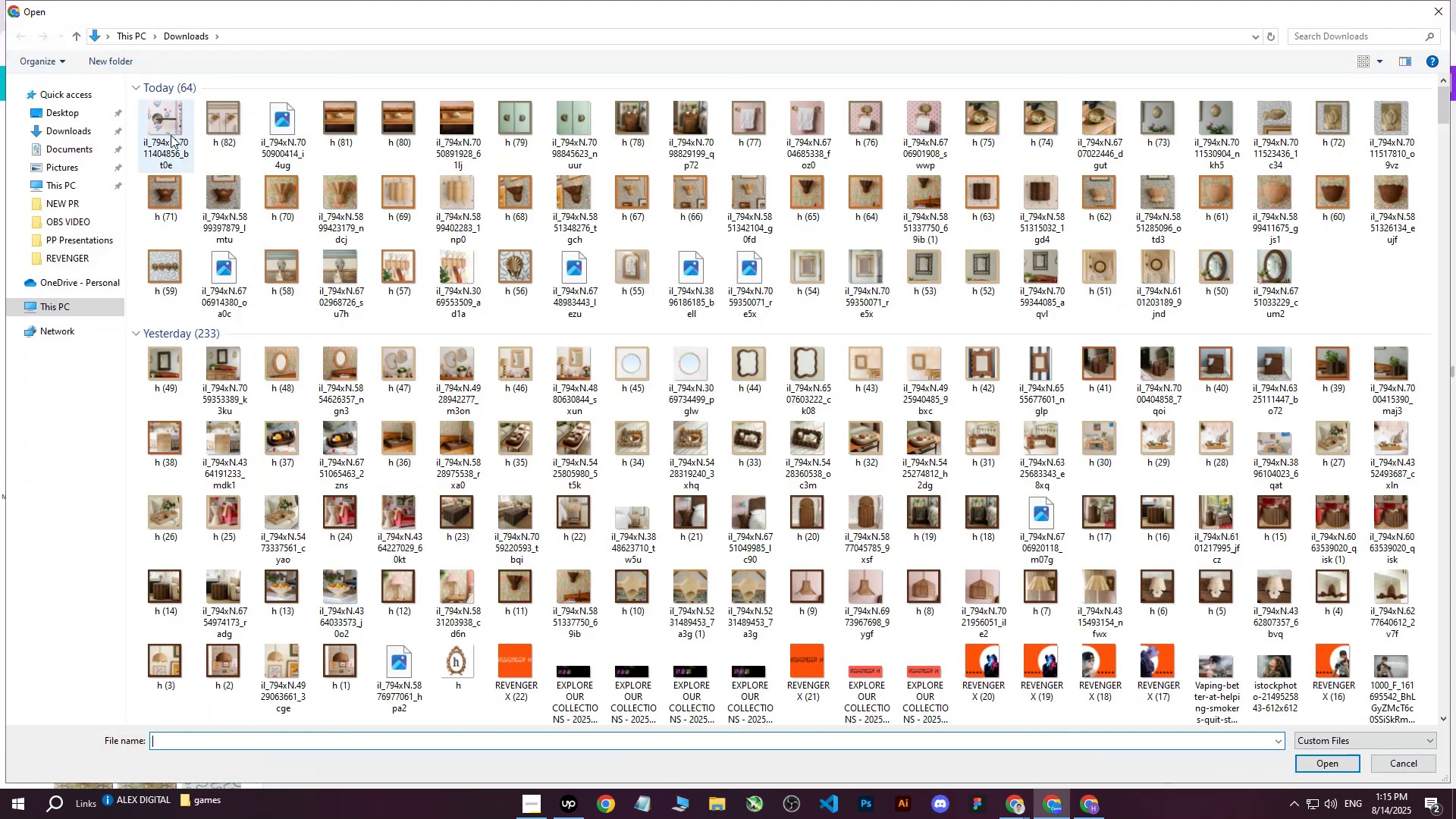 
left_click([172, 134])
 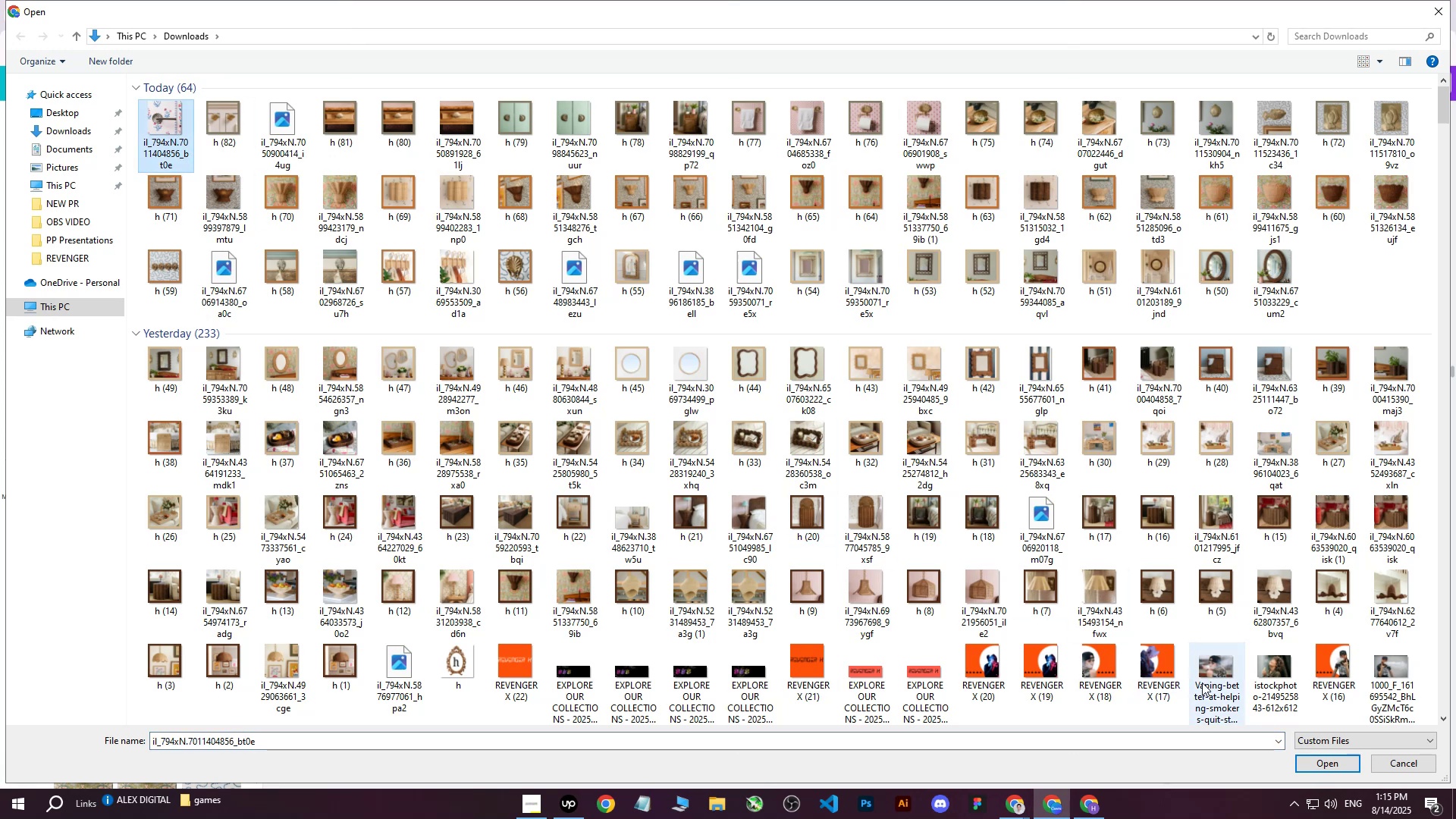 
left_click([1321, 768])
 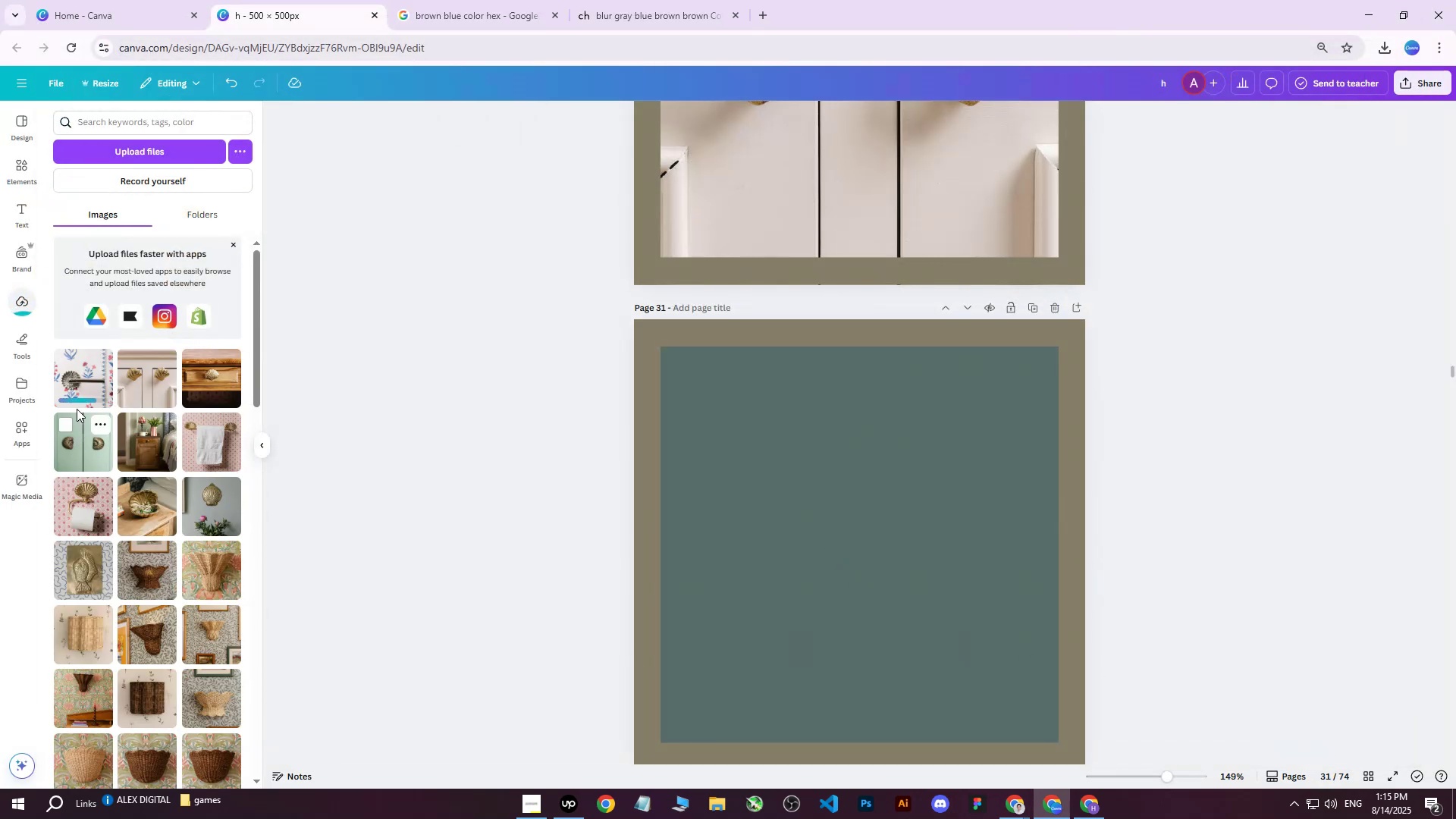 
left_click([88, 383])
 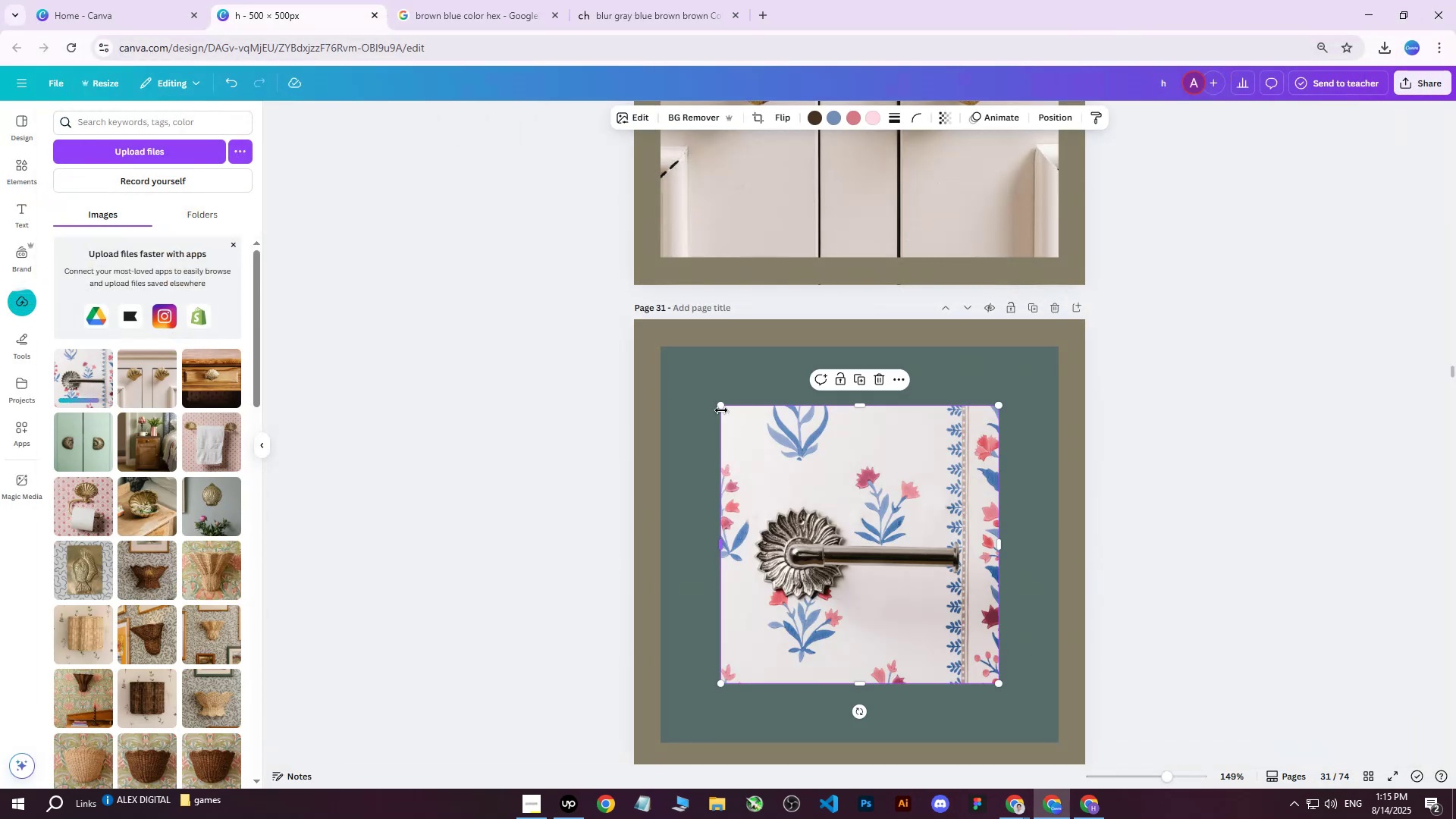 
left_click_drag(start_coordinate=[718, 405], to_coordinate=[643, 361])
 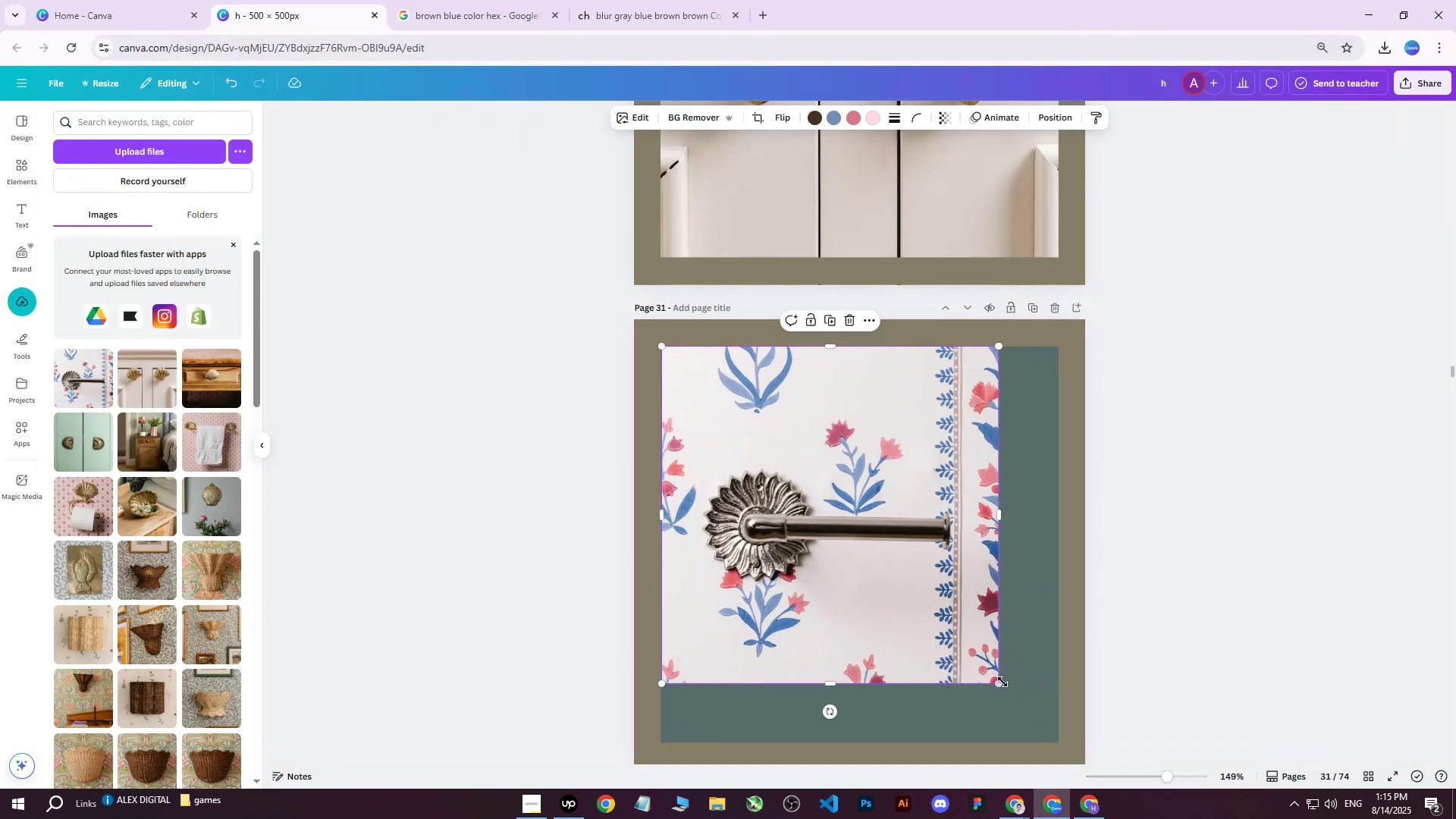 
left_click_drag(start_coordinate=[1002, 683], to_coordinate=[1075, 729])
 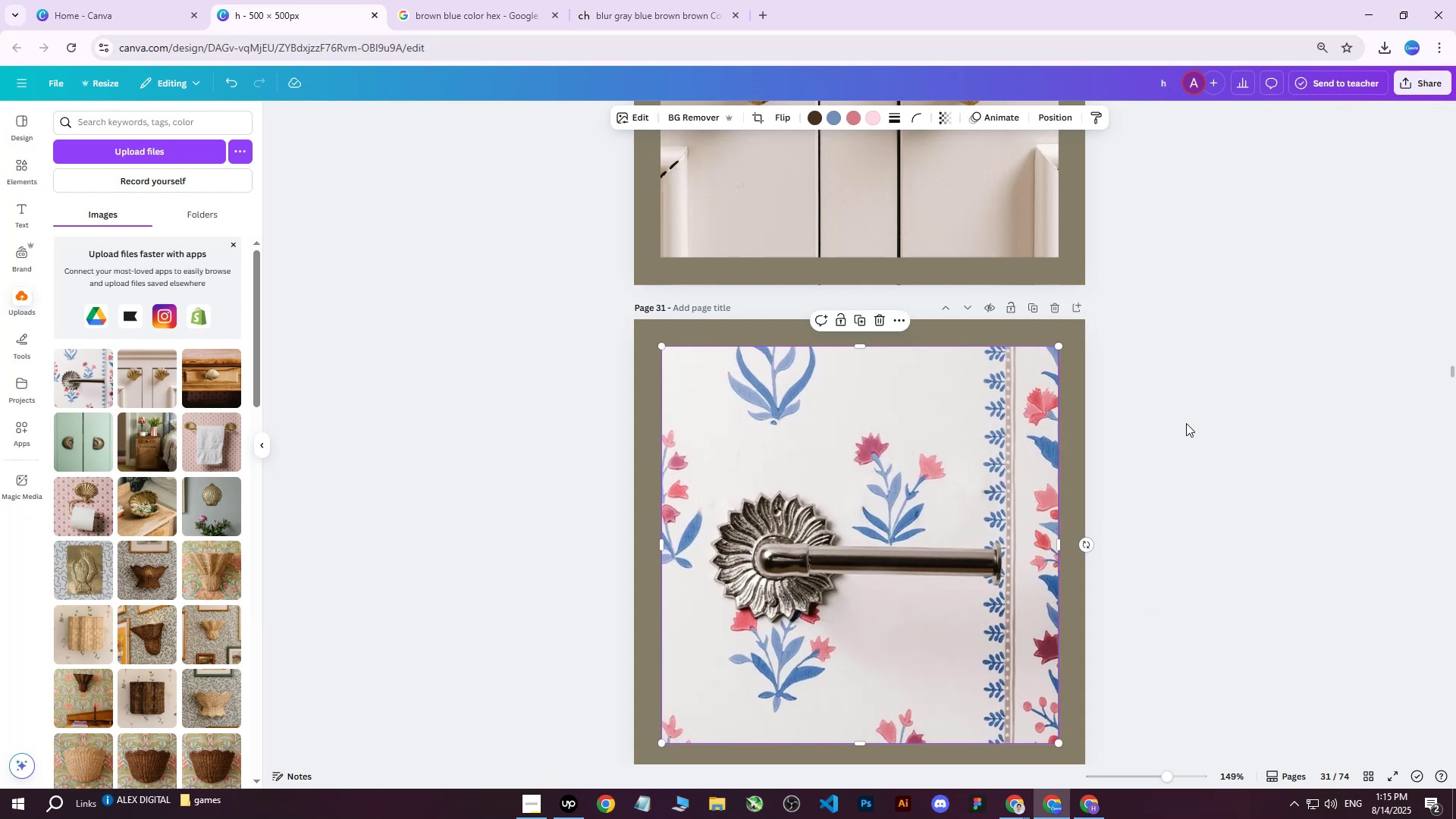 
left_click([1037, 112])
 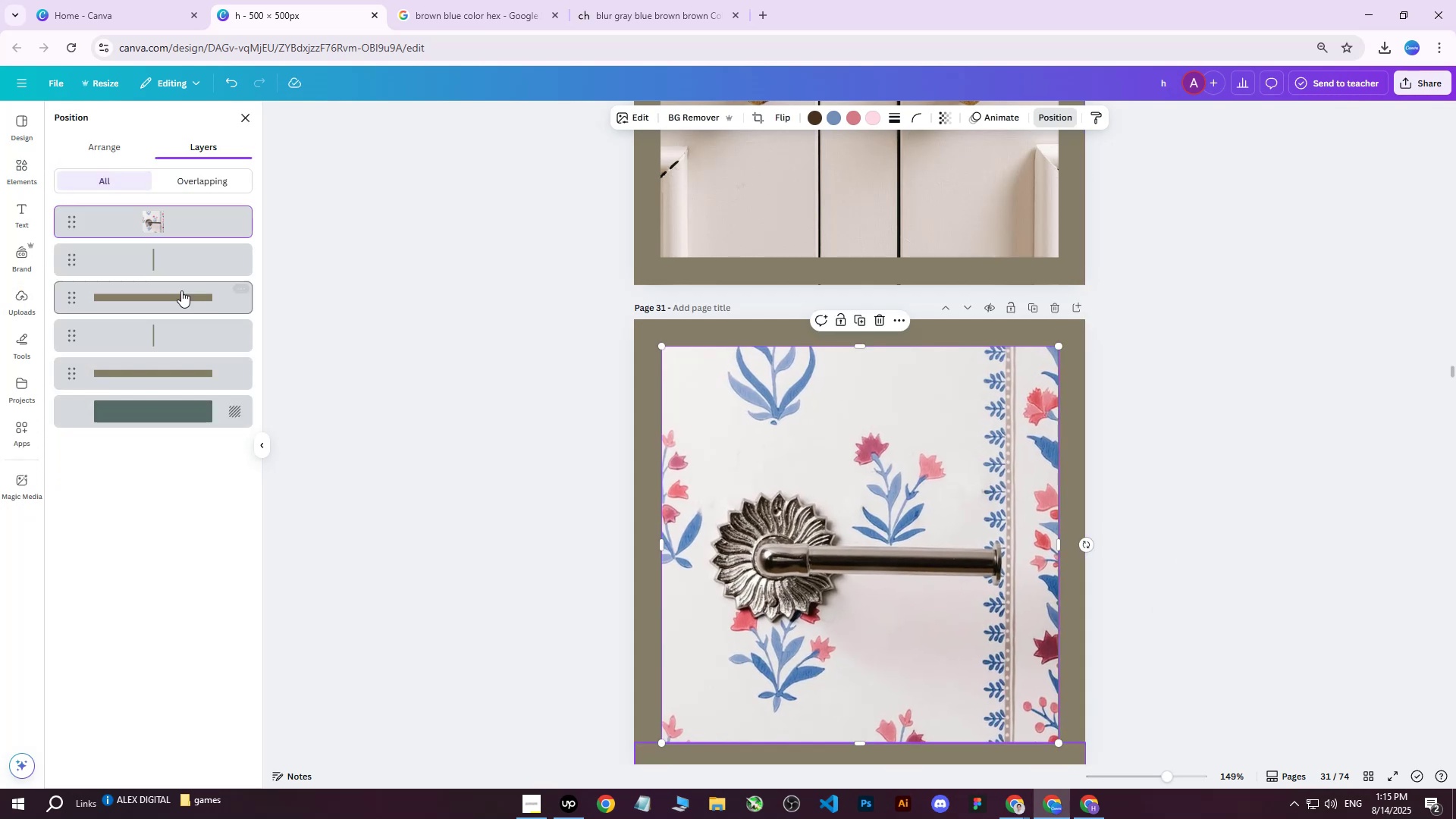 
left_click_drag(start_coordinate=[150, 229], to_coordinate=[185, 387])
 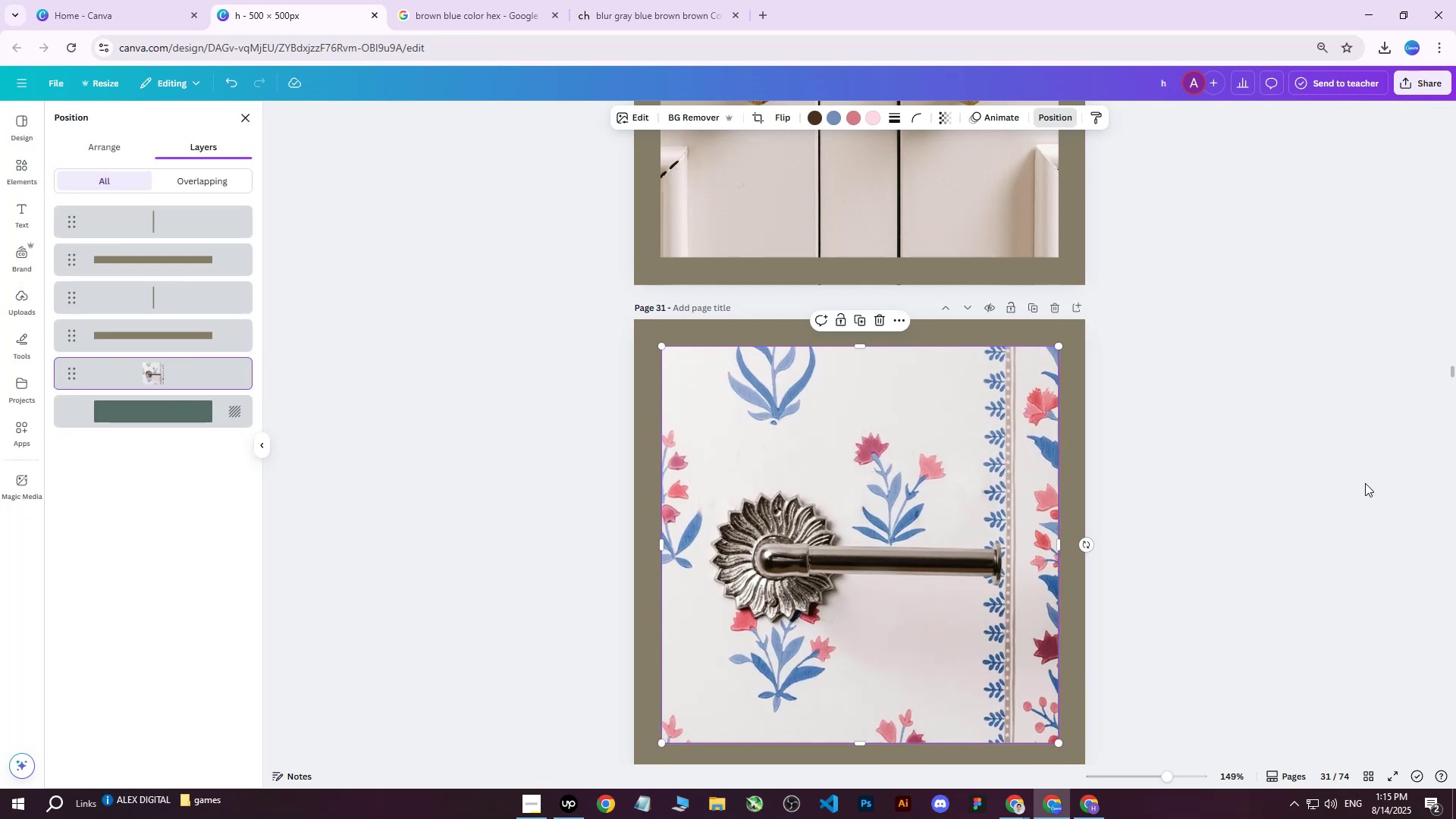 
left_click([1310, 435])
 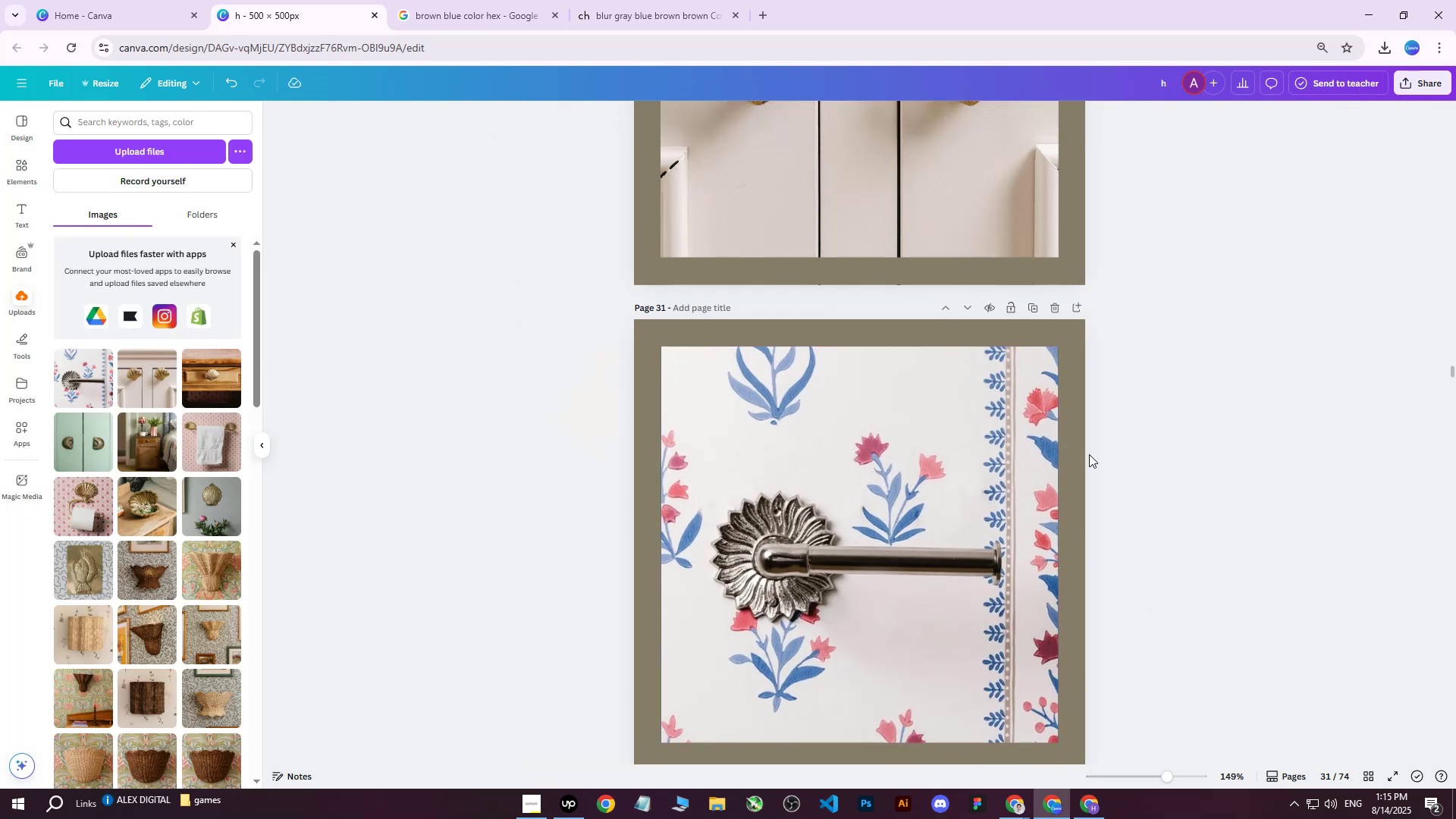 
left_click([846, 532])
 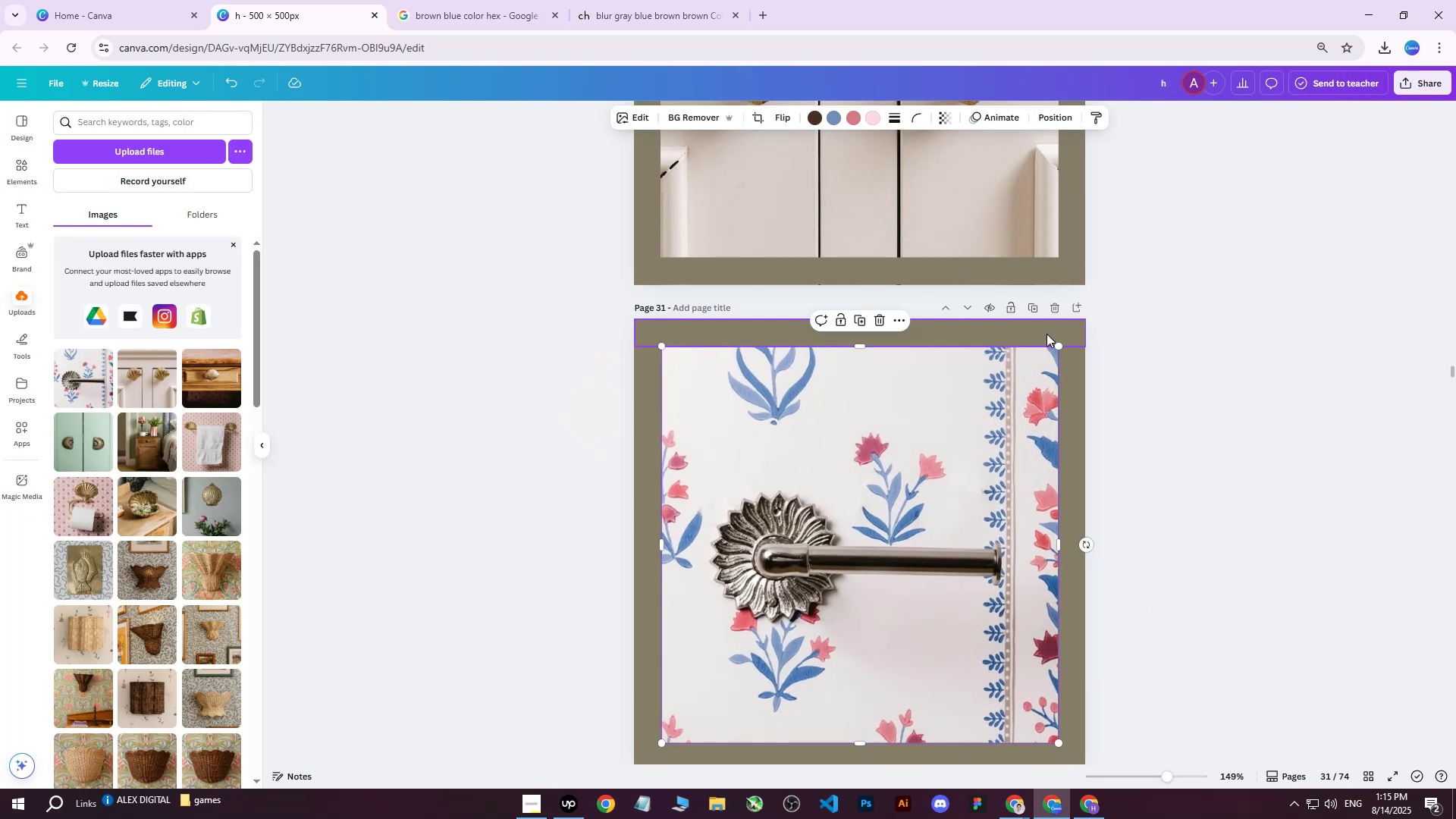 
left_click_drag(start_coordinate=[1060, 344], to_coordinate=[1072, 327])
 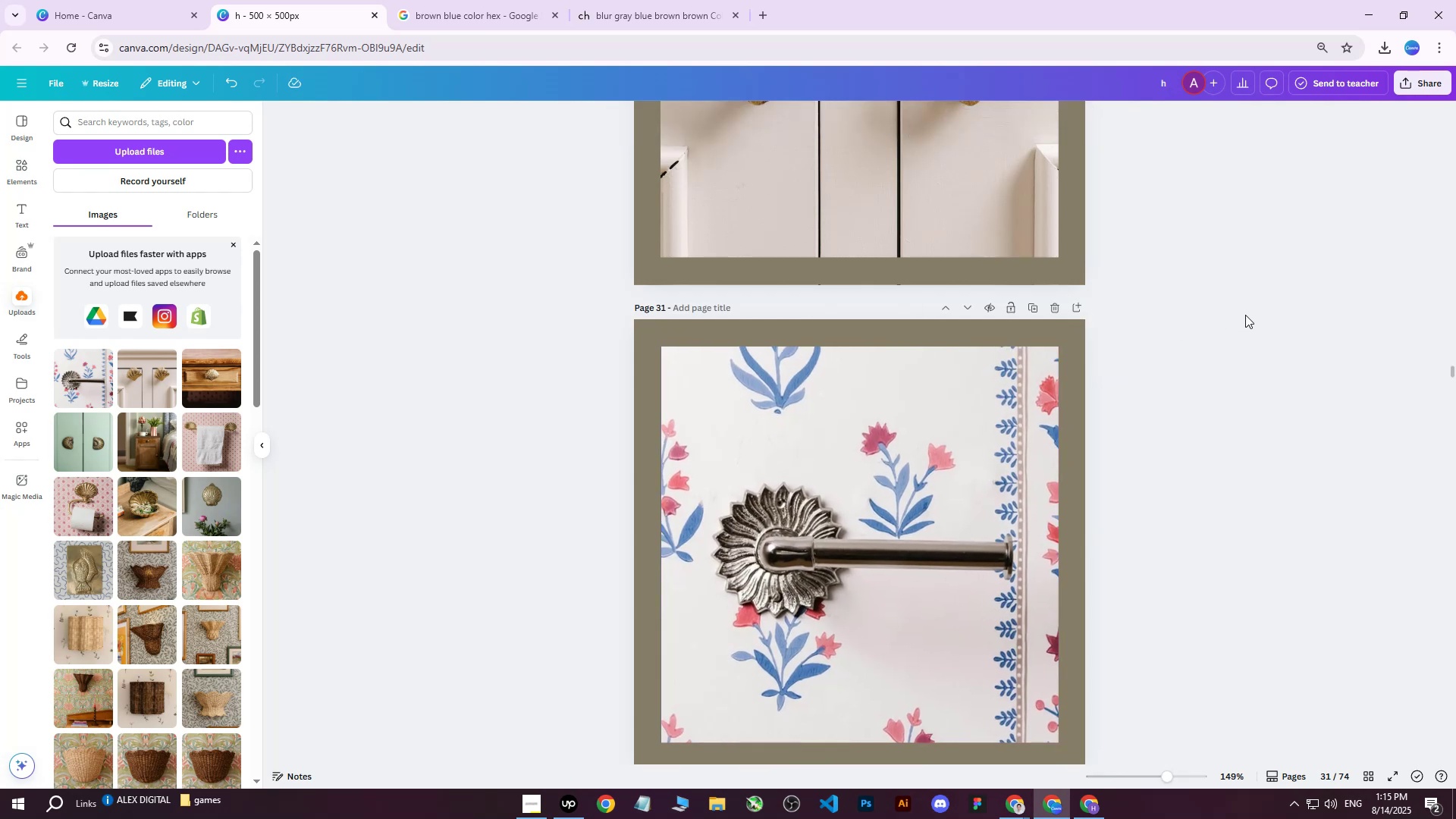 
left_click([1401, 86])
 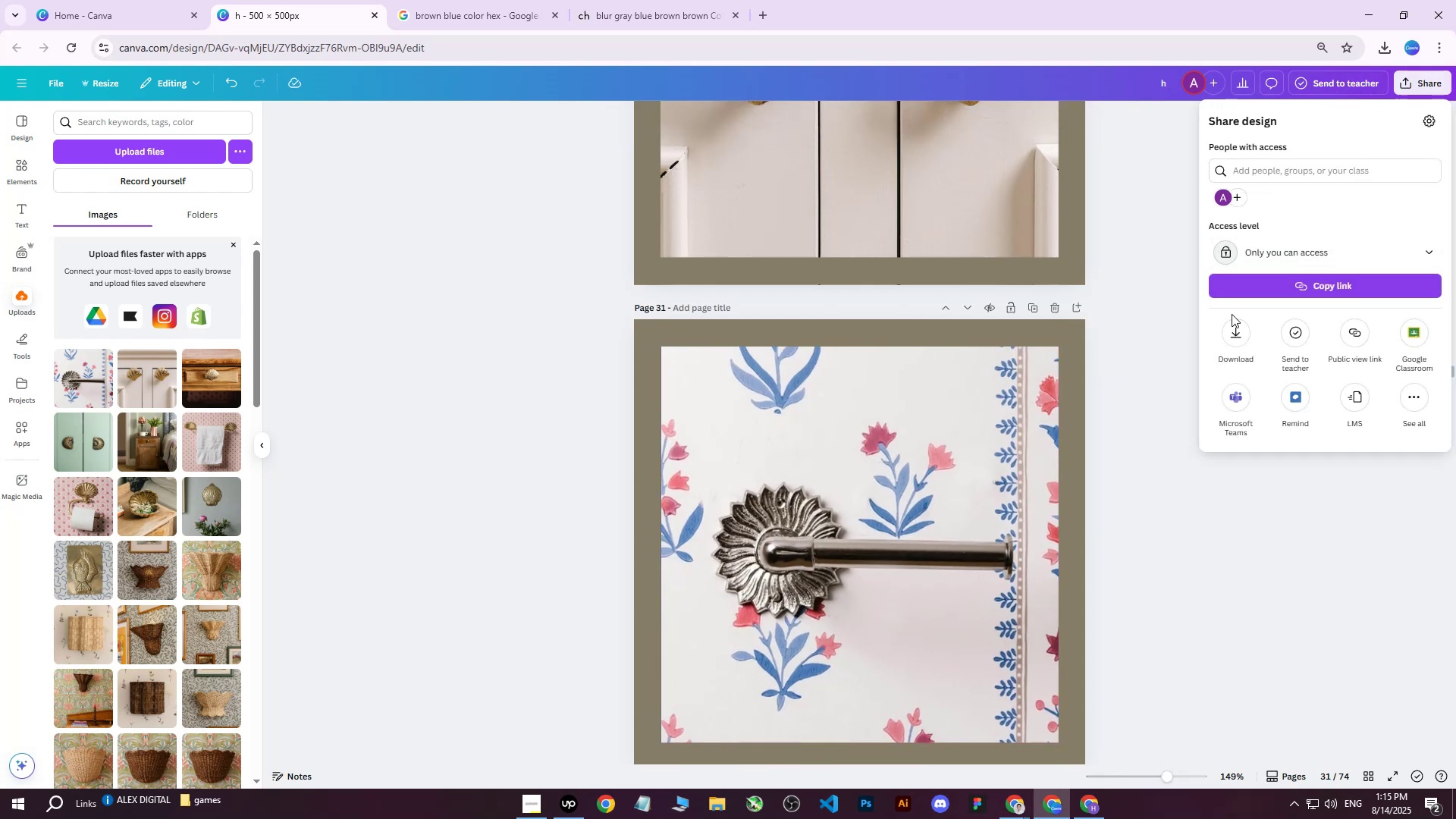 
left_click([1227, 330])
 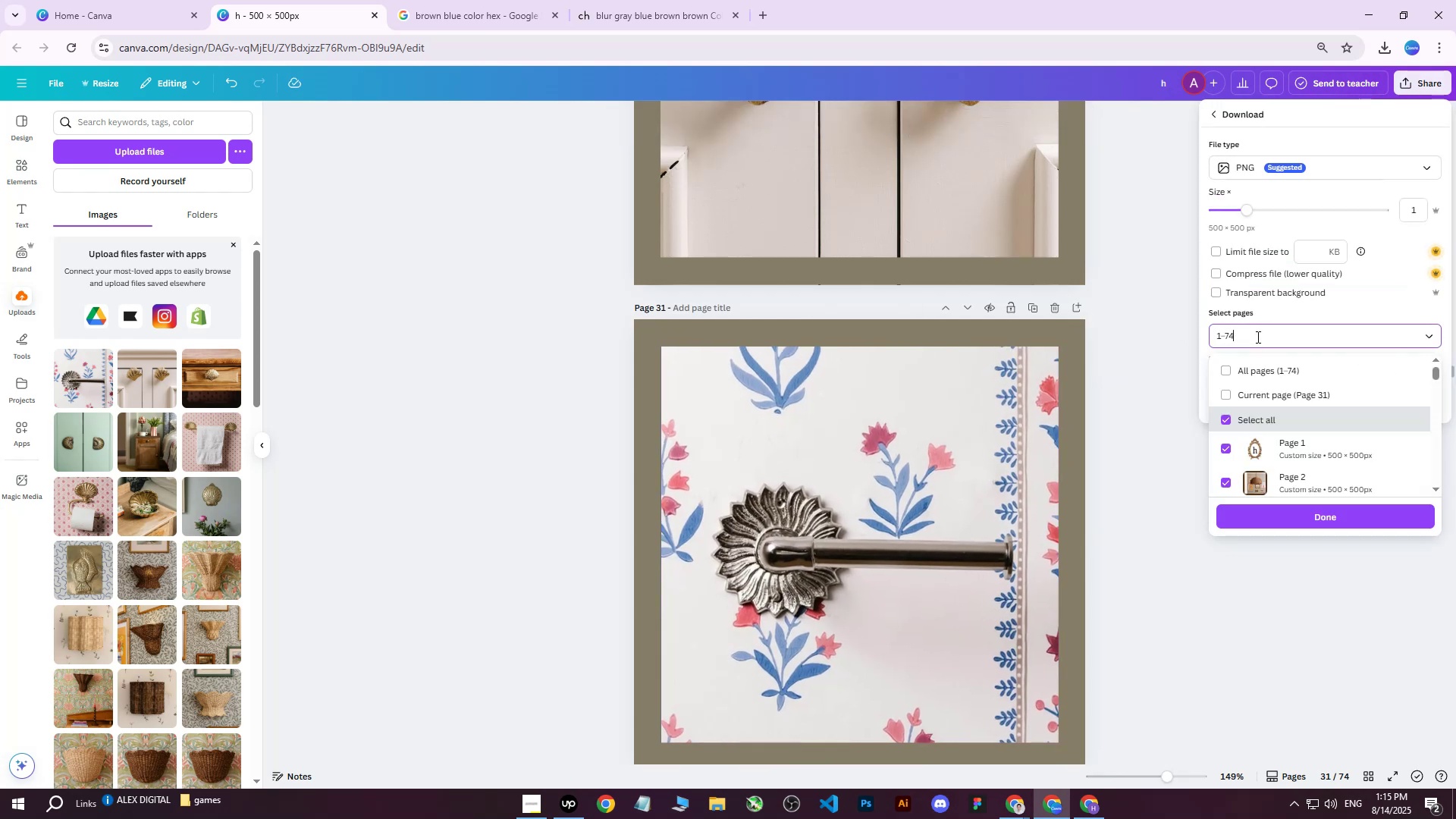 
double_click([1254, 363])
 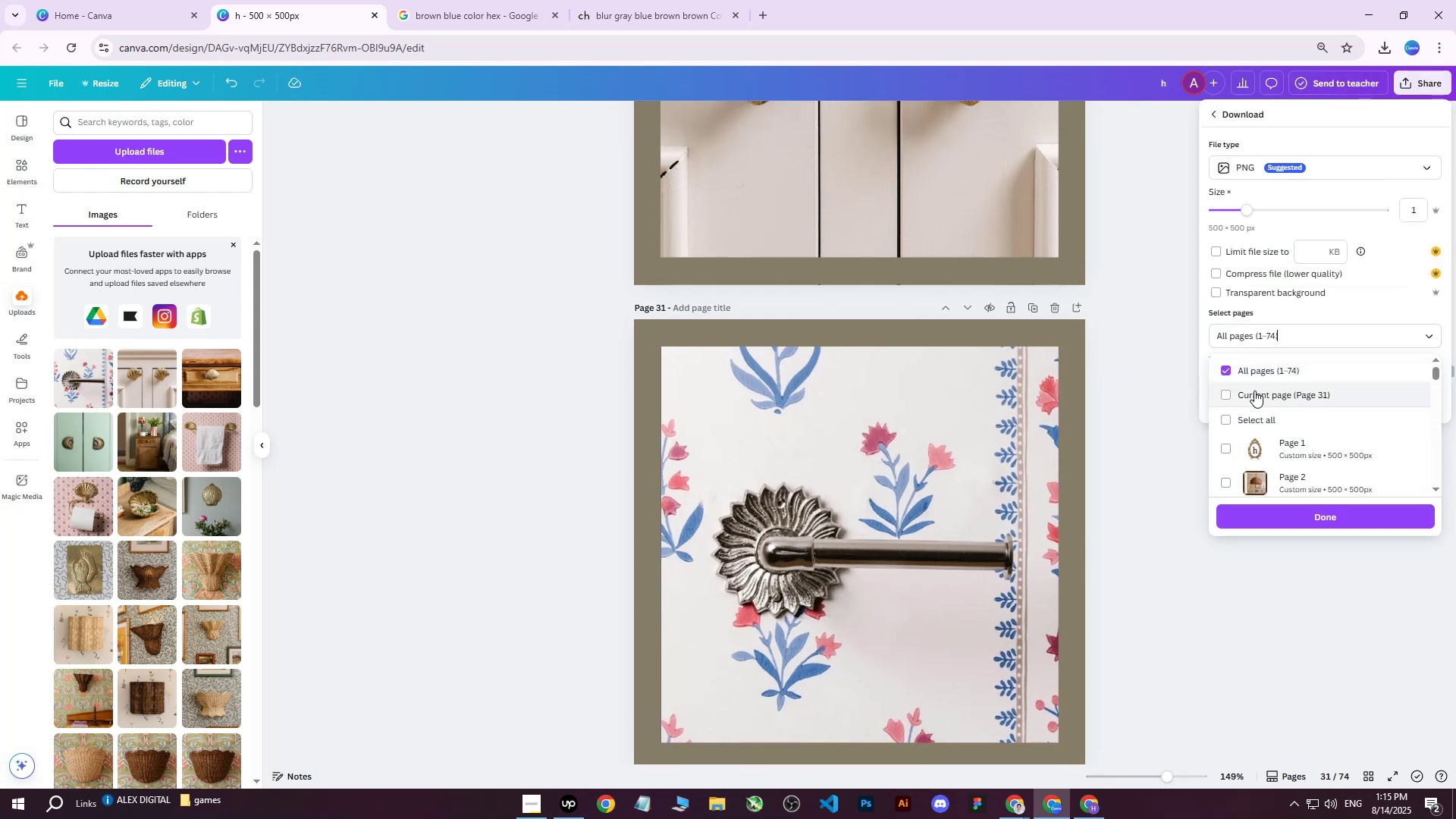 
triple_click([1254, 391])
 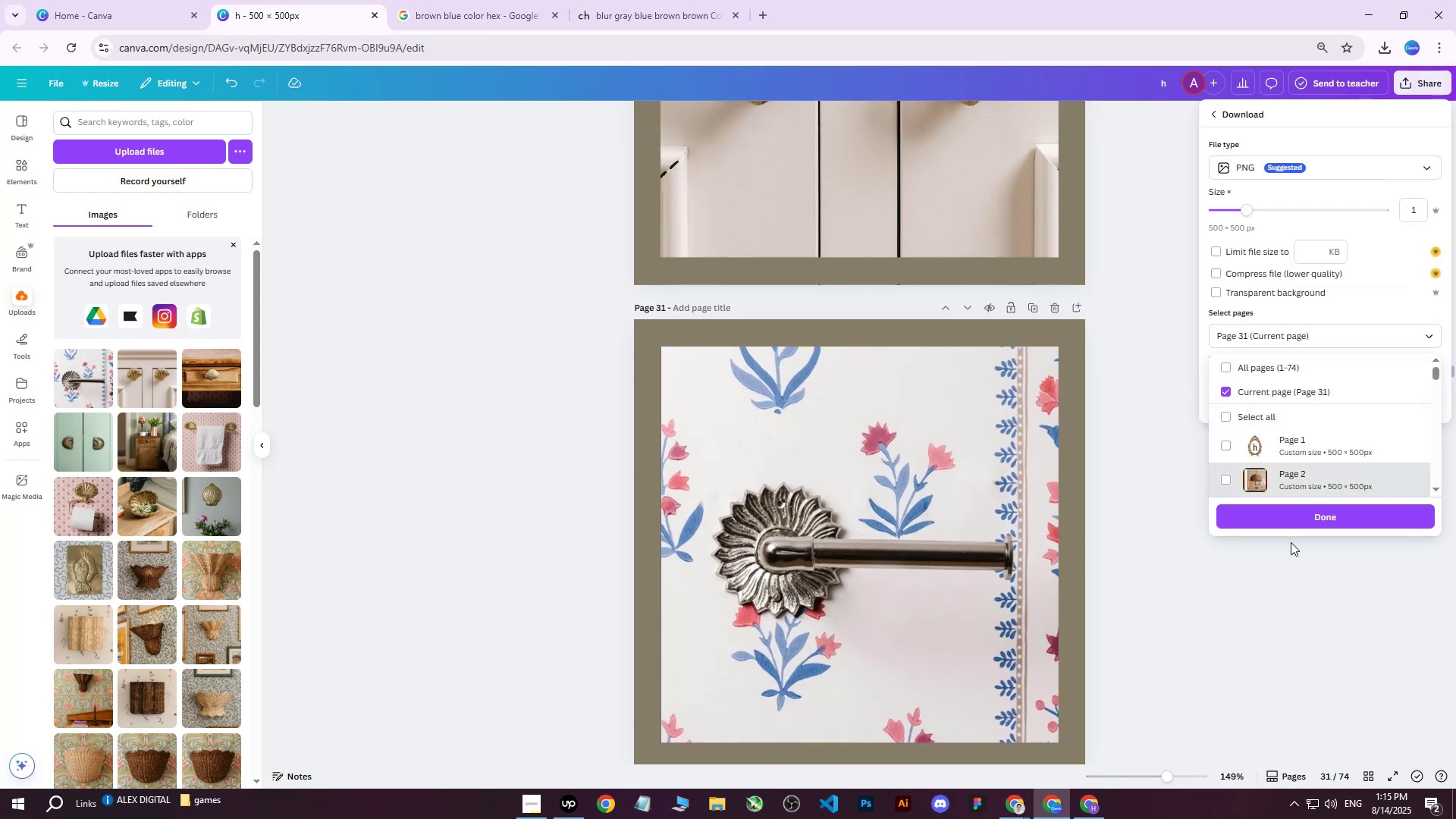 
left_click([1301, 512])
 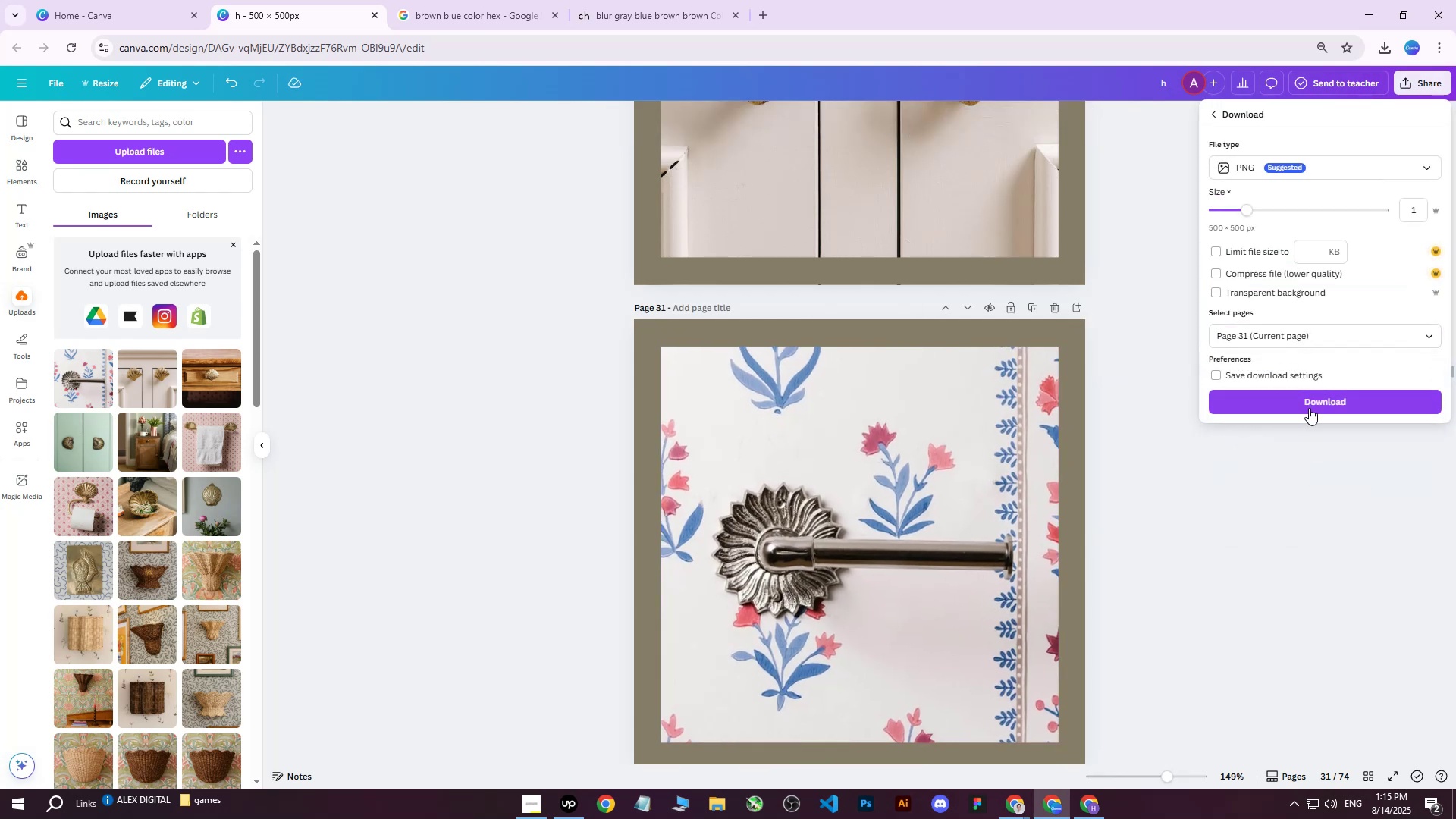 
left_click([1311, 402])
 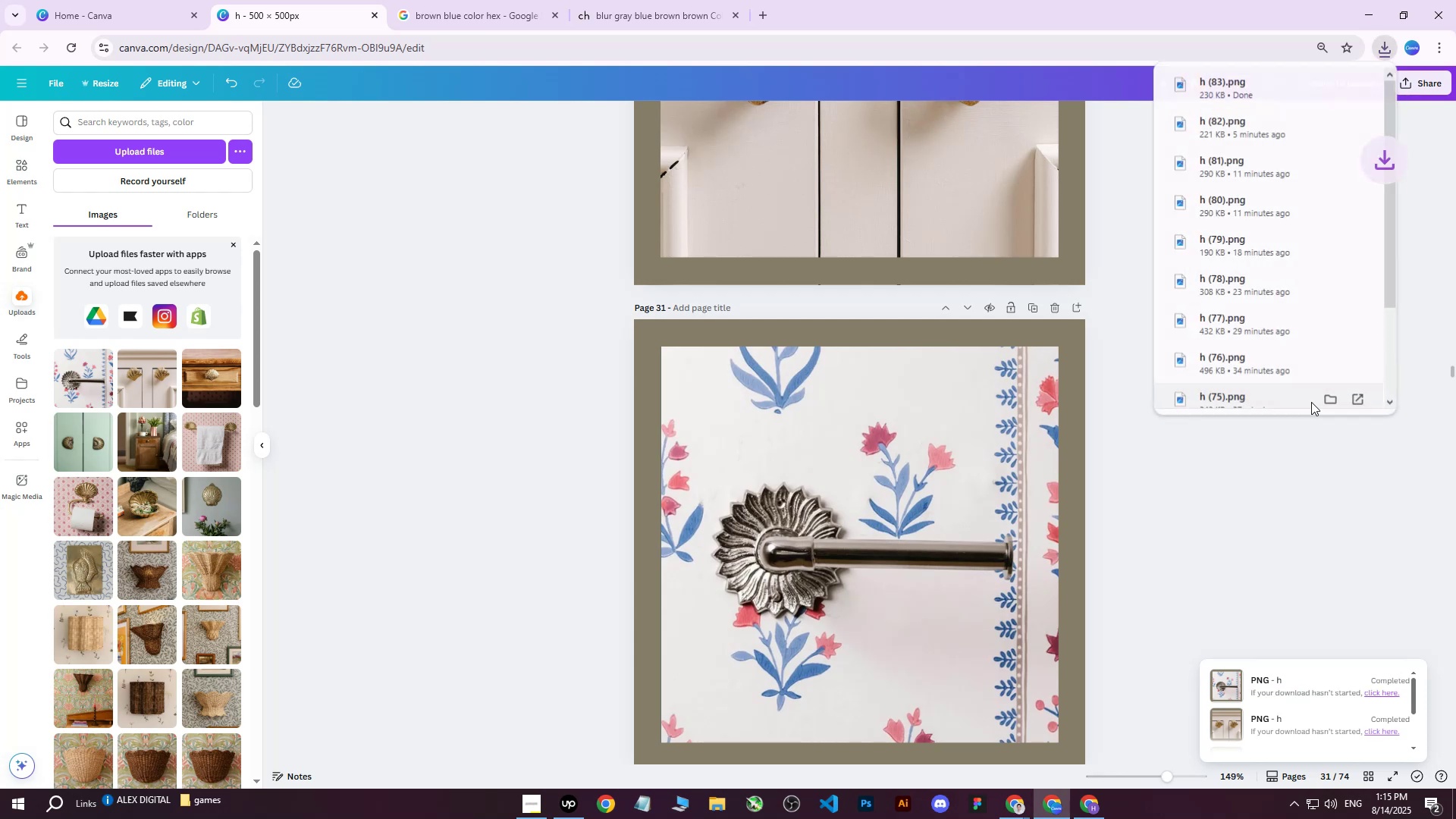 
wait(5.2)
 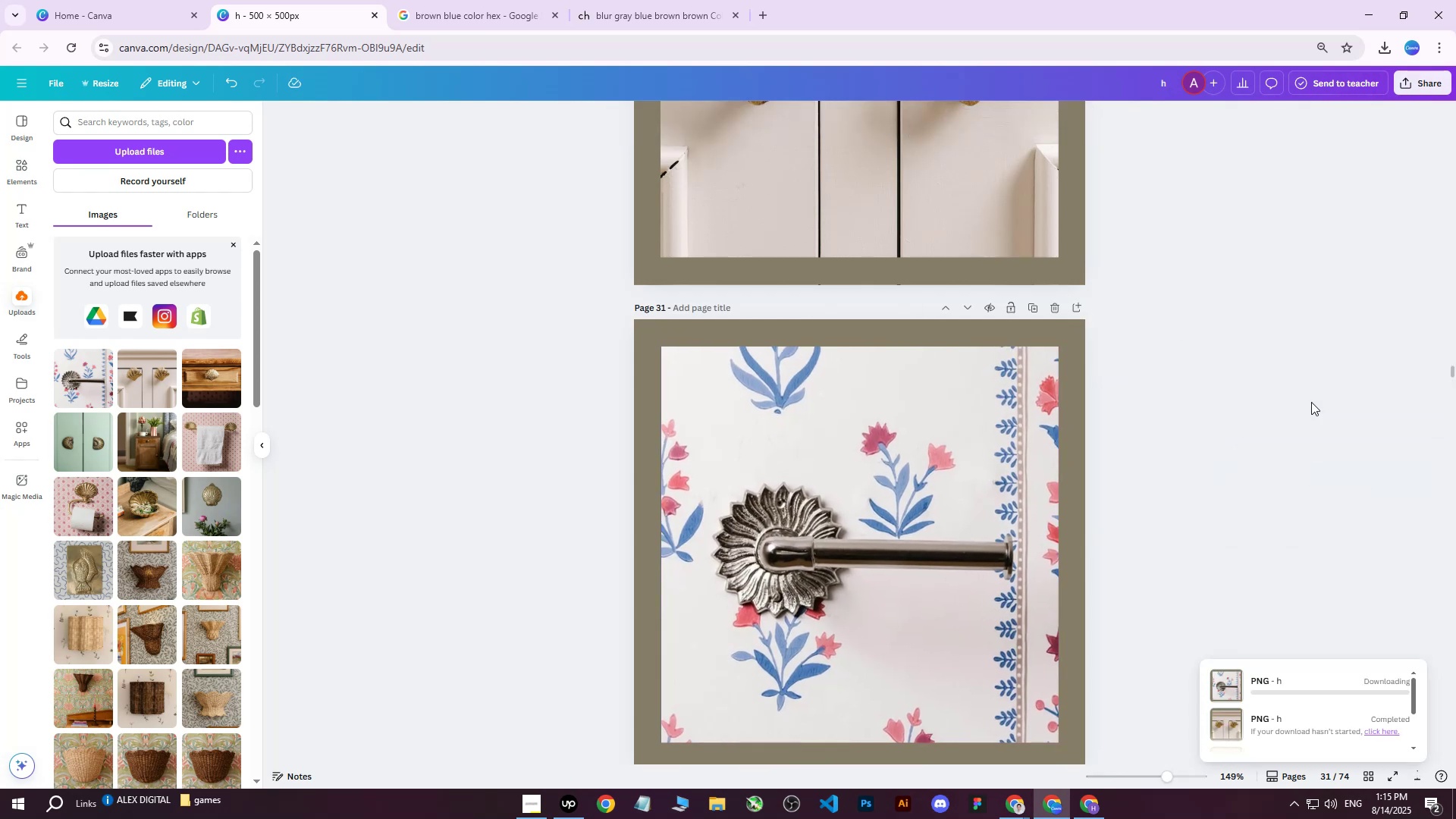 
left_click([1231, 507])
 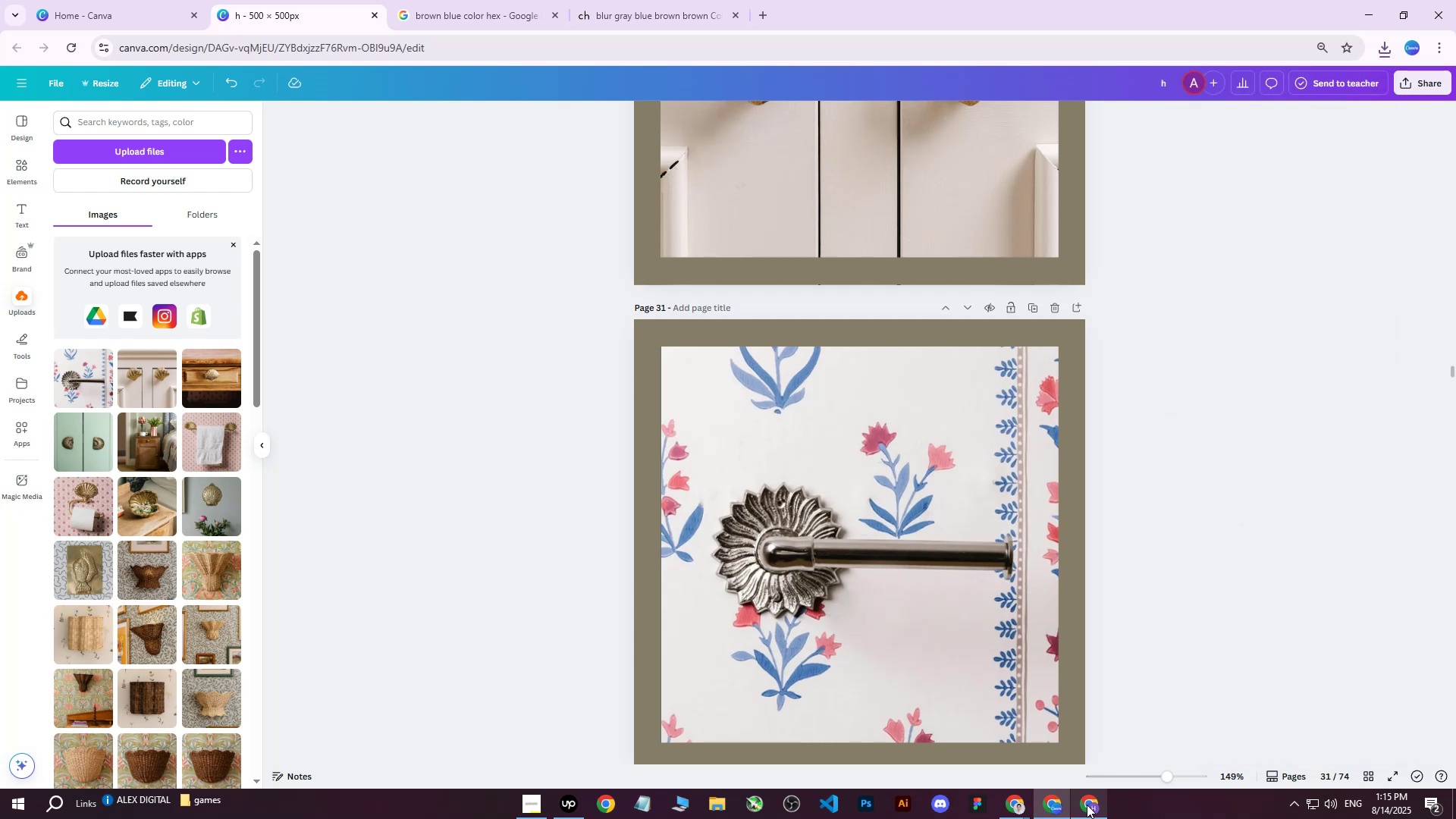 
left_click([1087, 805])
 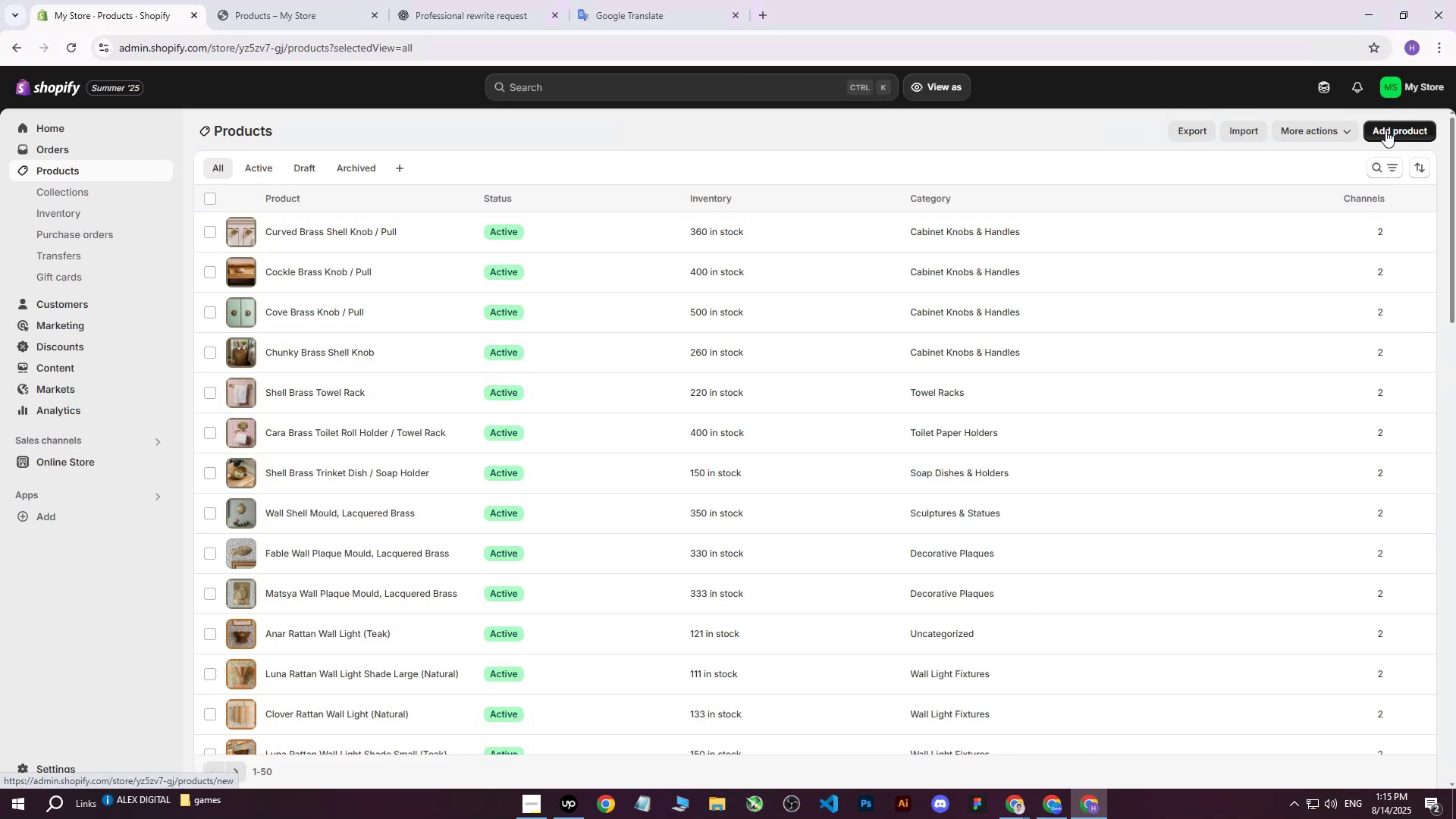 
wait(7.45)
 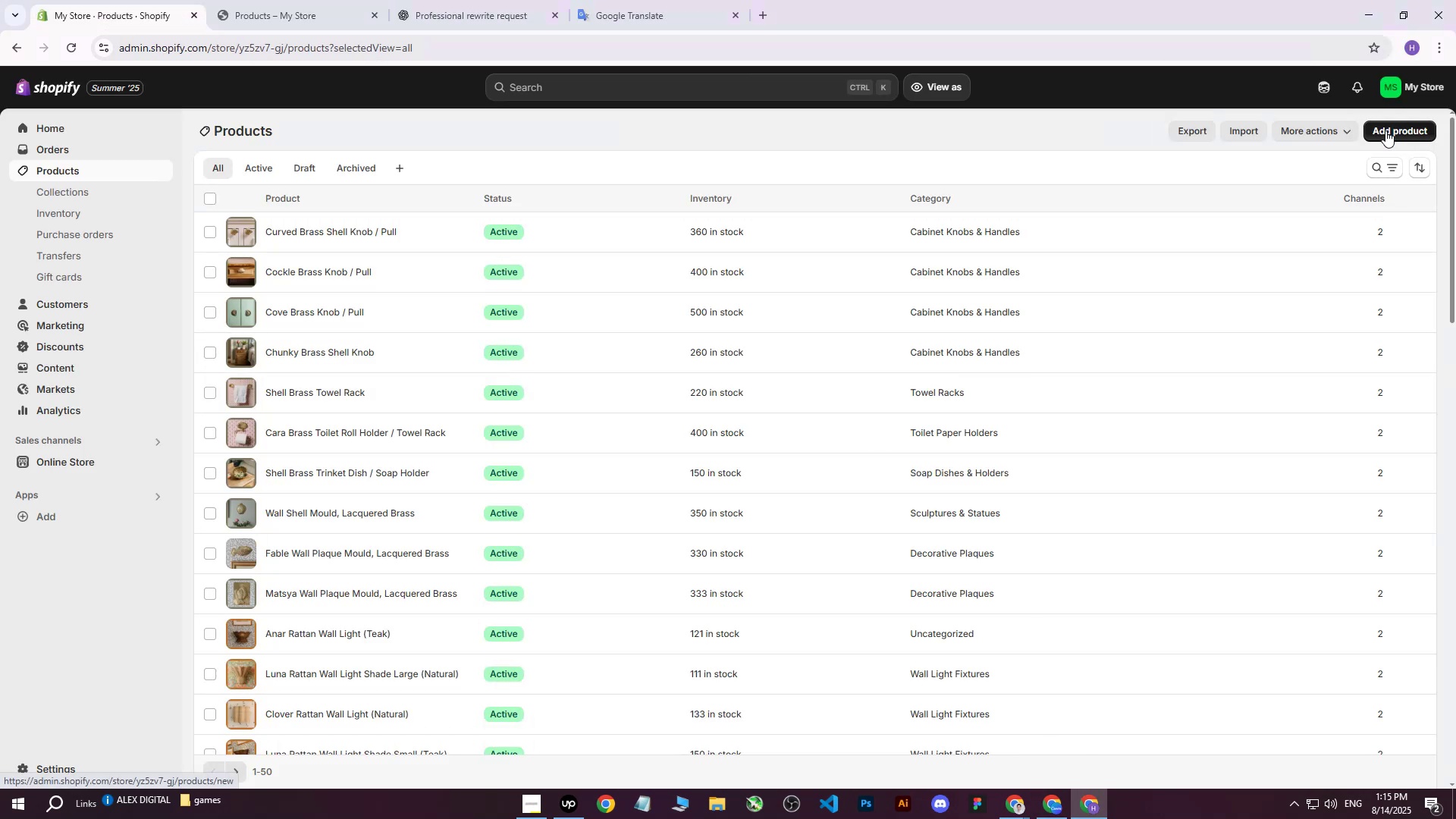 
left_click([1385, 130])
 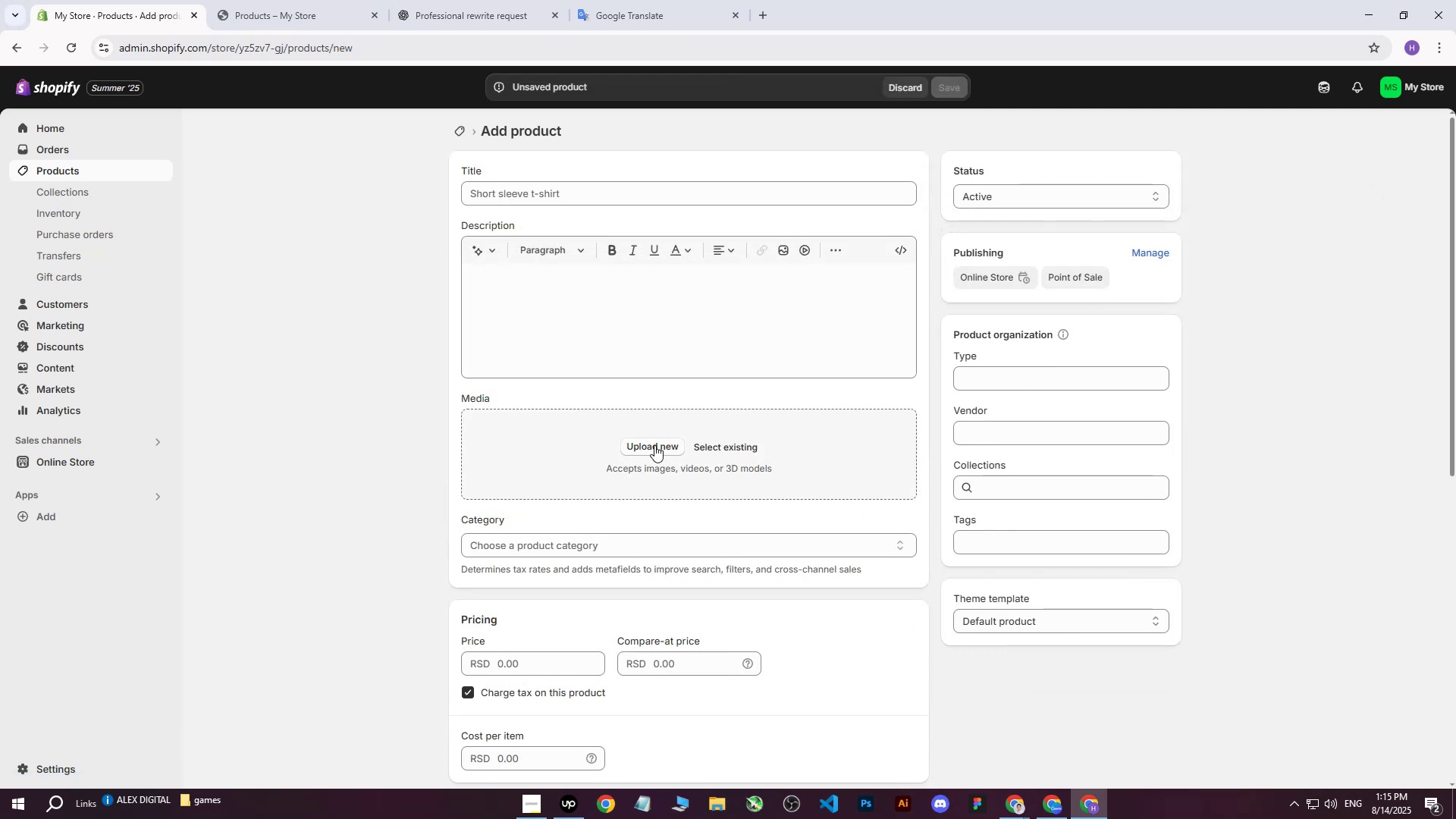 
left_click([639, 460])
 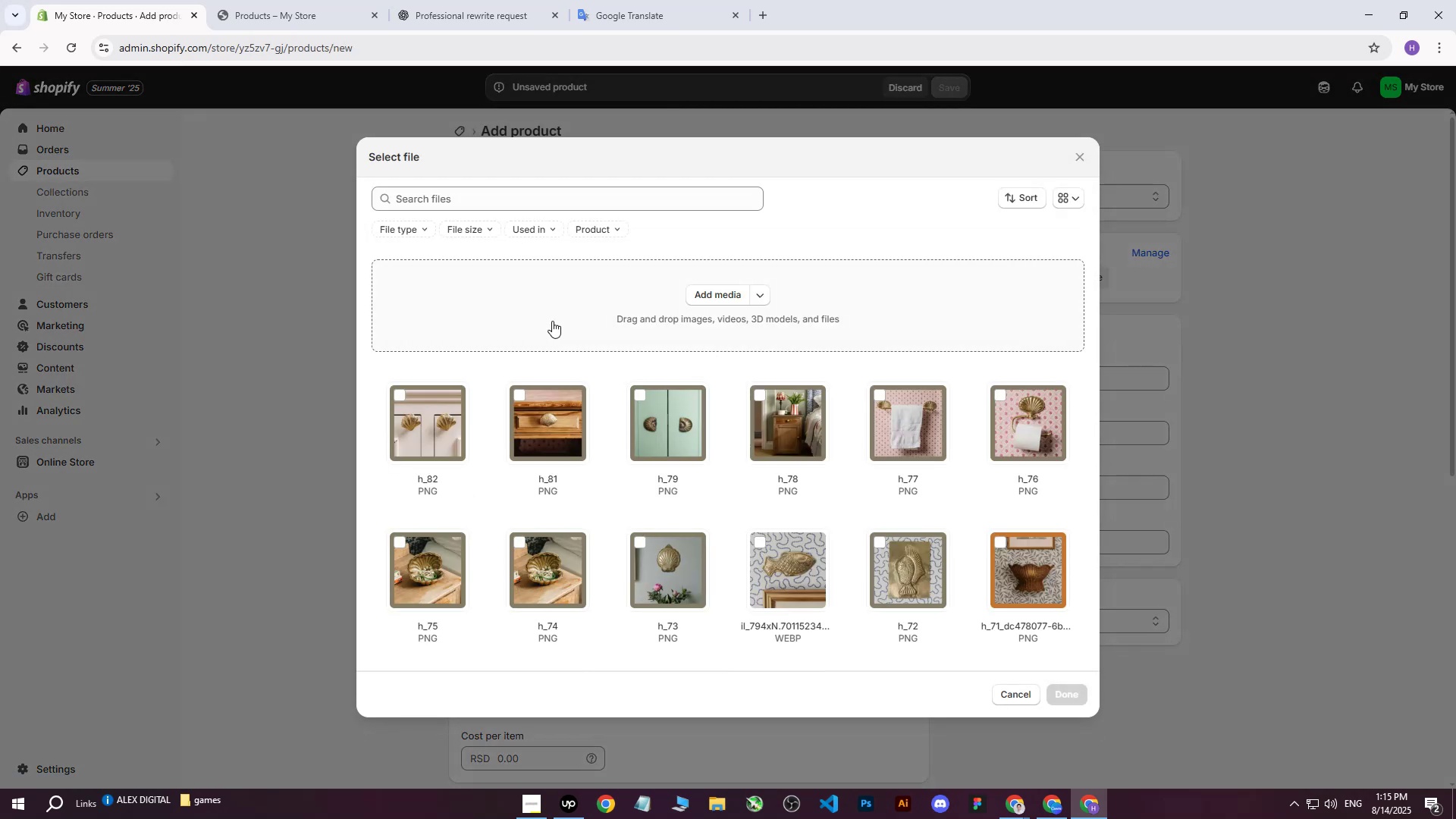 
left_click([683, 295])
 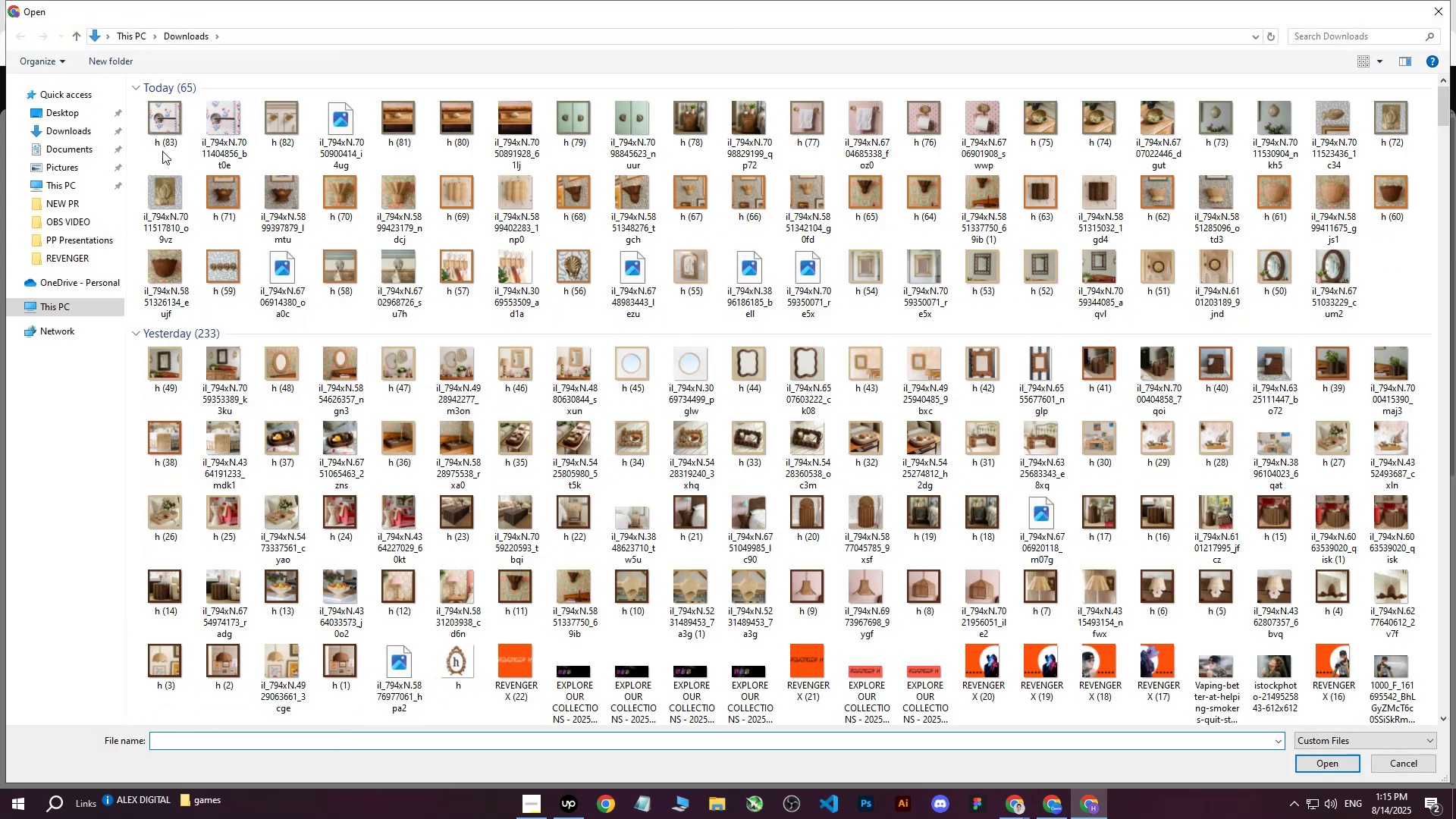 
left_click([162, 117])
 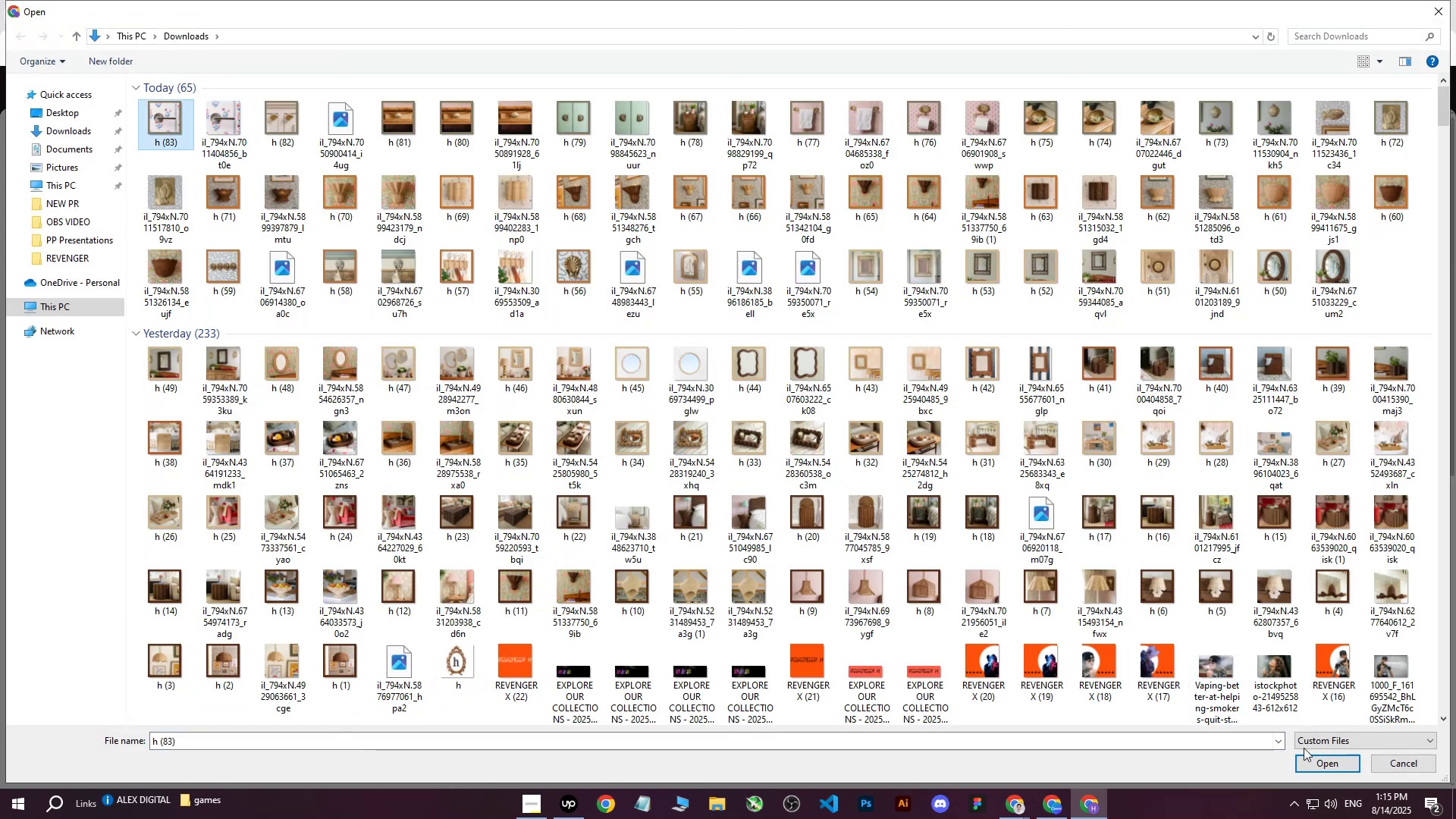 
left_click([1307, 757])
 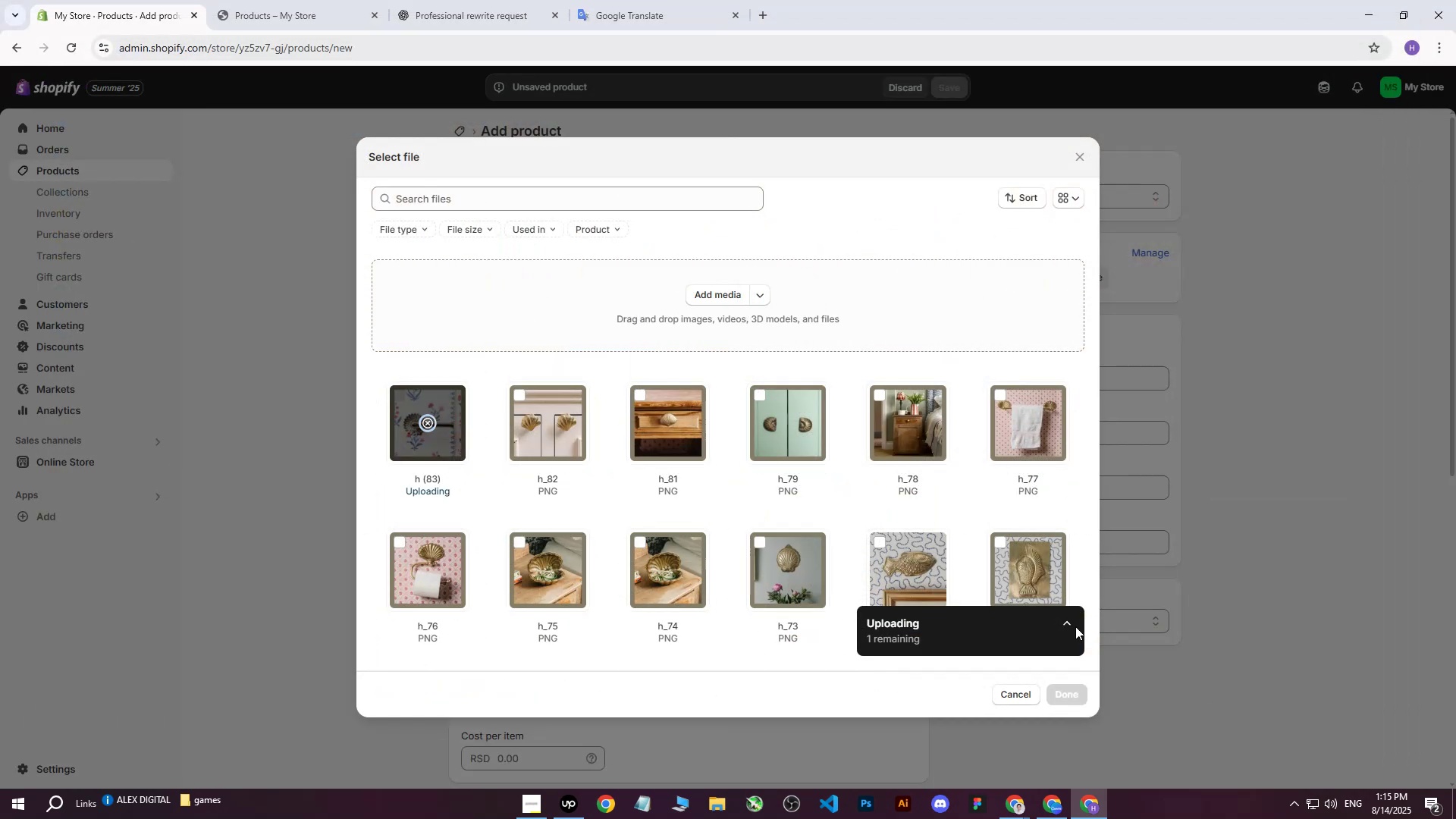 
mouse_move([666, 391])
 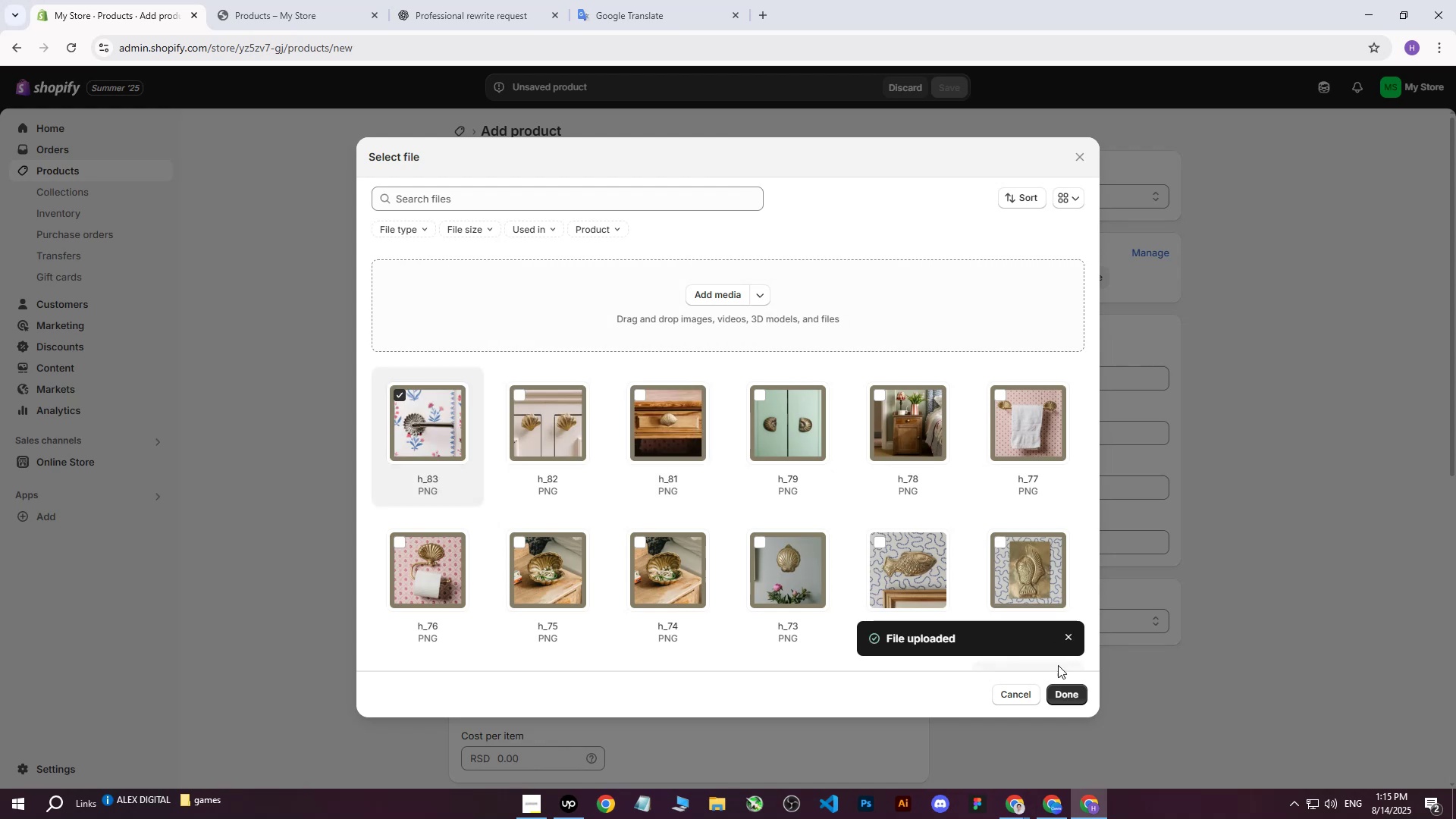 
left_click([1063, 689])
 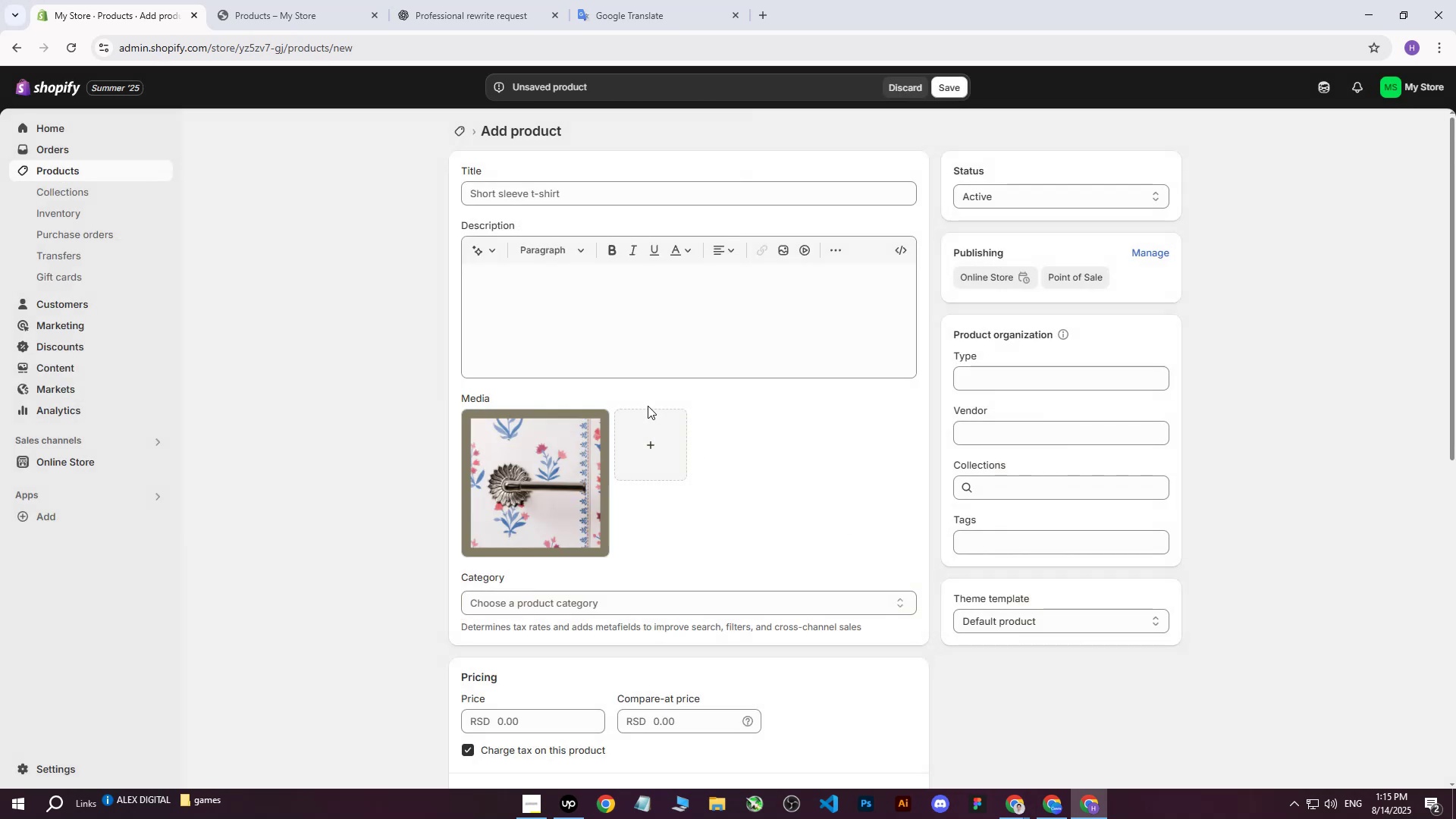 
scroll: coordinate [658, 399], scroll_direction: up, amount: 1.0
 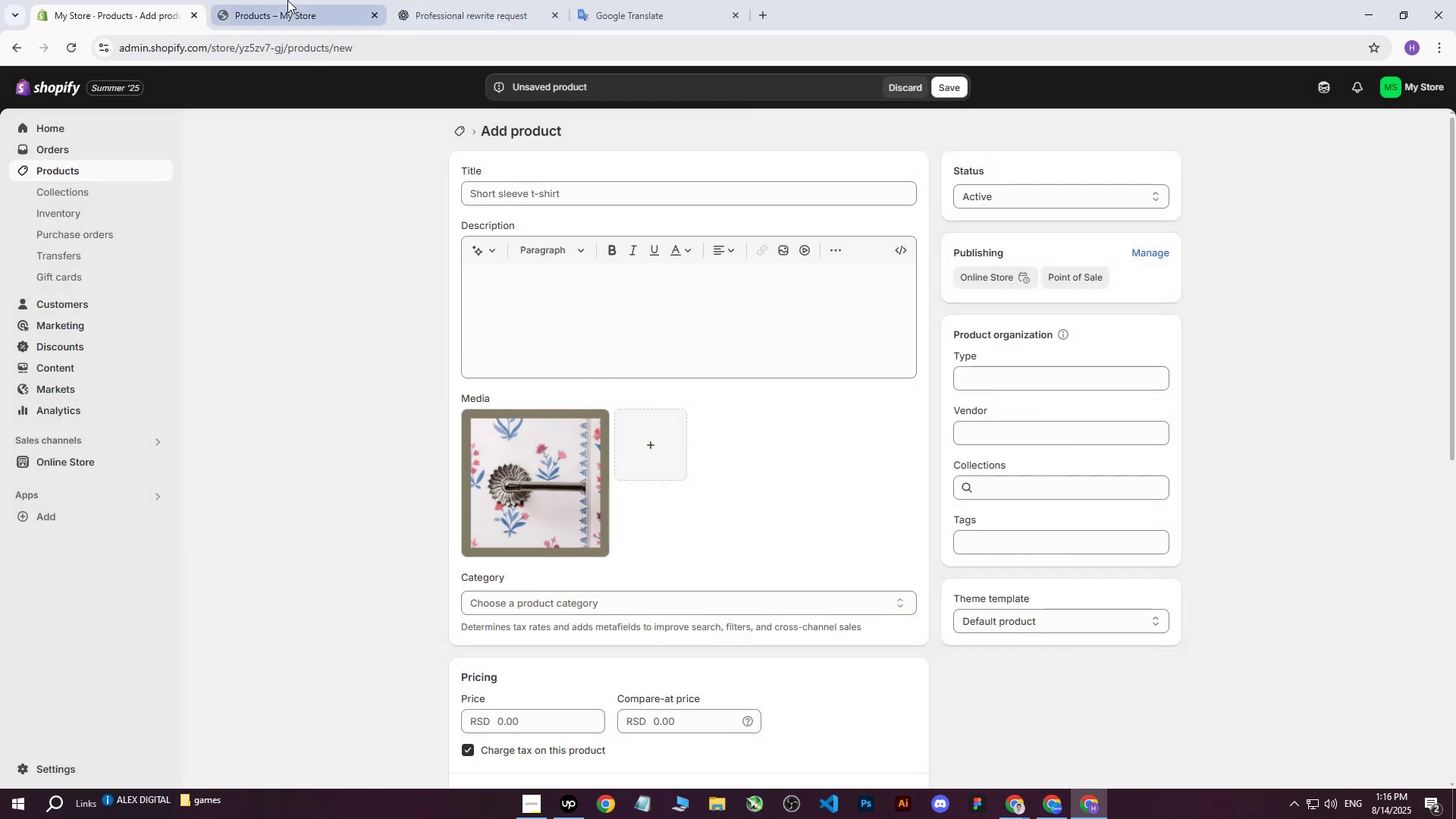 
double_click([946, 748])
 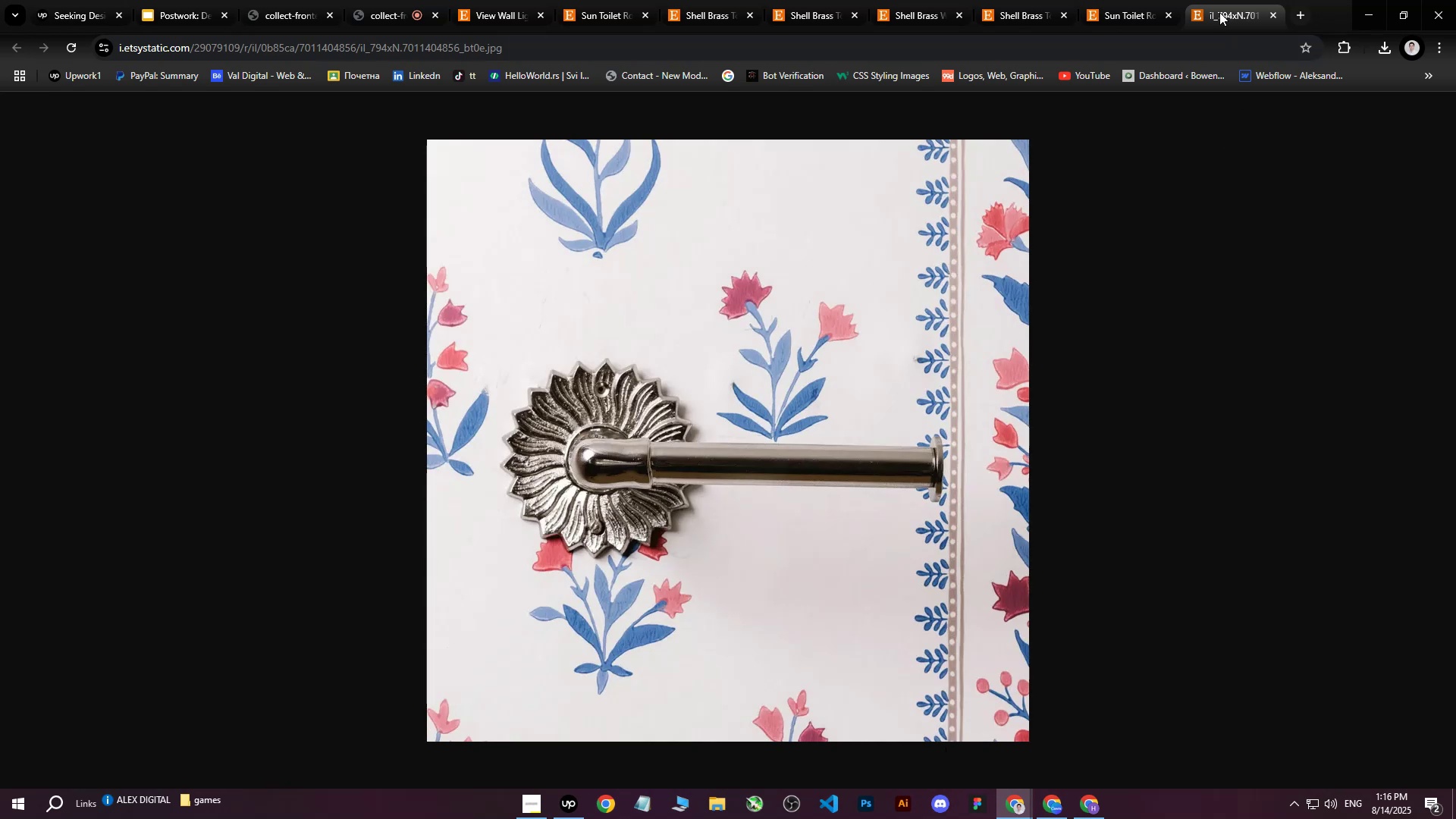 
left_click([1223, 5])
 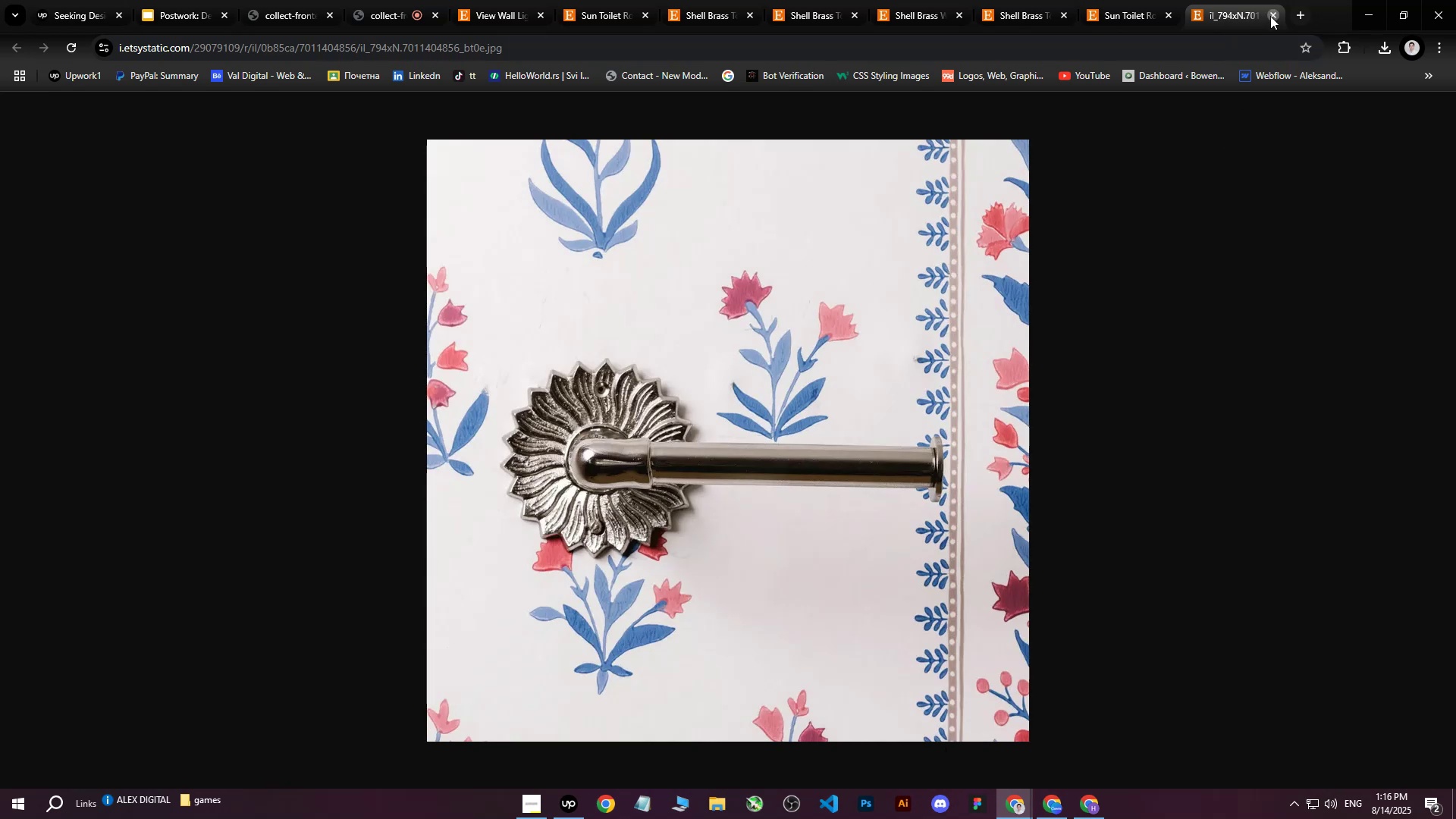 
left_click([1270, 16])
 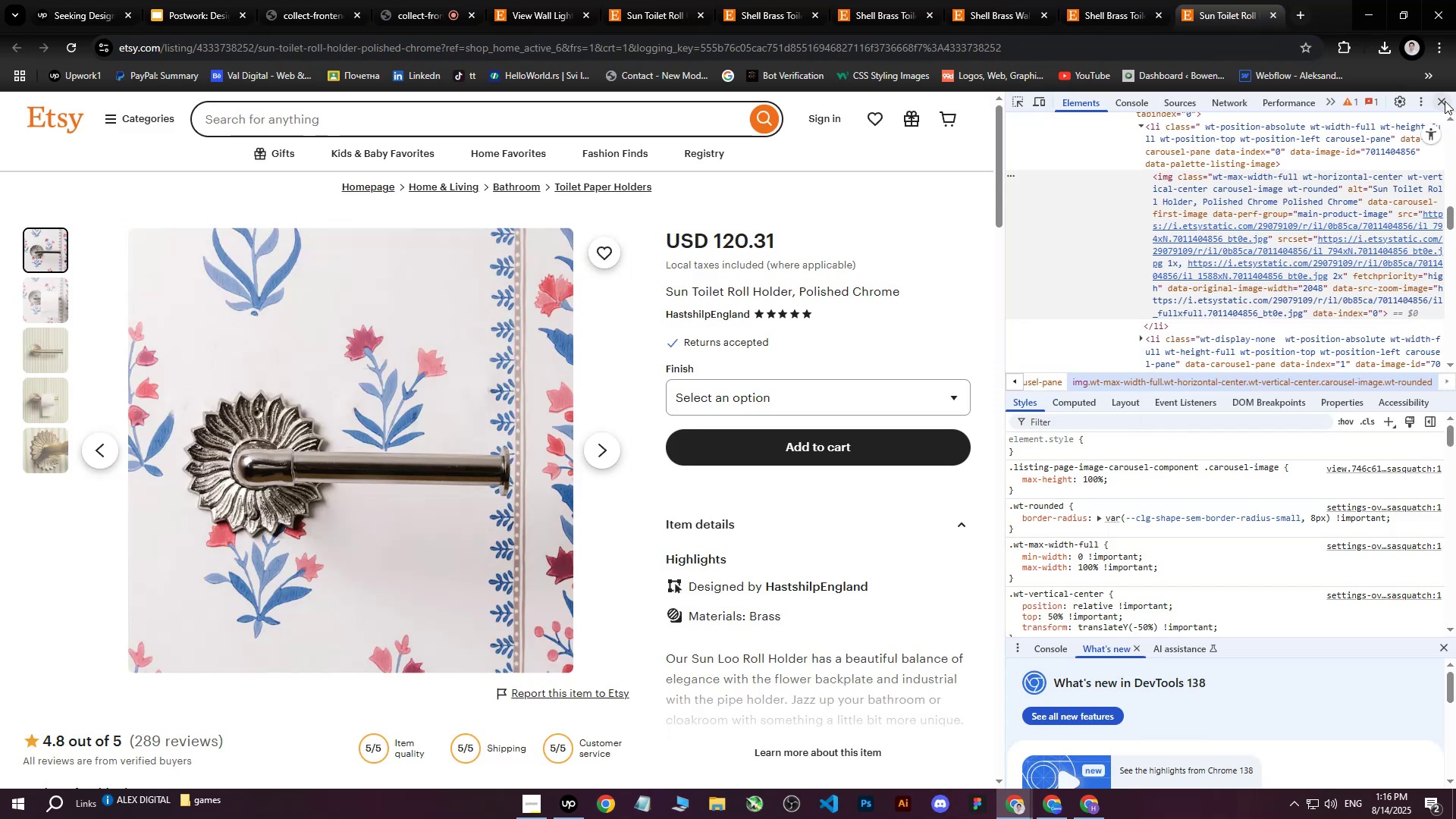 
left_click([1445, 101])
 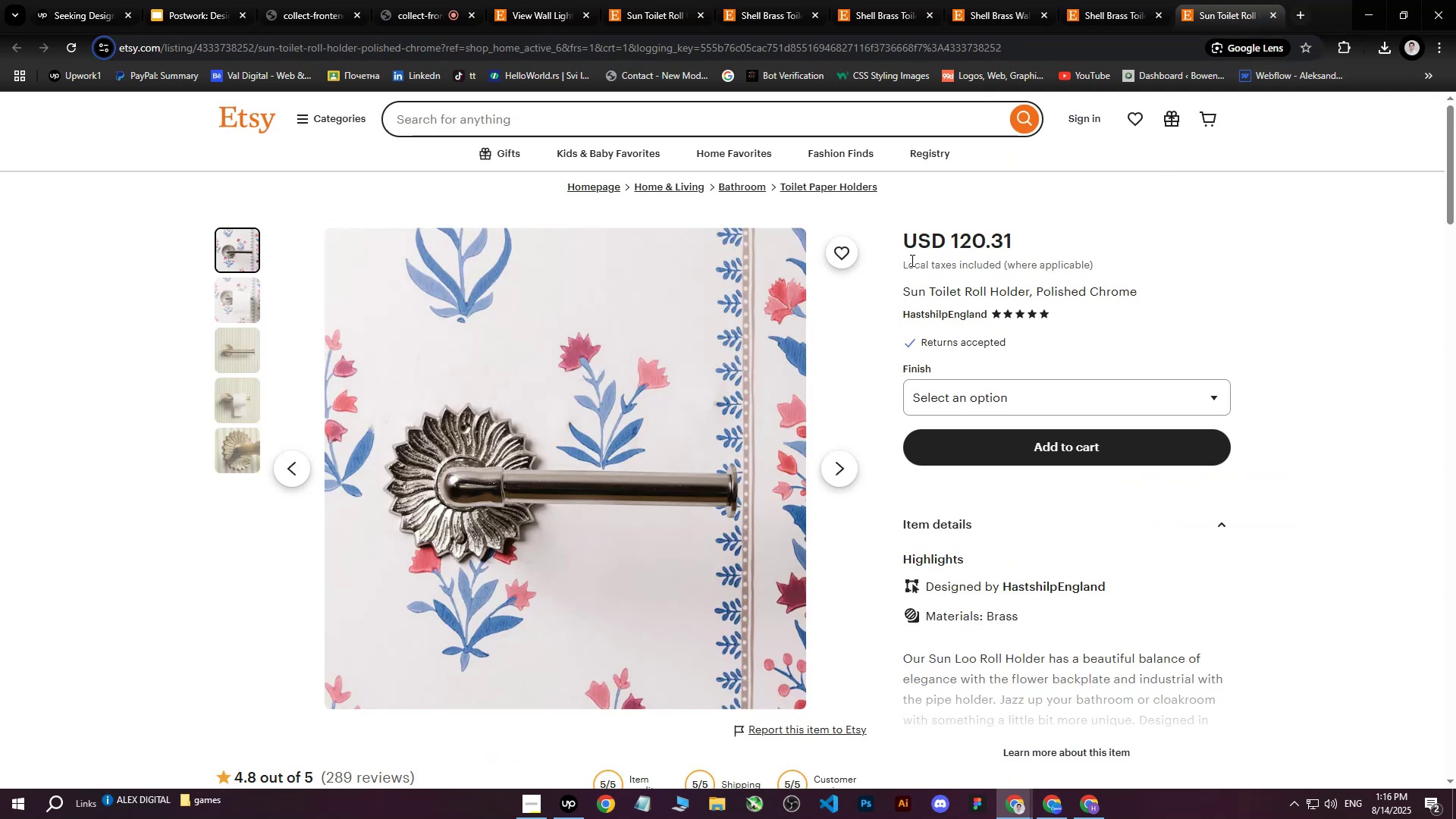 
wait(8.77)
 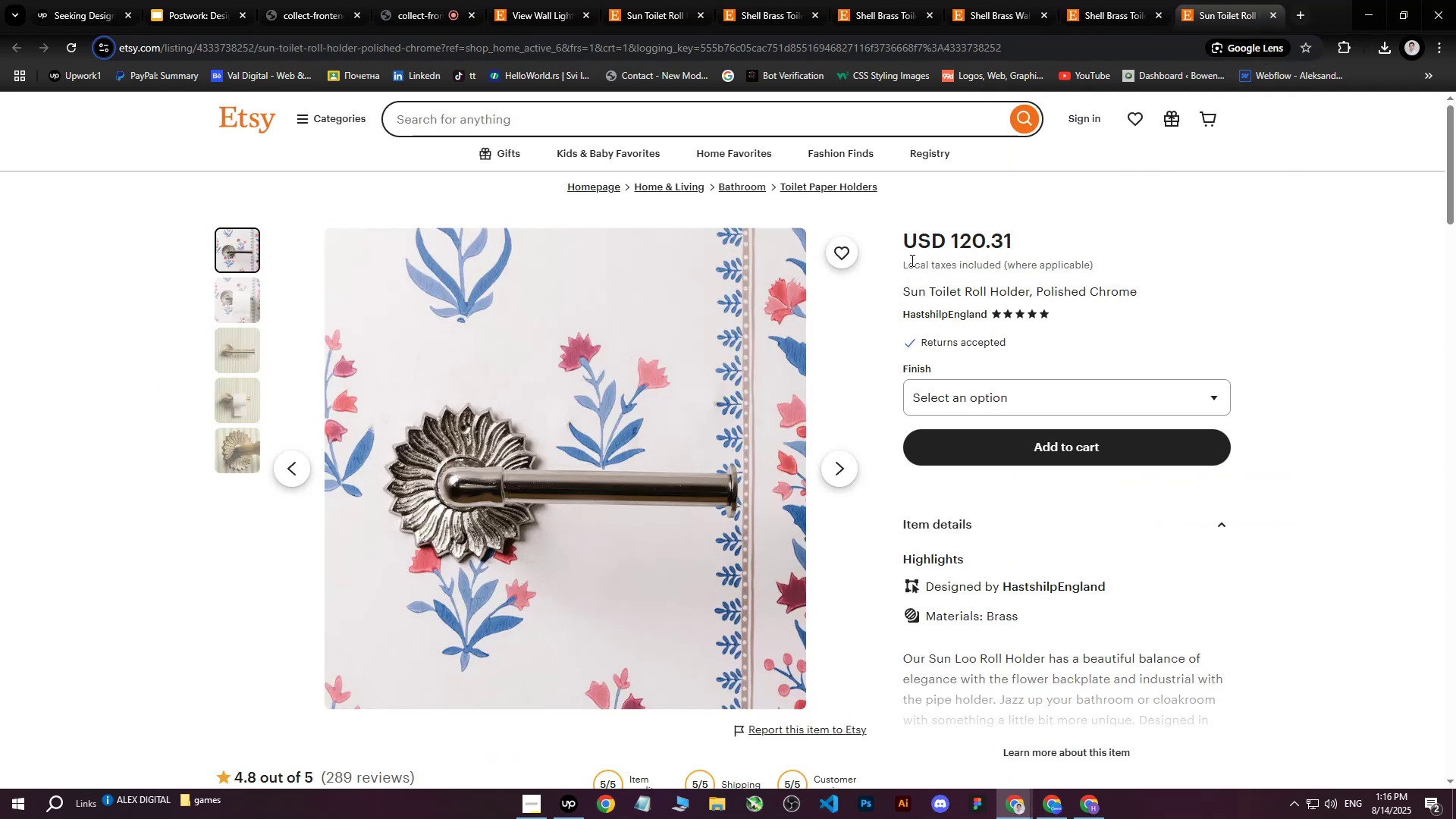 
left_click_drag(start_coordinate=[904, 287], to_coordinate=[1162, 289])
 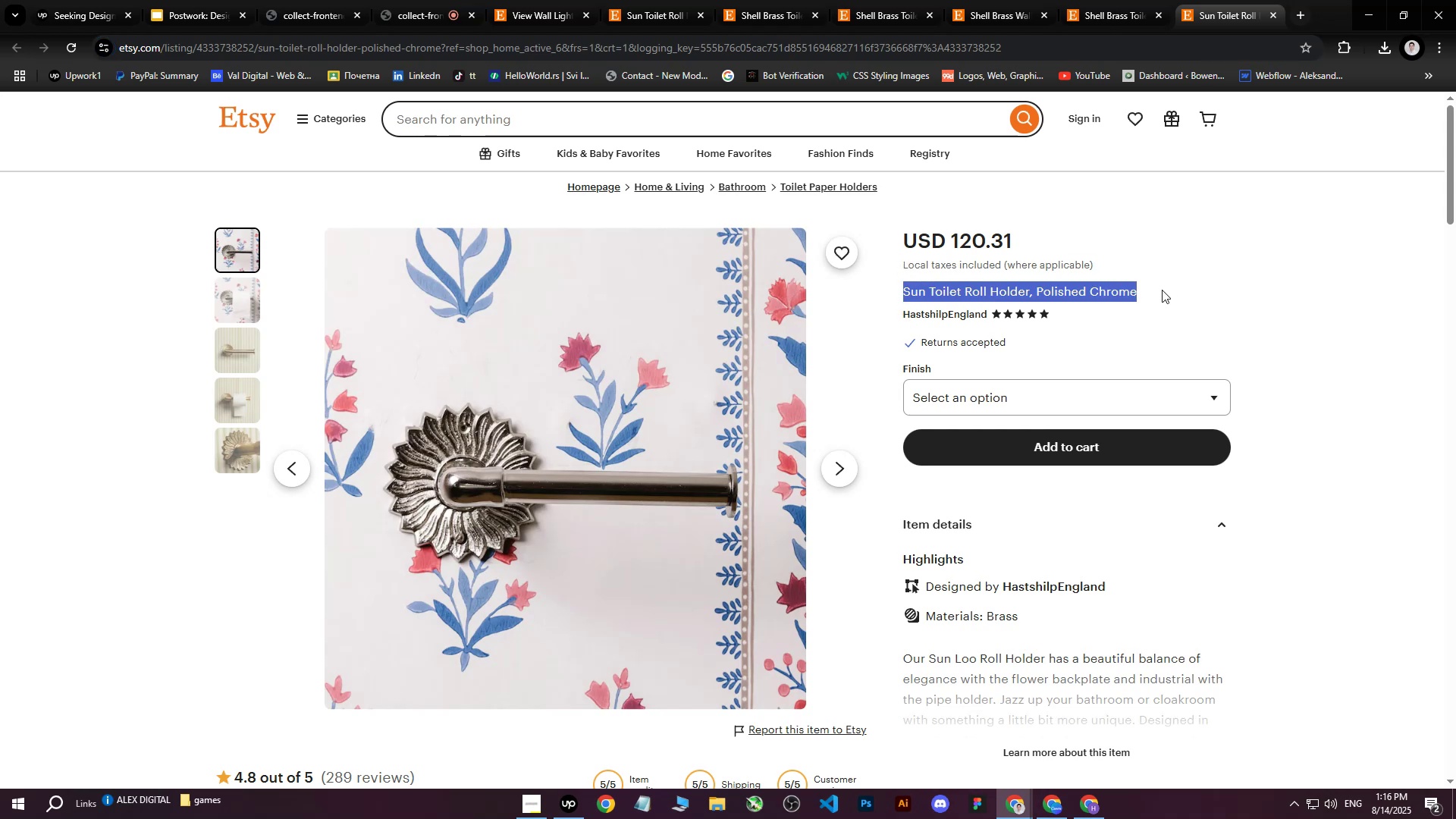 
key(Control+C)
 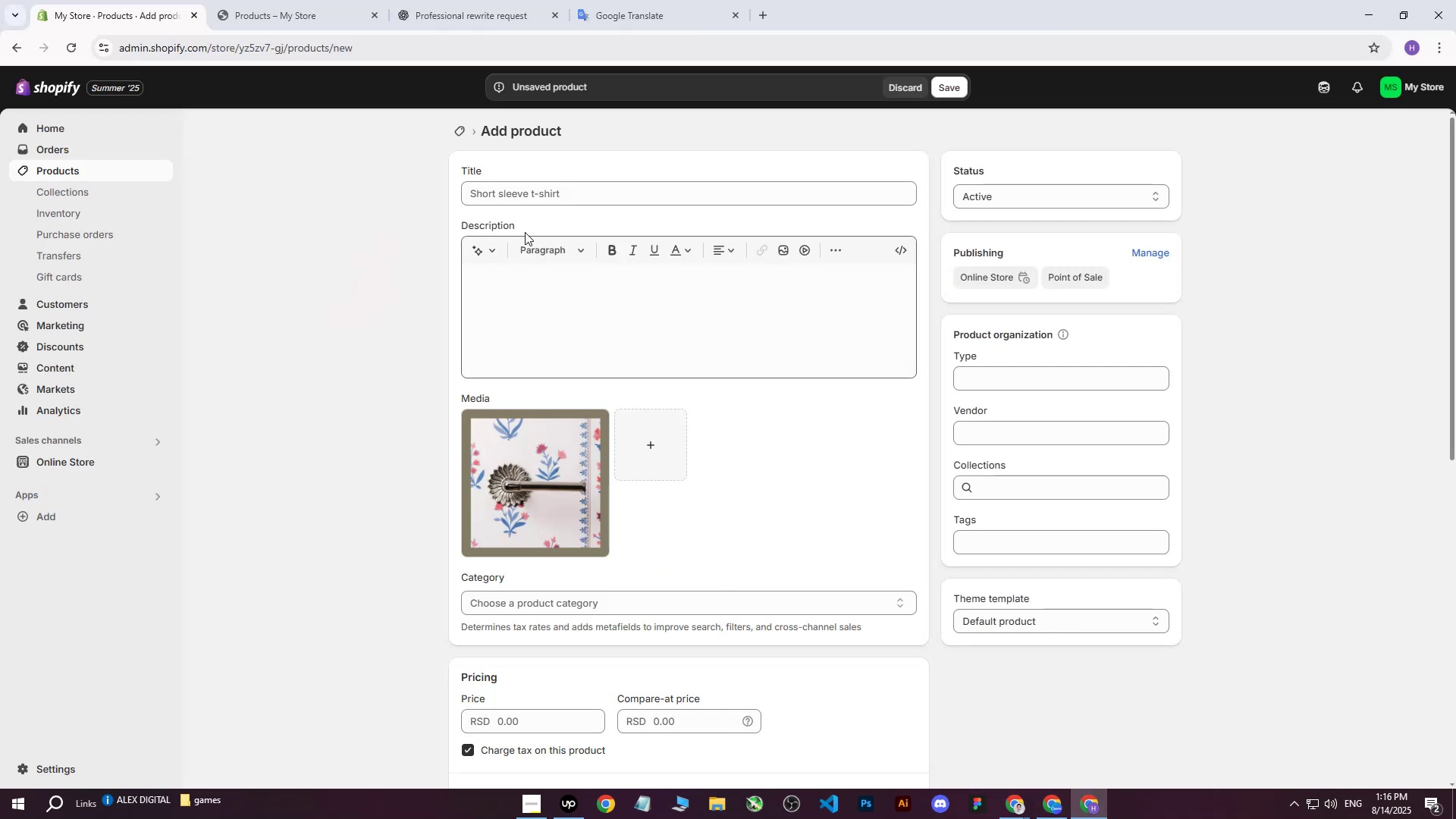 
left_click([532, 197])
 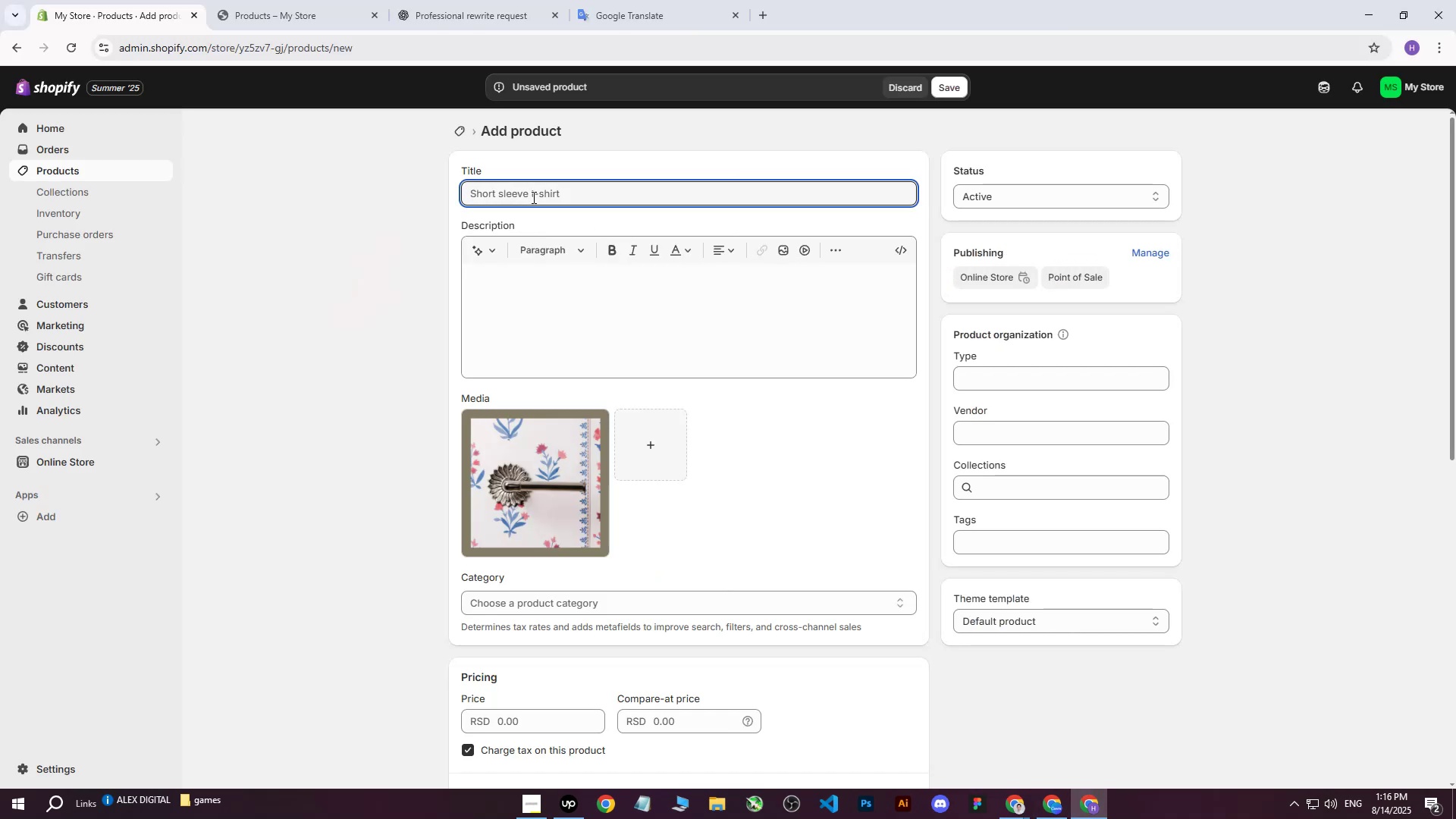 
key(Control+V)
 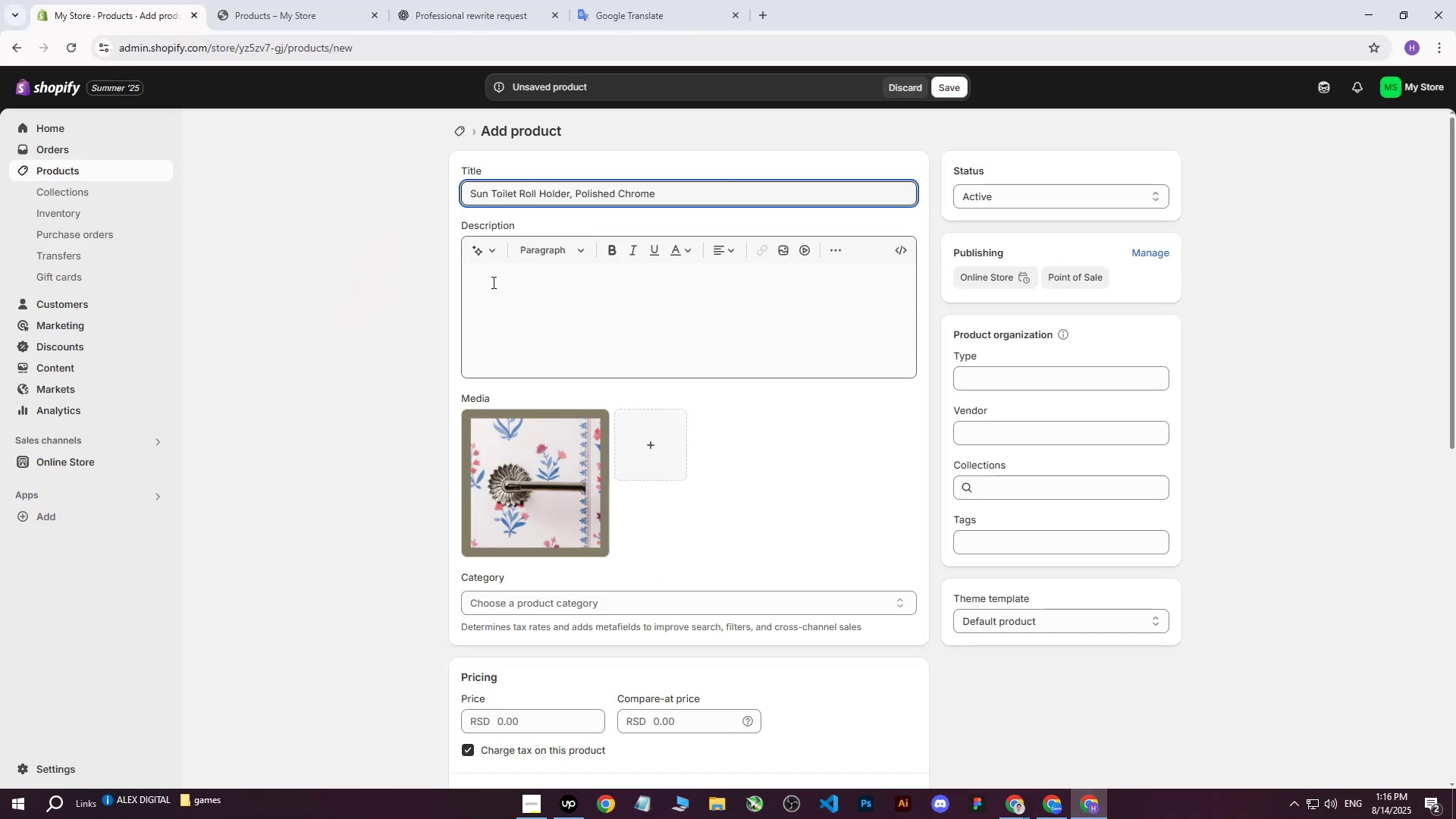 
left_click([416, 306])
 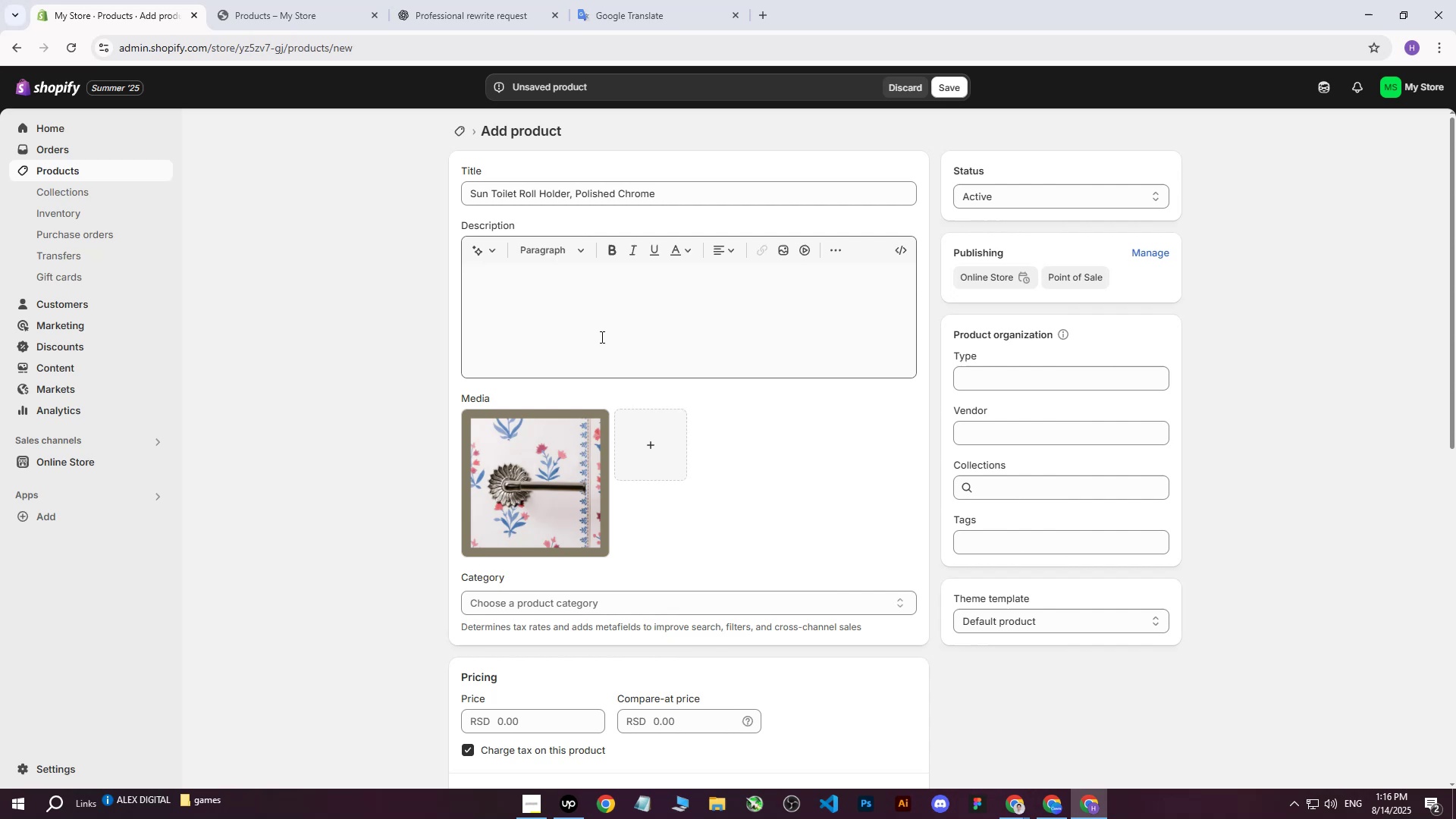 
mouse_move([1004, 803])
 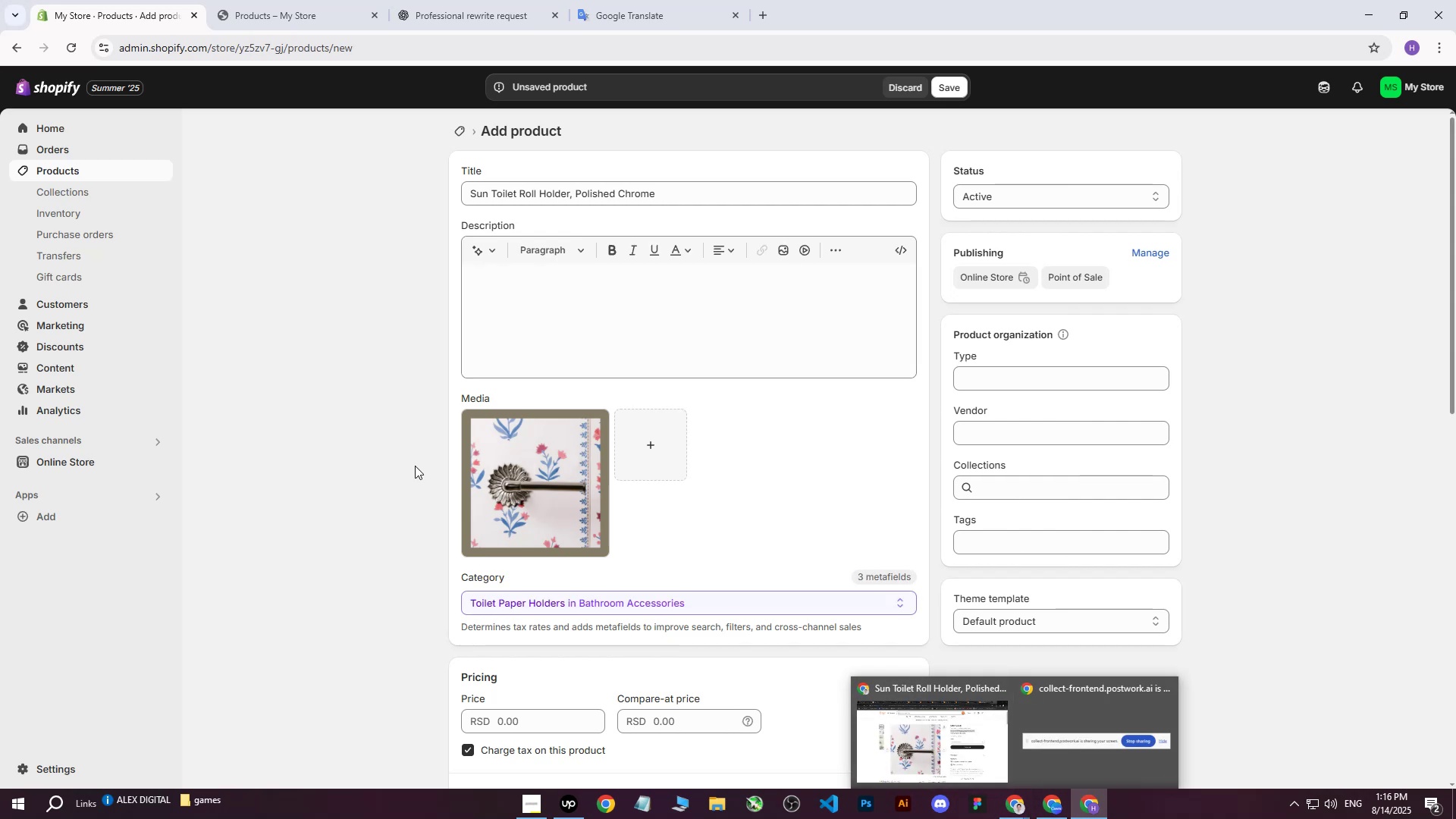 
left_click([415, 466])
 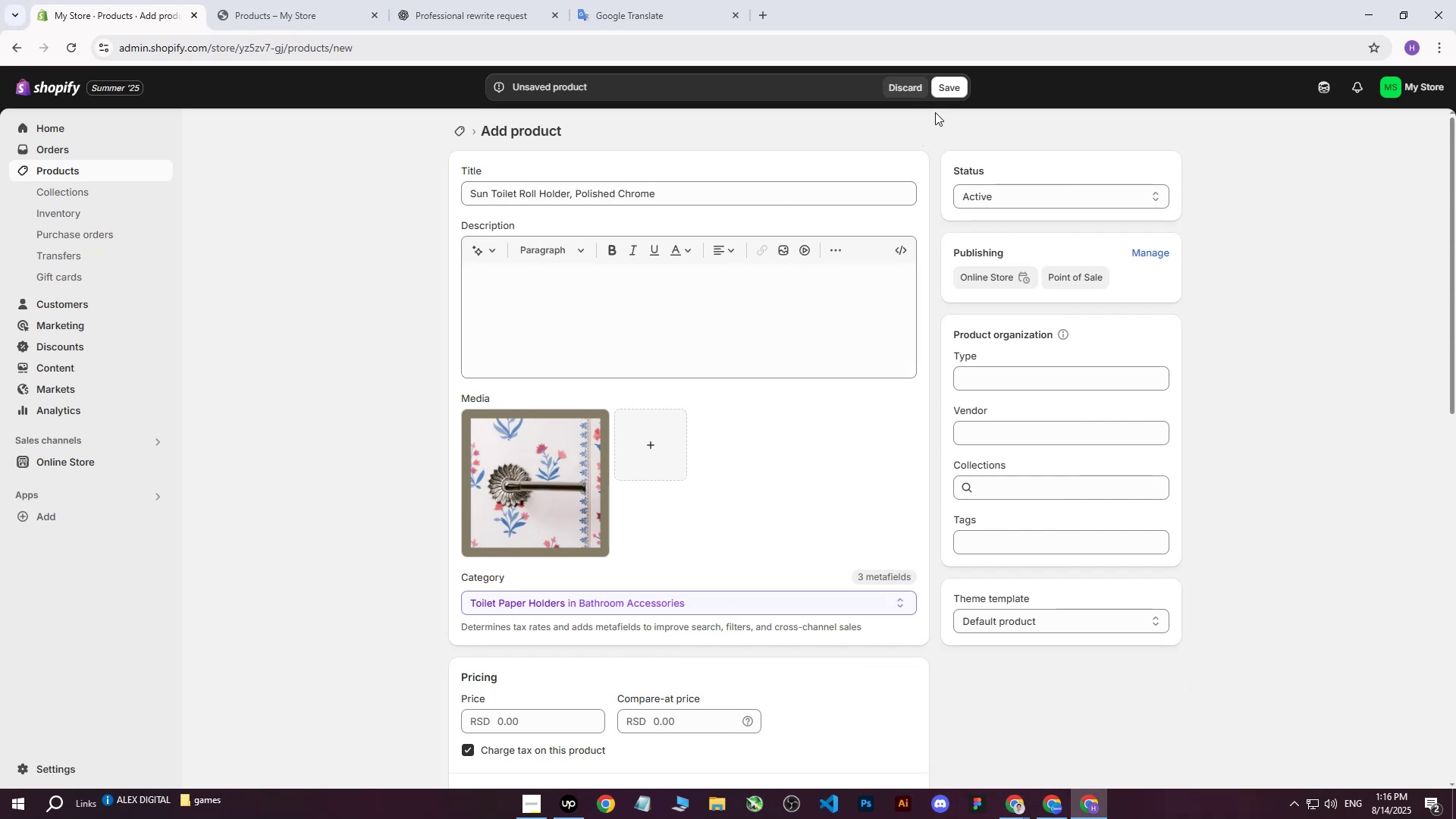 
left_click([946, 90])
 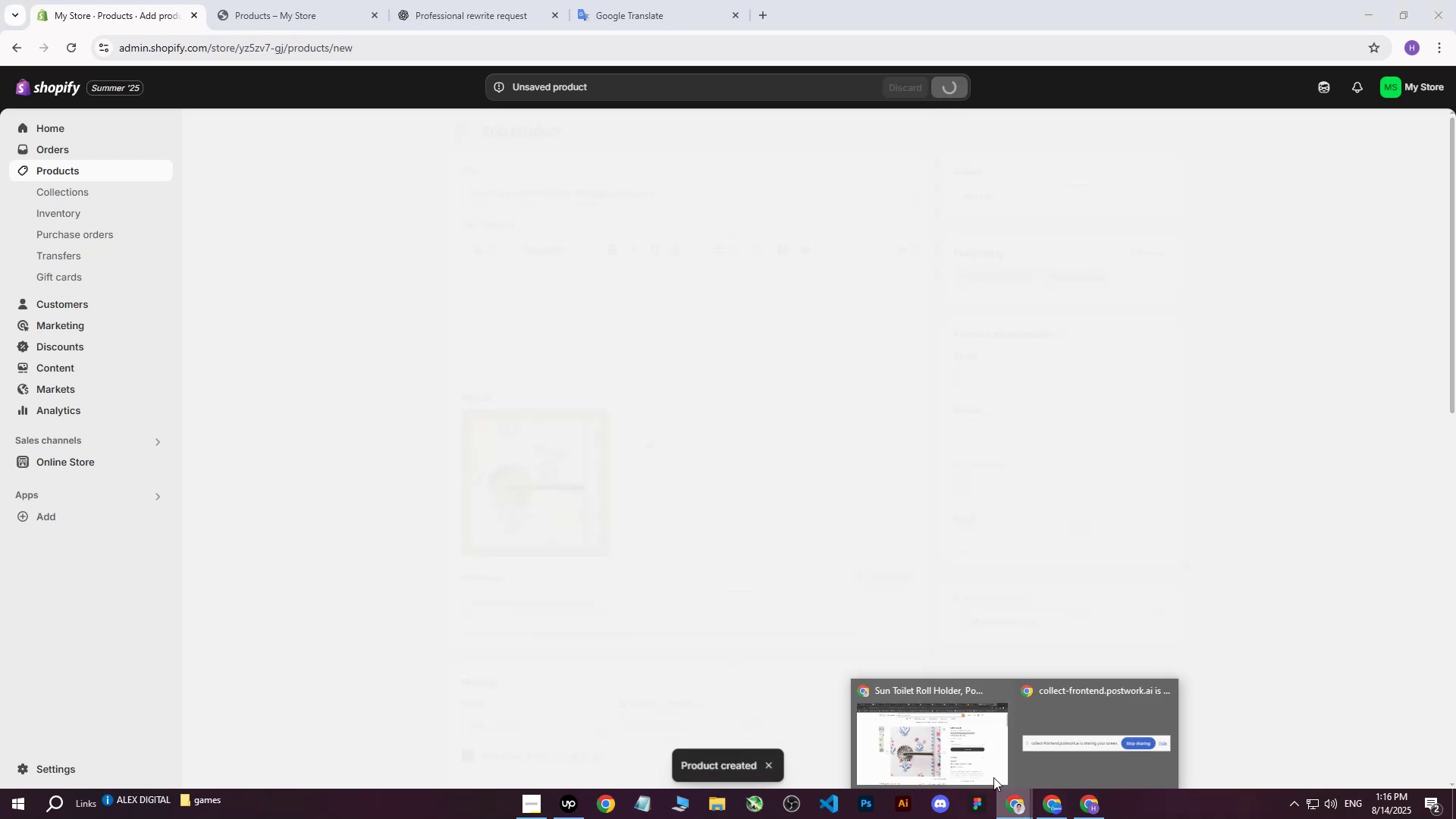 
double_click([934, 726])
 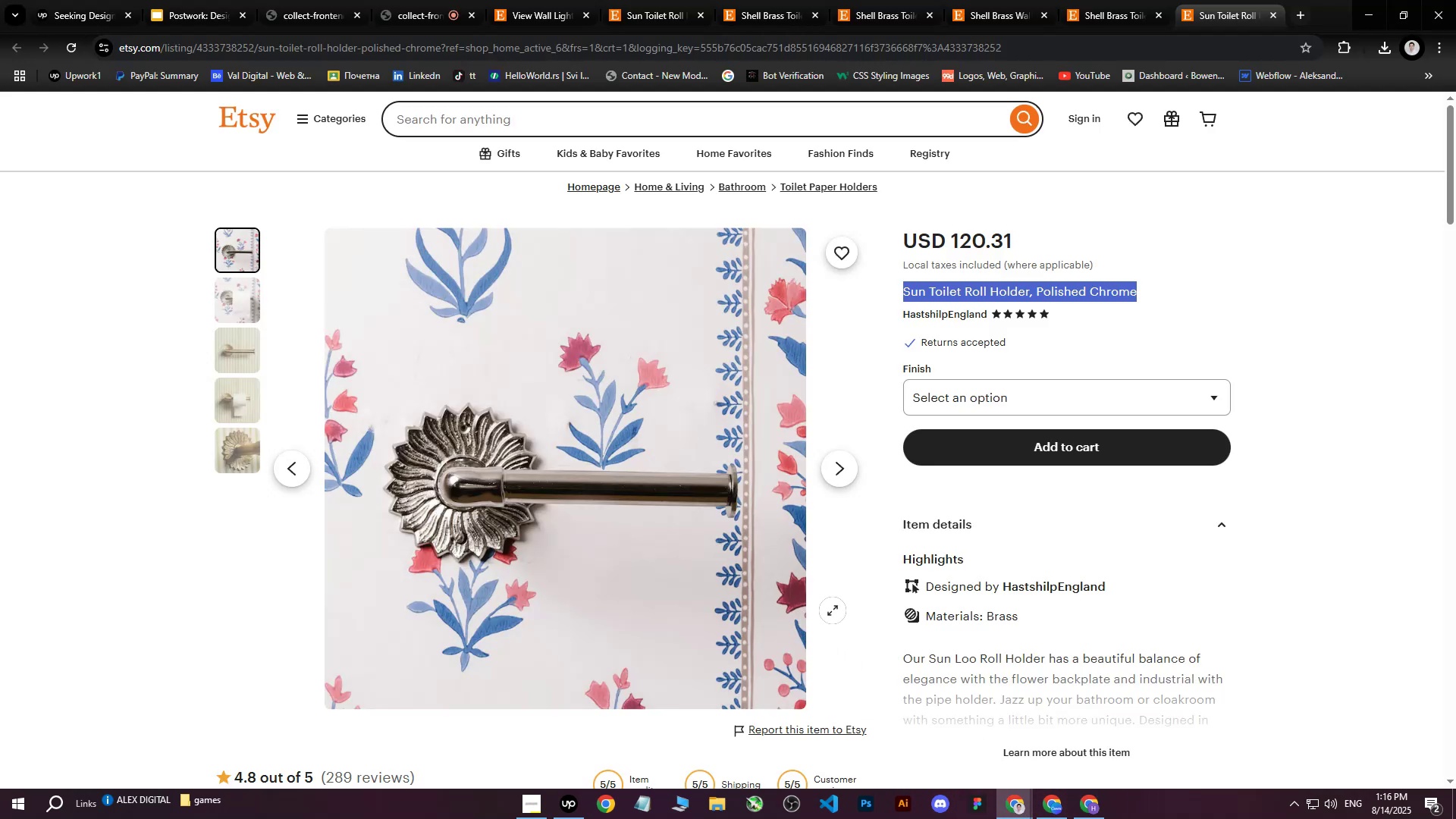 
scroll: coordinate [1026, 558], scroll_direction: down, amount: 2.0
 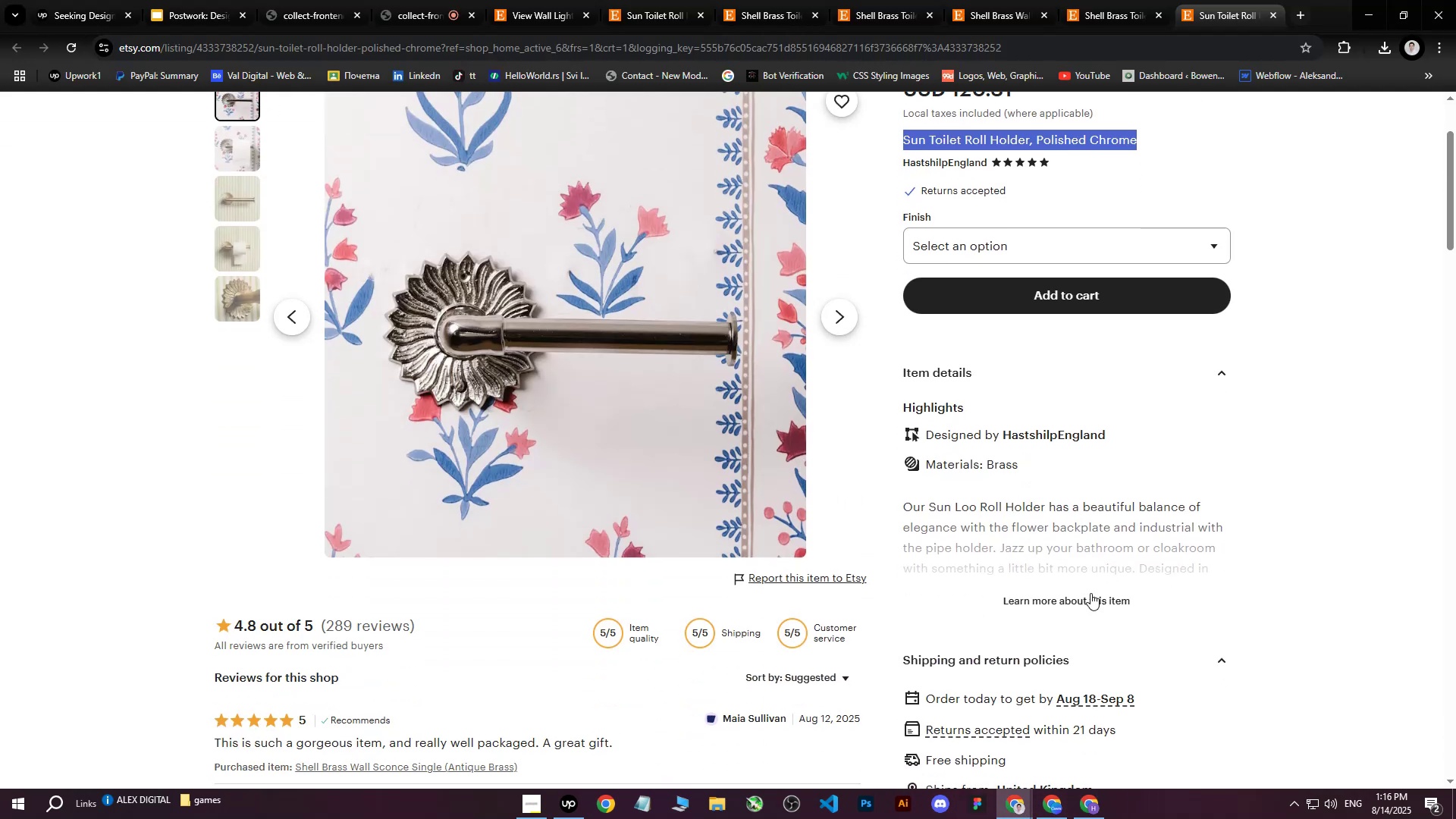 
left_click([1086, 598])
 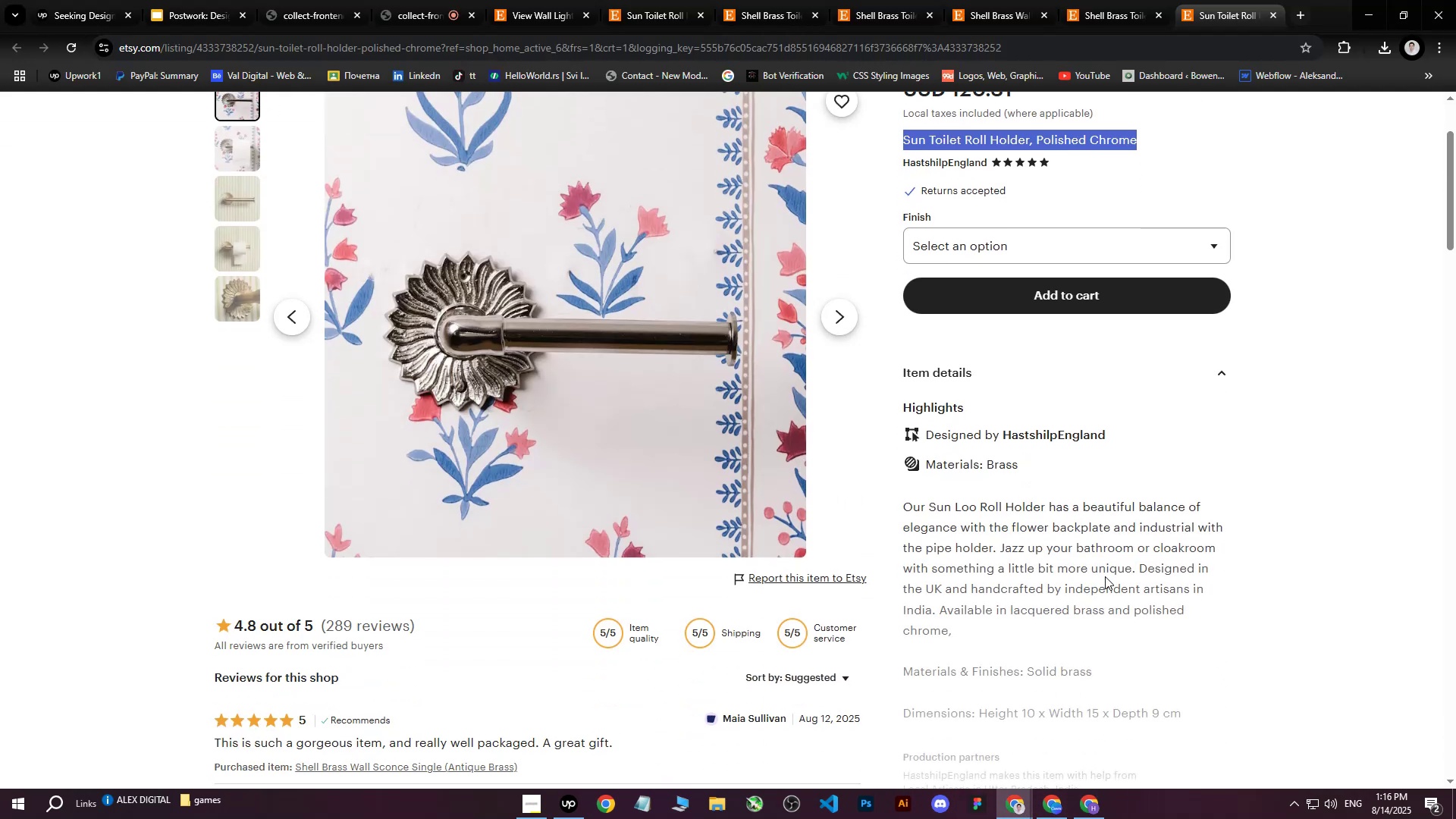 
scroll: coordinate [1106, 571], scroll_direction: down, amount: 2.0
 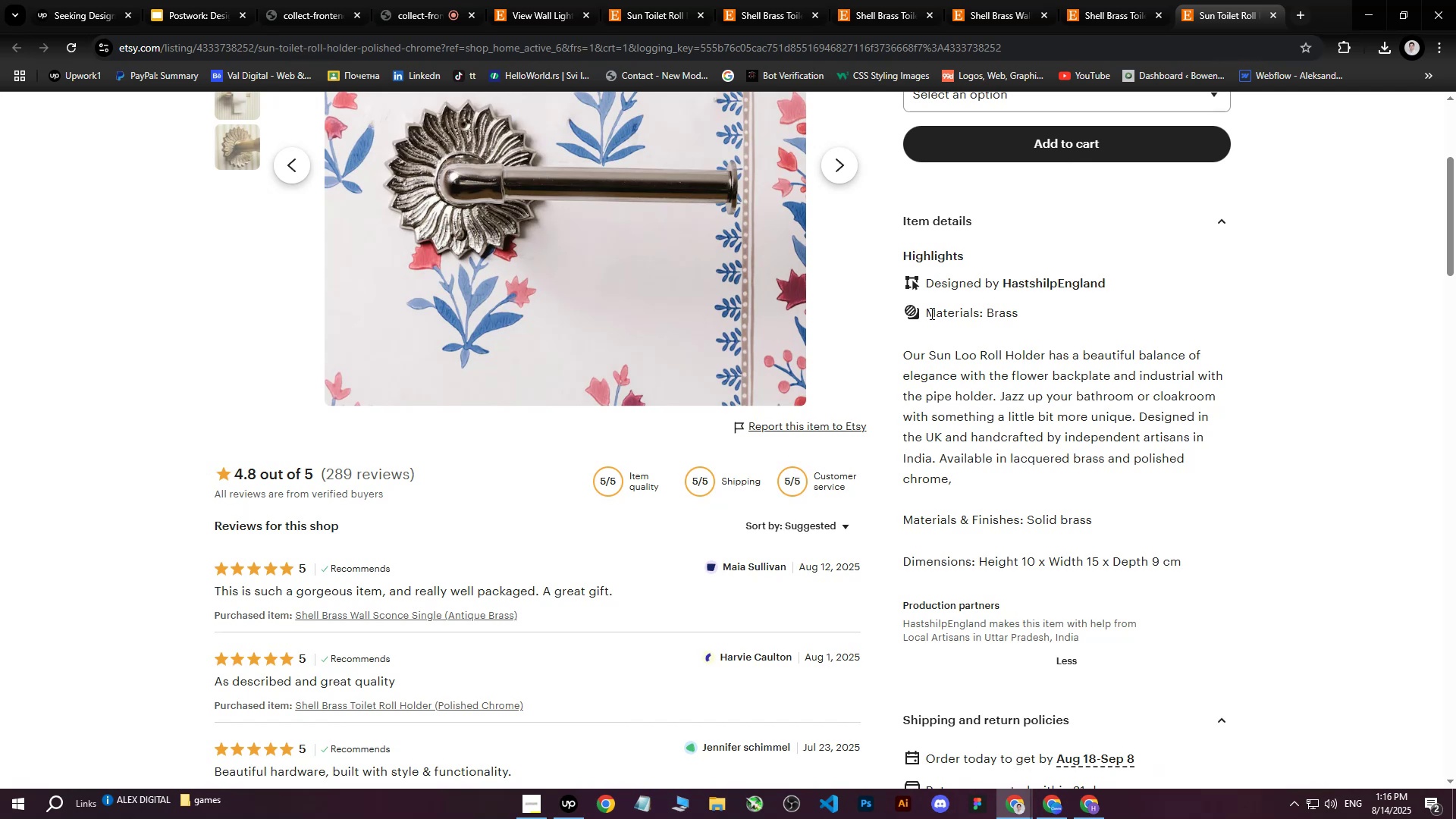 
left_click_drag(start_coordinate=[927, 312], to_coordinate=[1090, 489])
 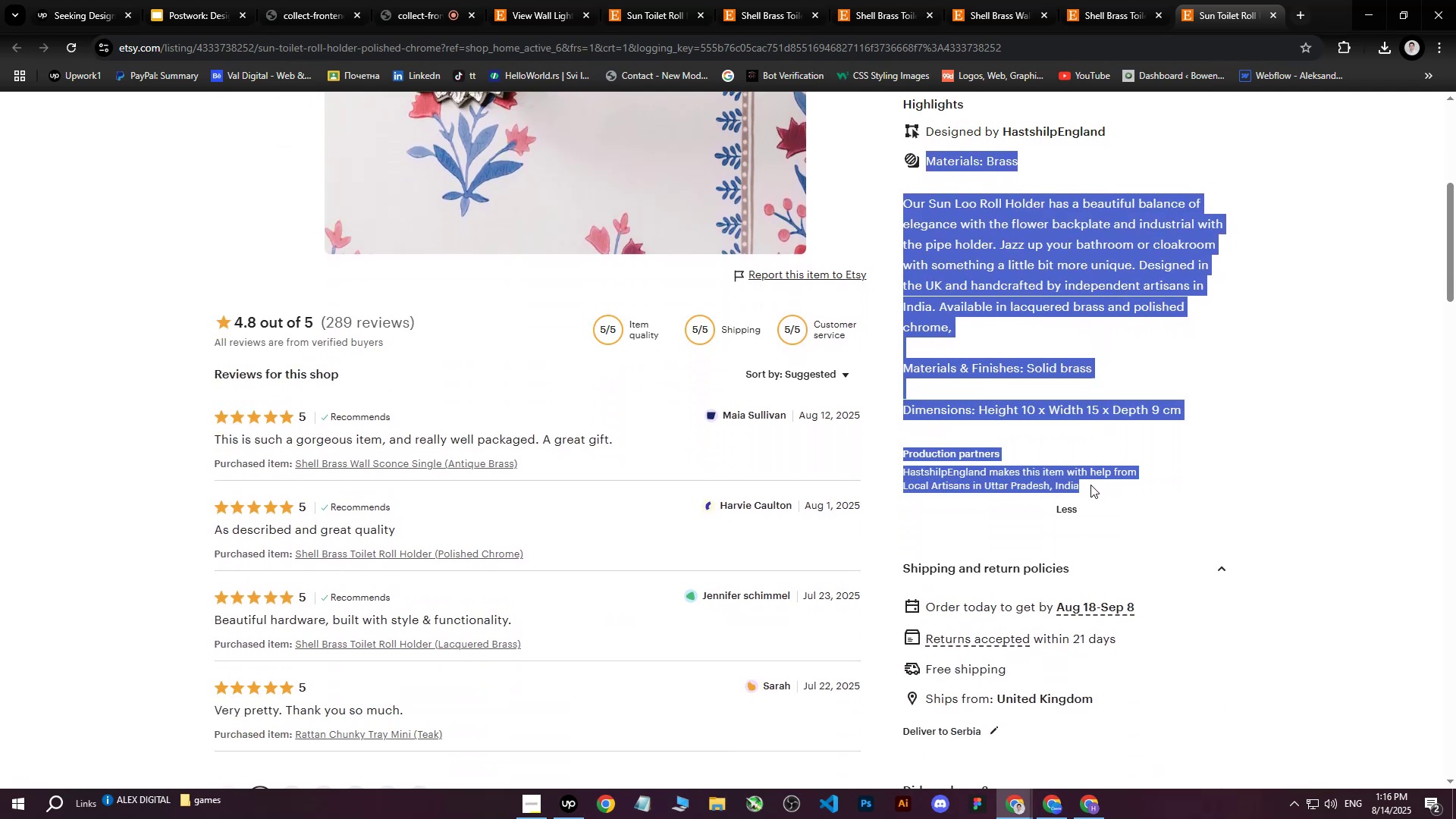 
scroll: coordinate [1097, 405], scroll_direction: down, amount: 2.0
 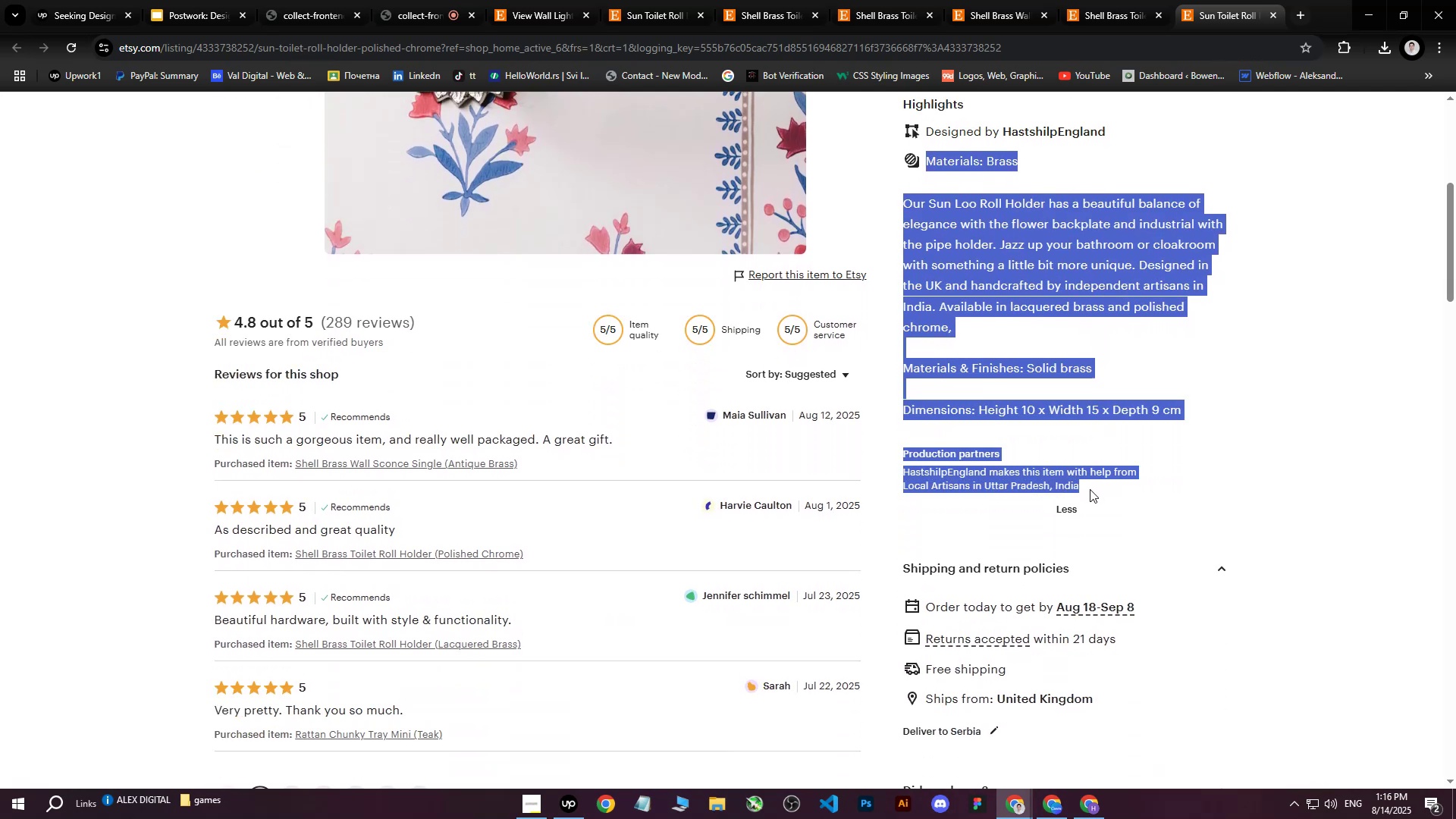 
key(Control+C)
 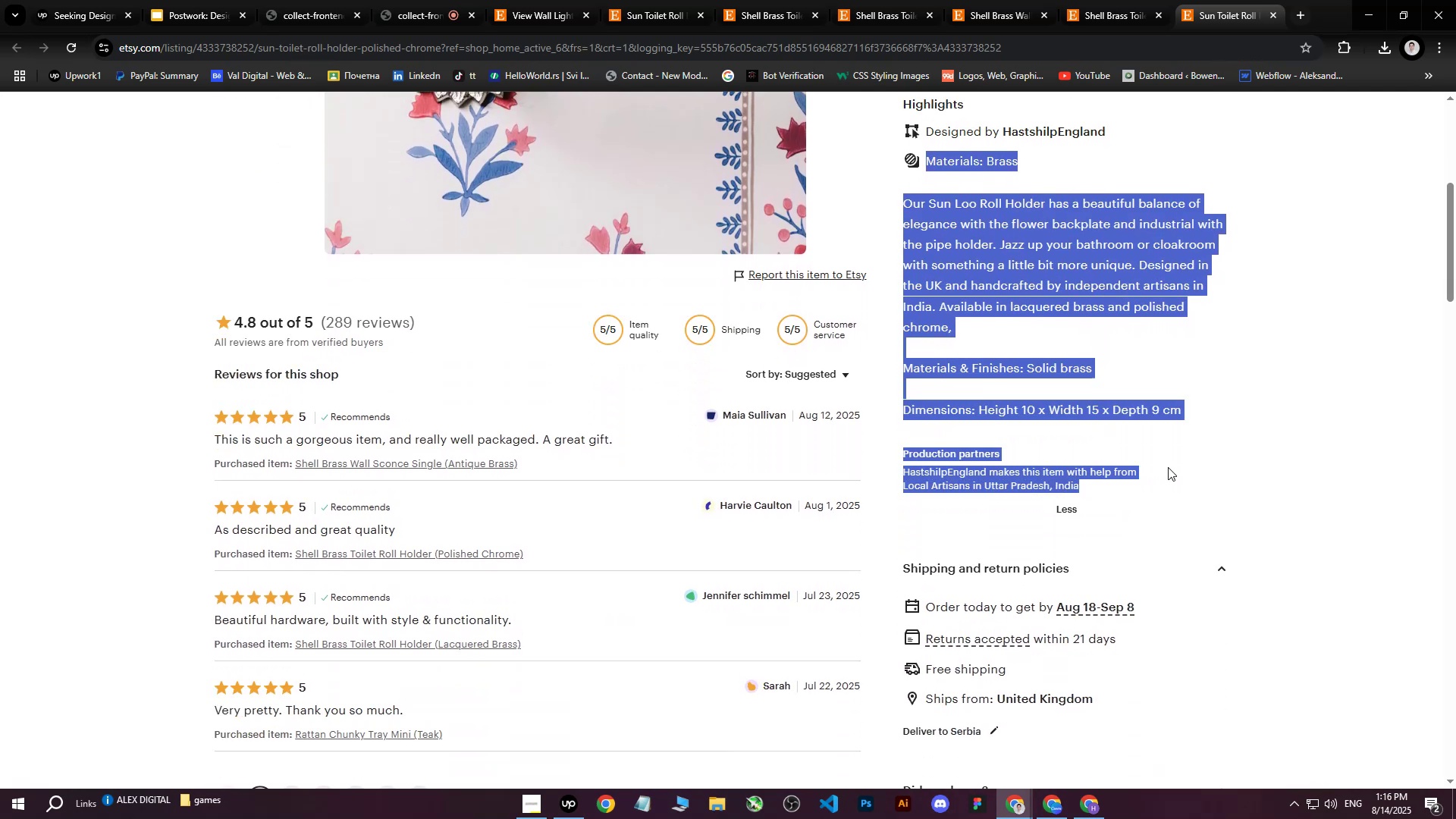 
scroll: coordinate [1235, 441], scroll_direction: up, amount: 5.0
 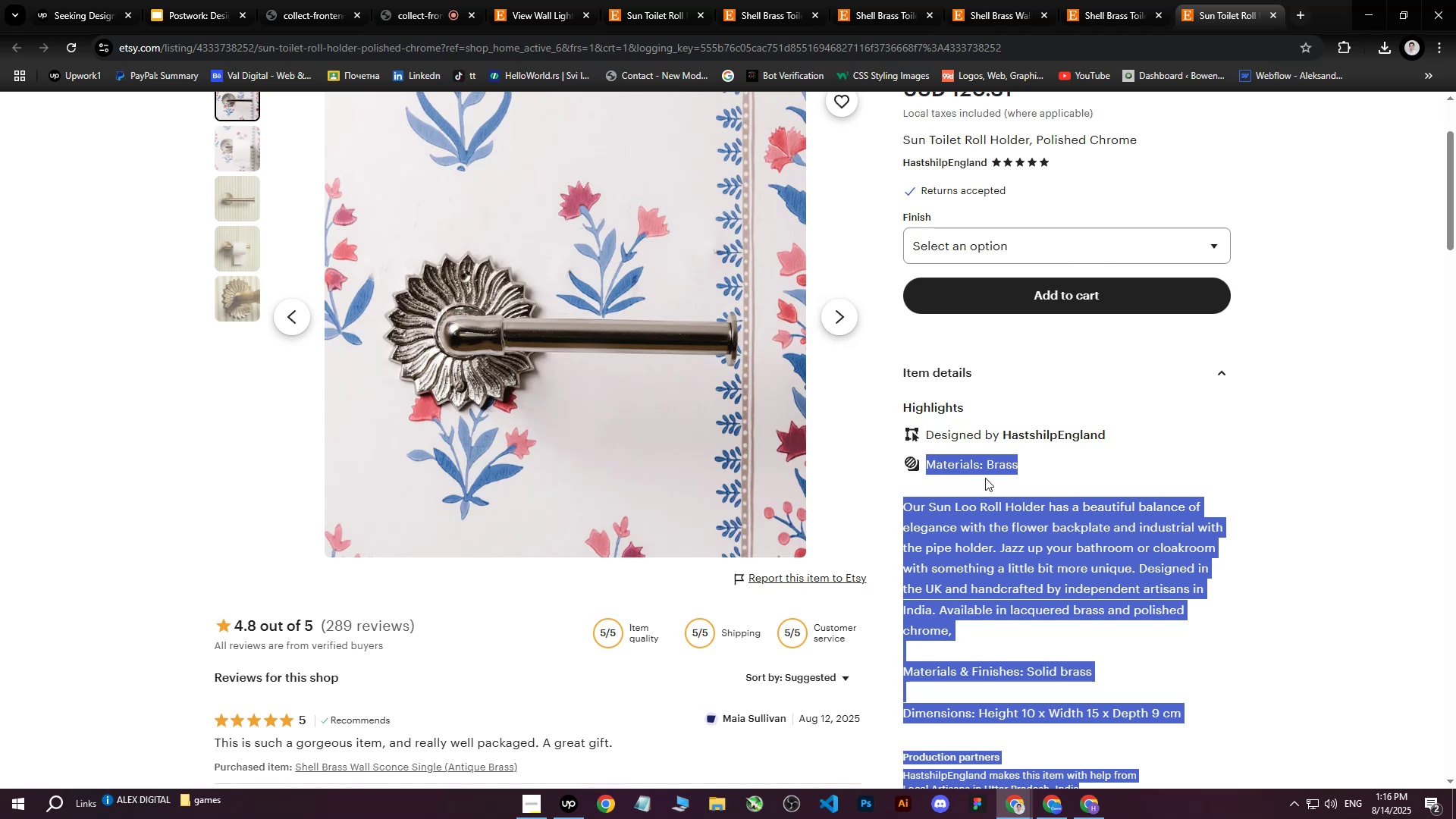 
wait(12.41)
 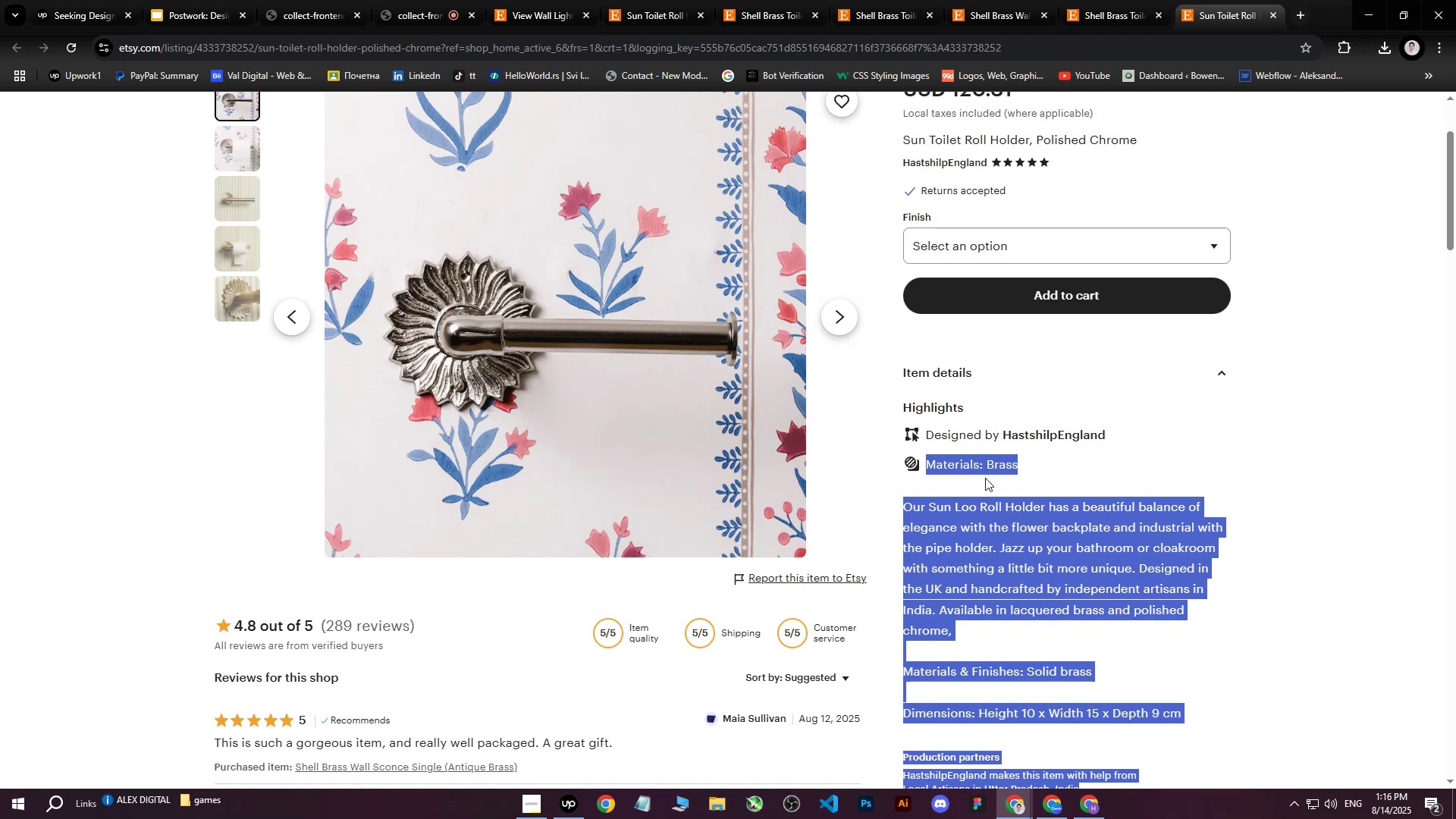 
left_click([1087, 808])
 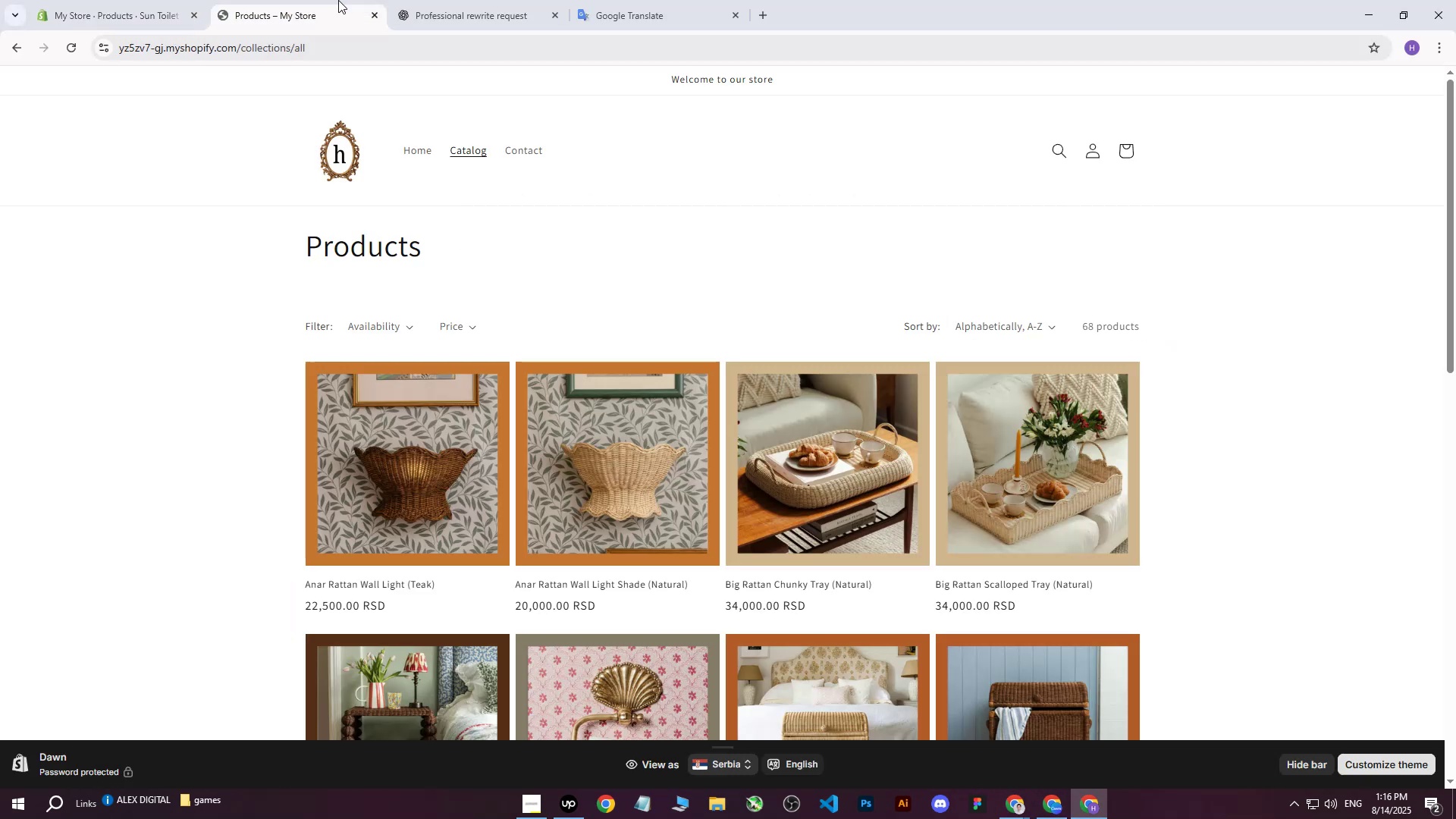 
double_click([417, 0])
 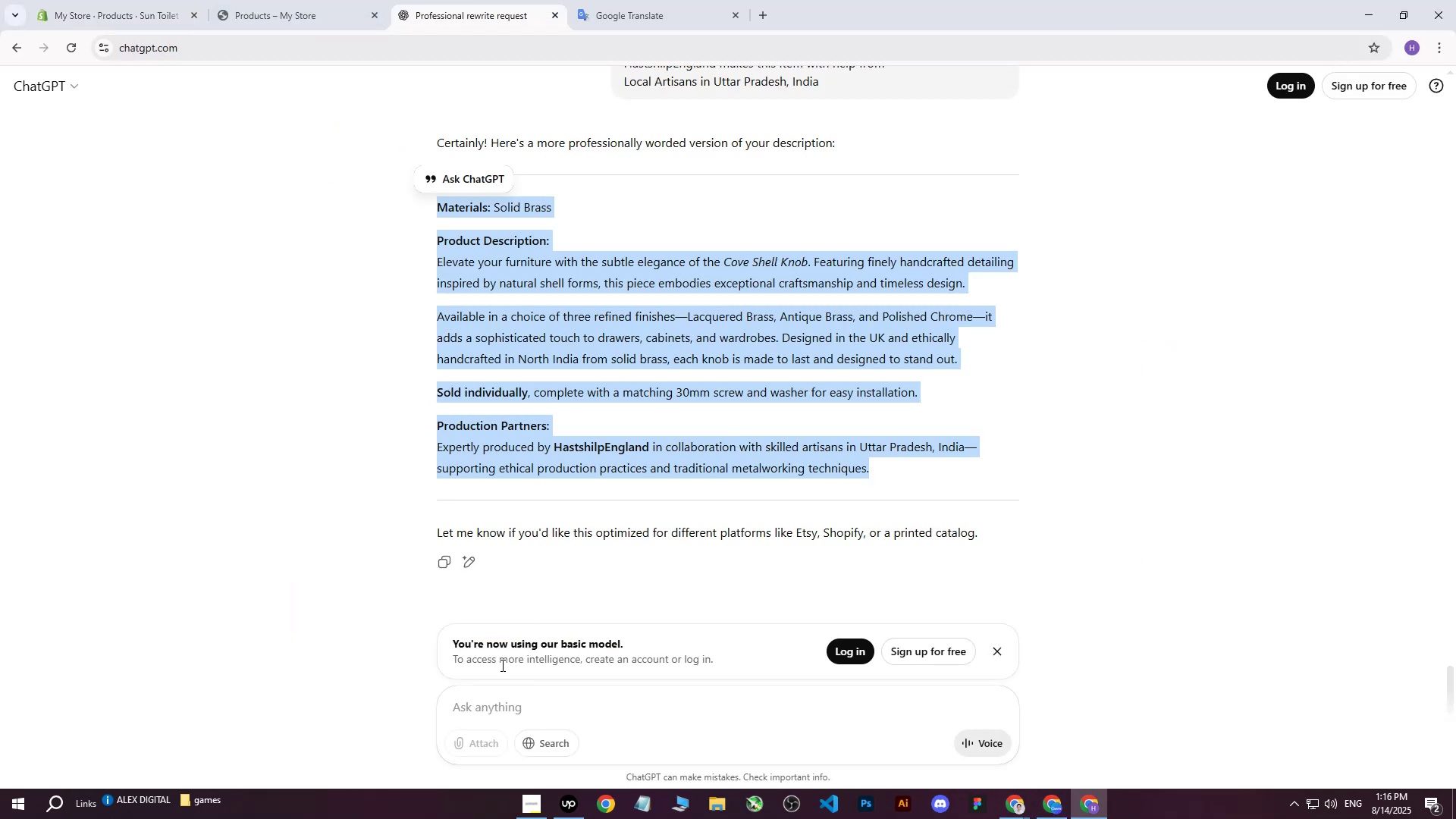 
left_click([483, 713])
 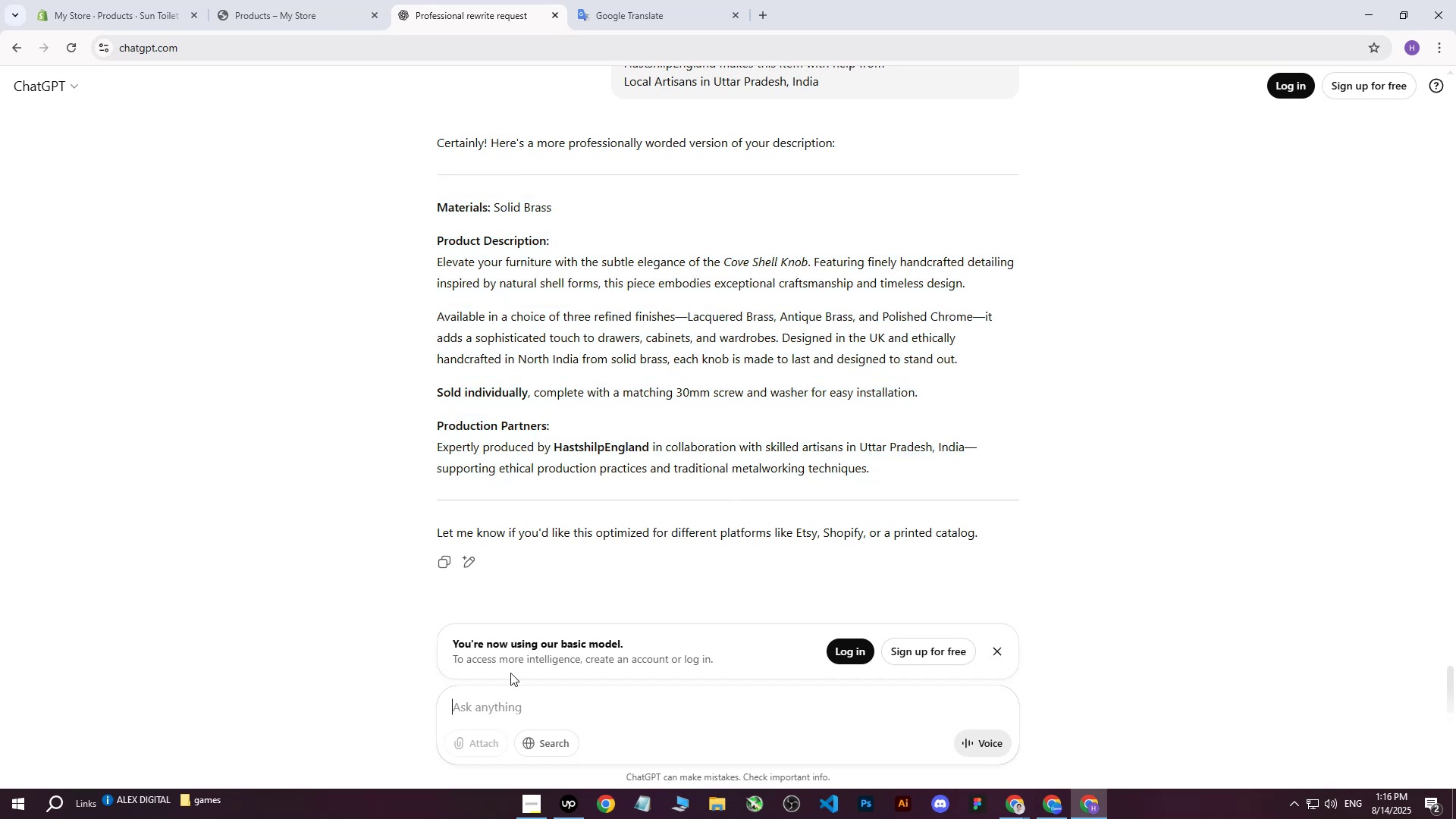 
scroll: coordinate [677, 526], scroll_direction: down, amount: 4.0
 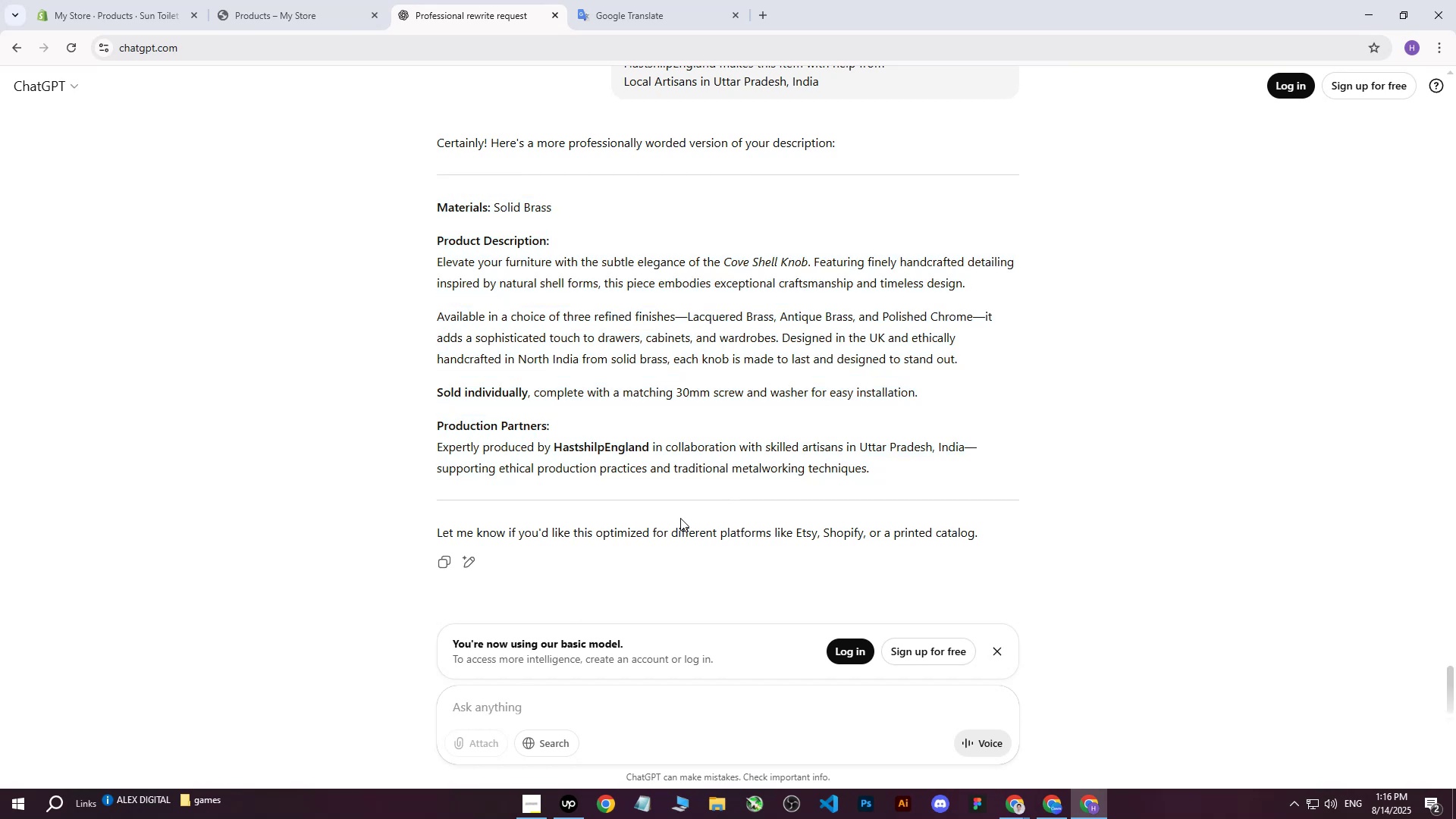 
type(write me this on more professional way)
 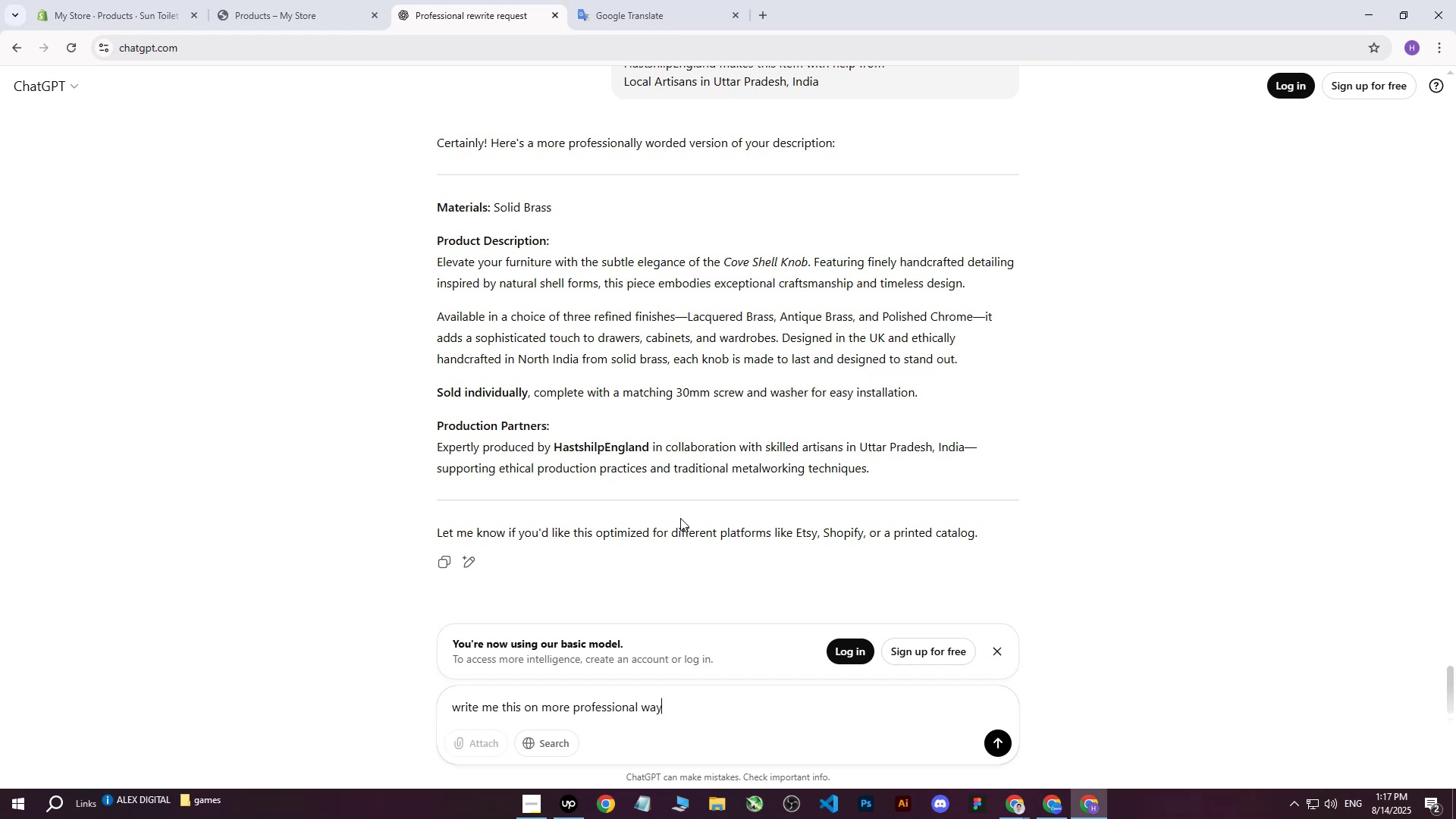 
wait(26.55)
 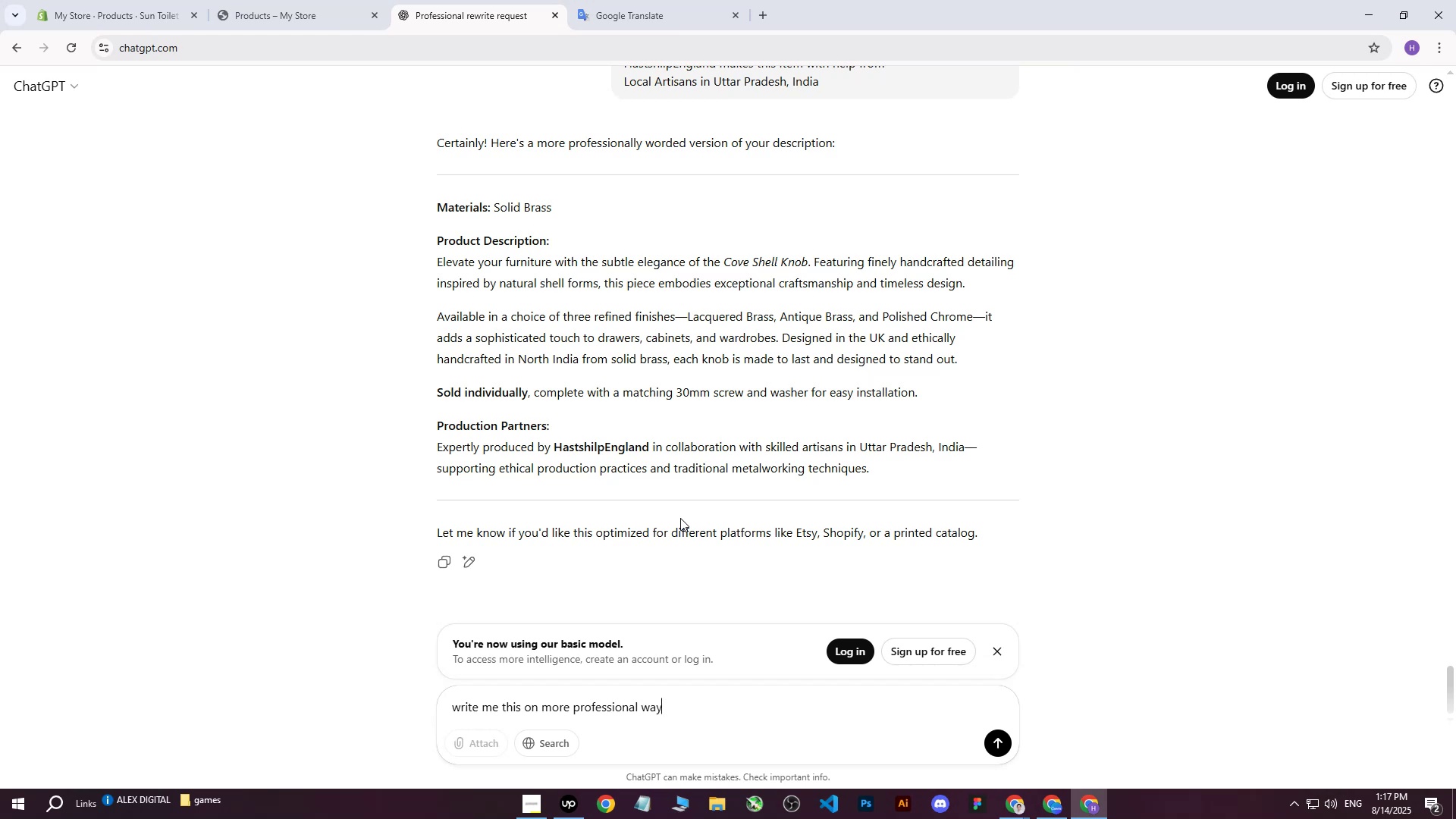 
key(Space)
 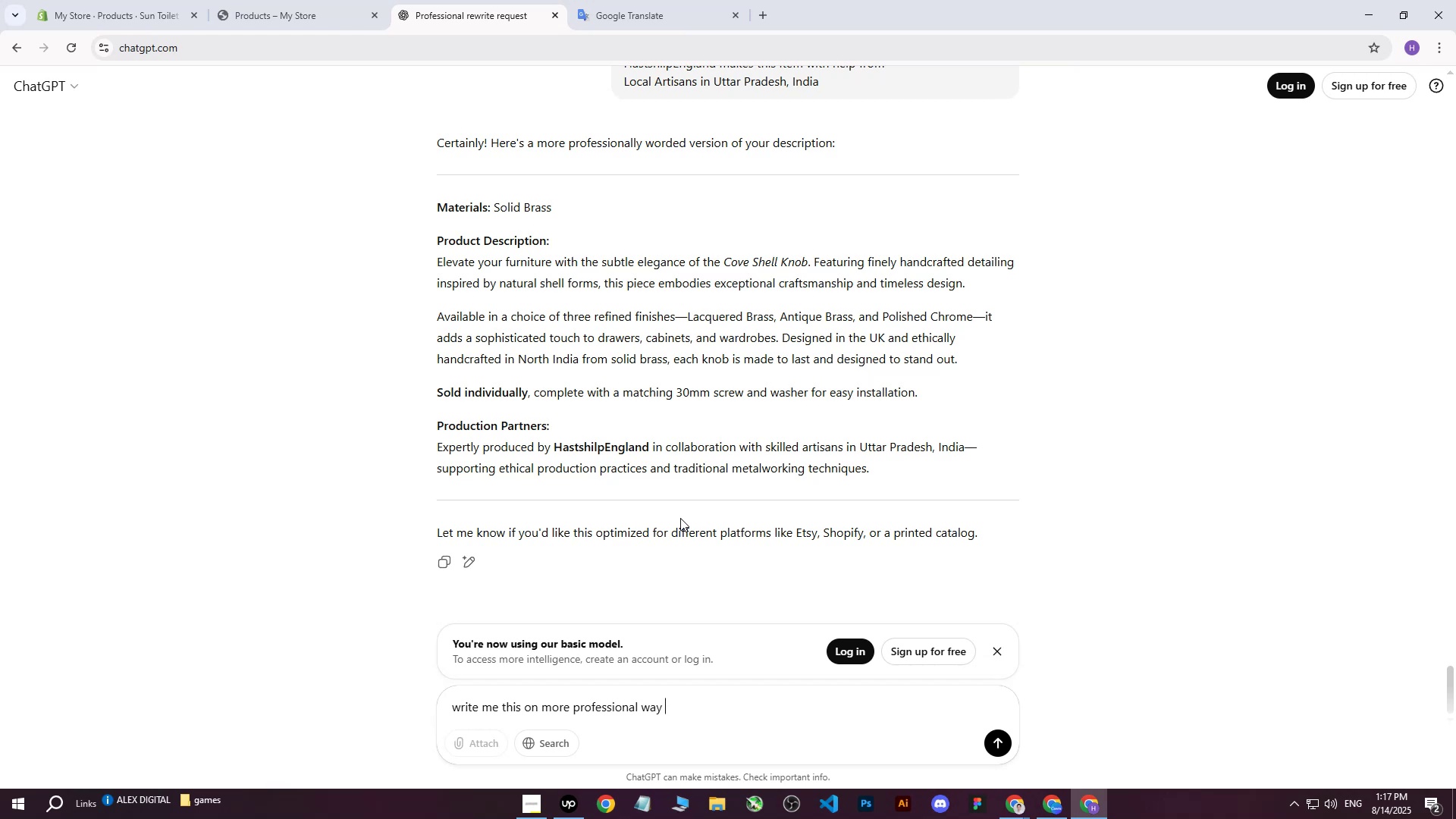 
key(Shift+ShiftRight)
 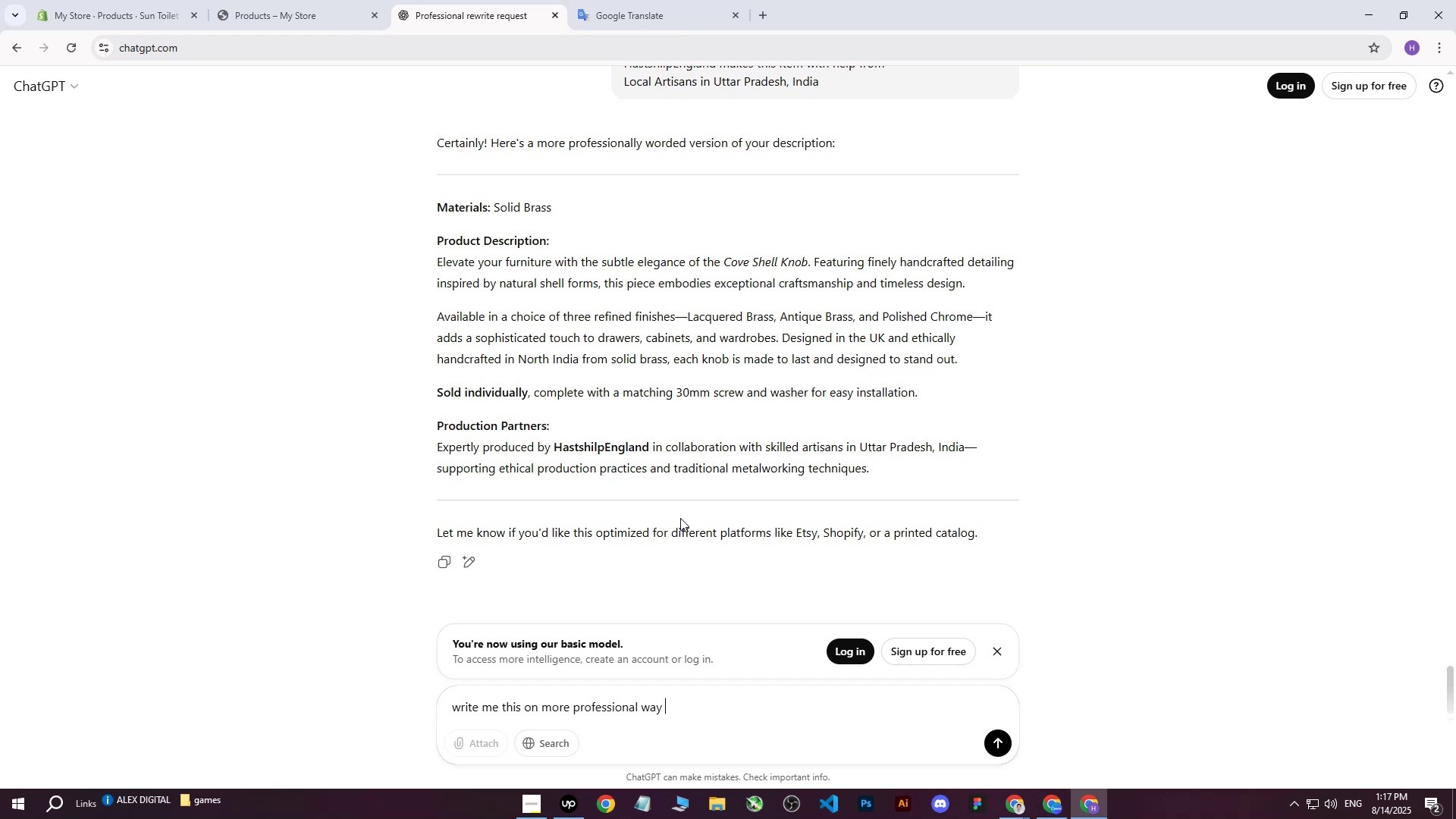 
key(Shift+Semicolon)
 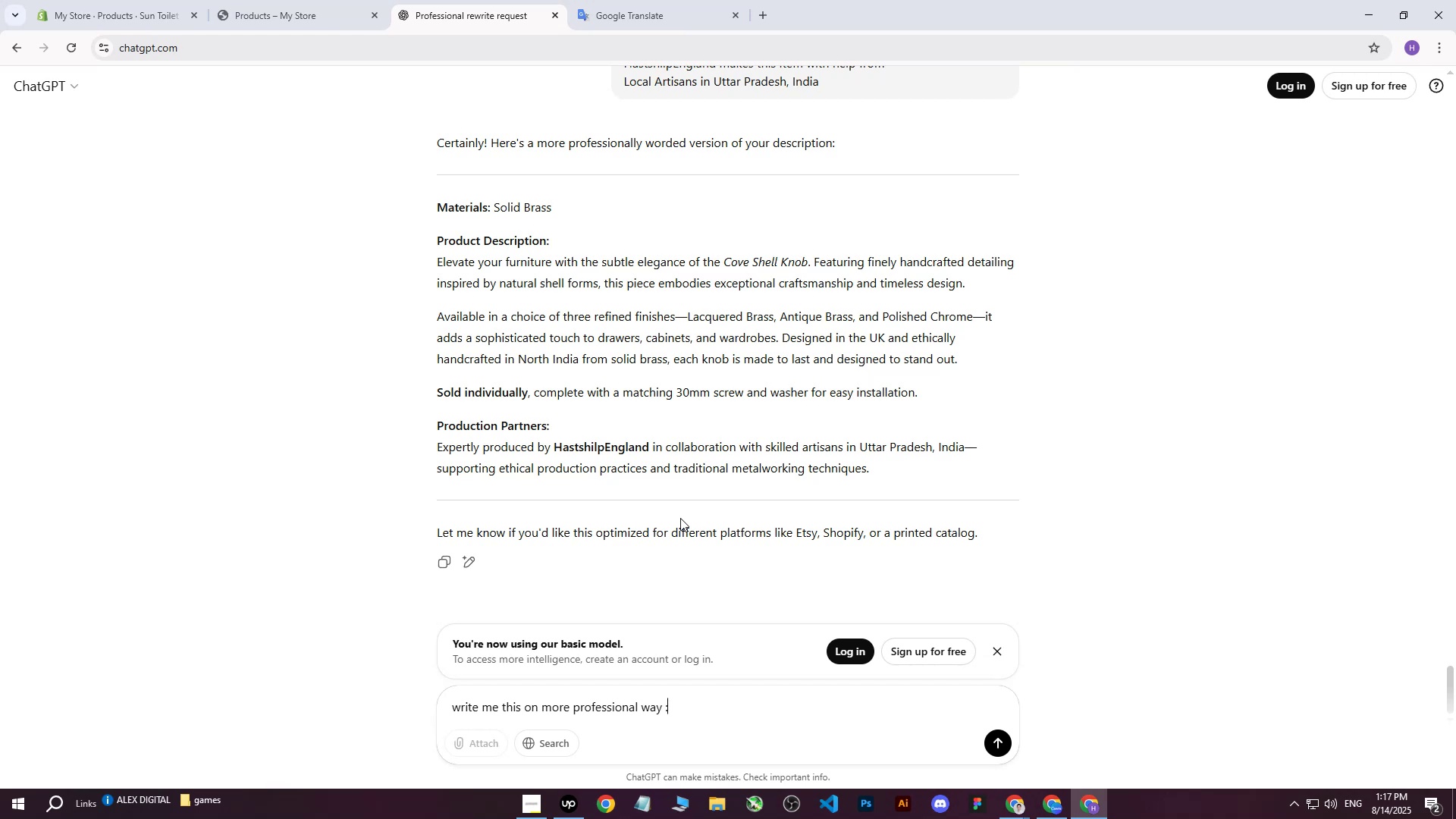 
key(Shift+Space)
 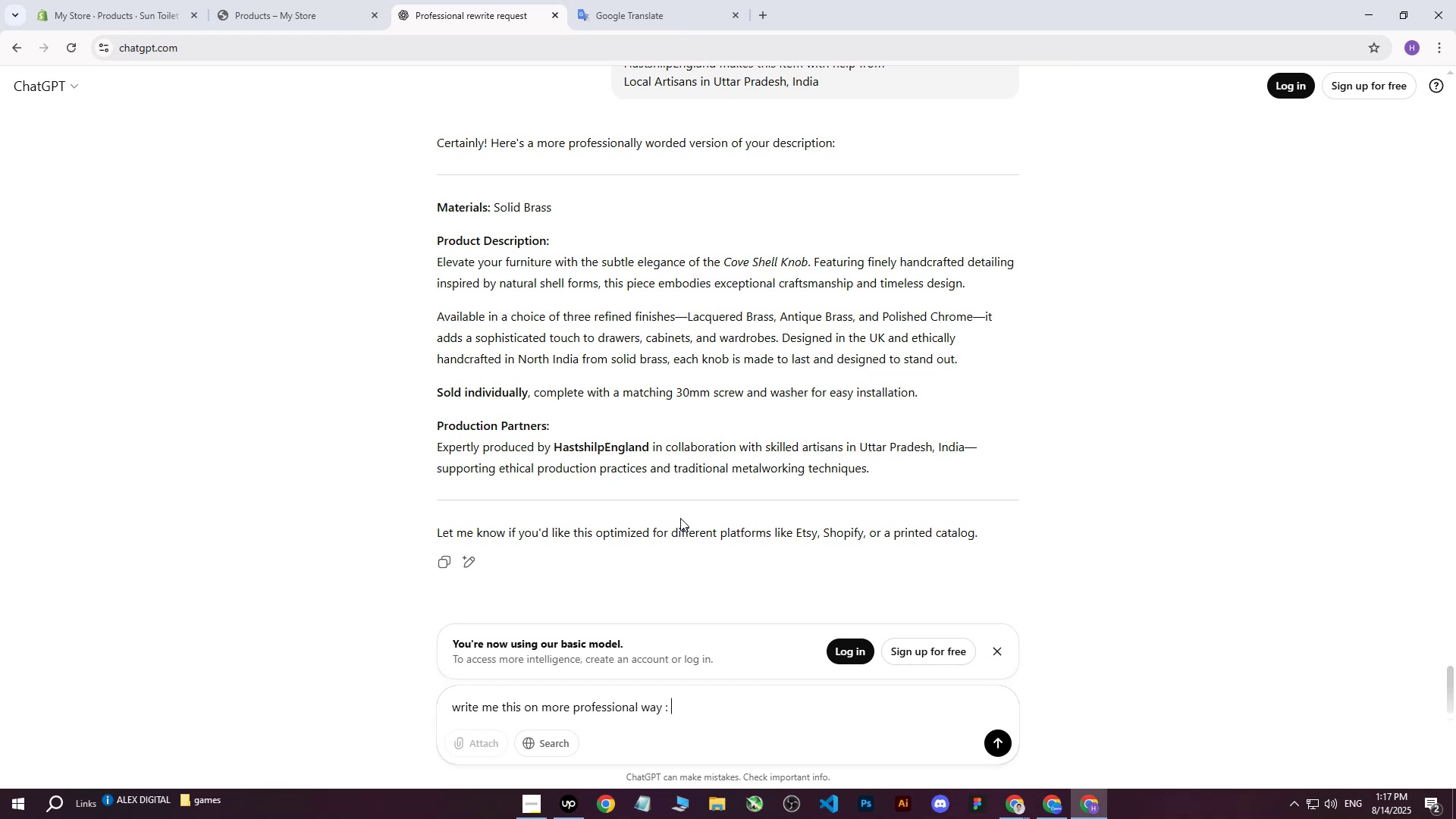 
key(Control+V)
 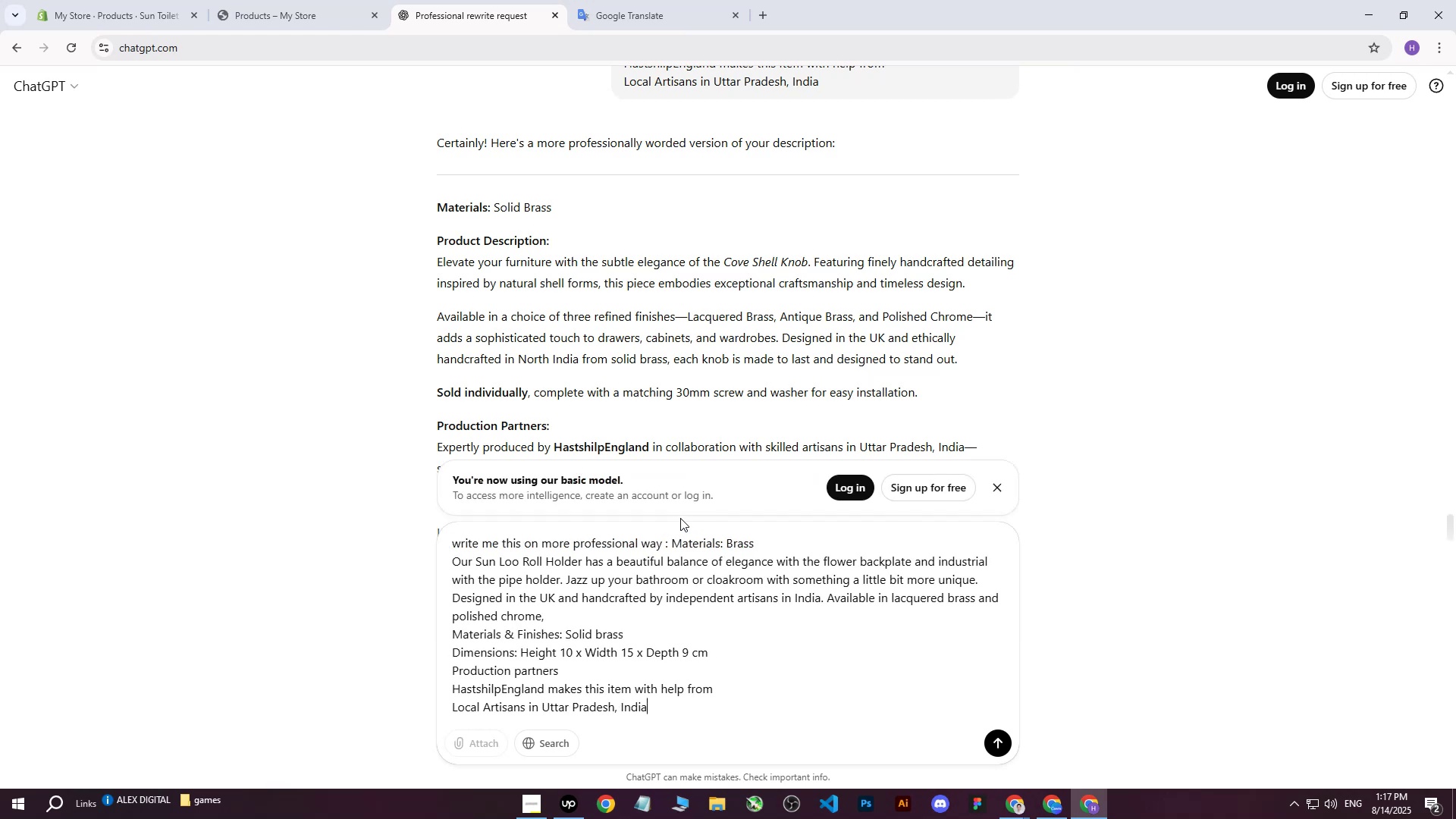 
key(Enter)
 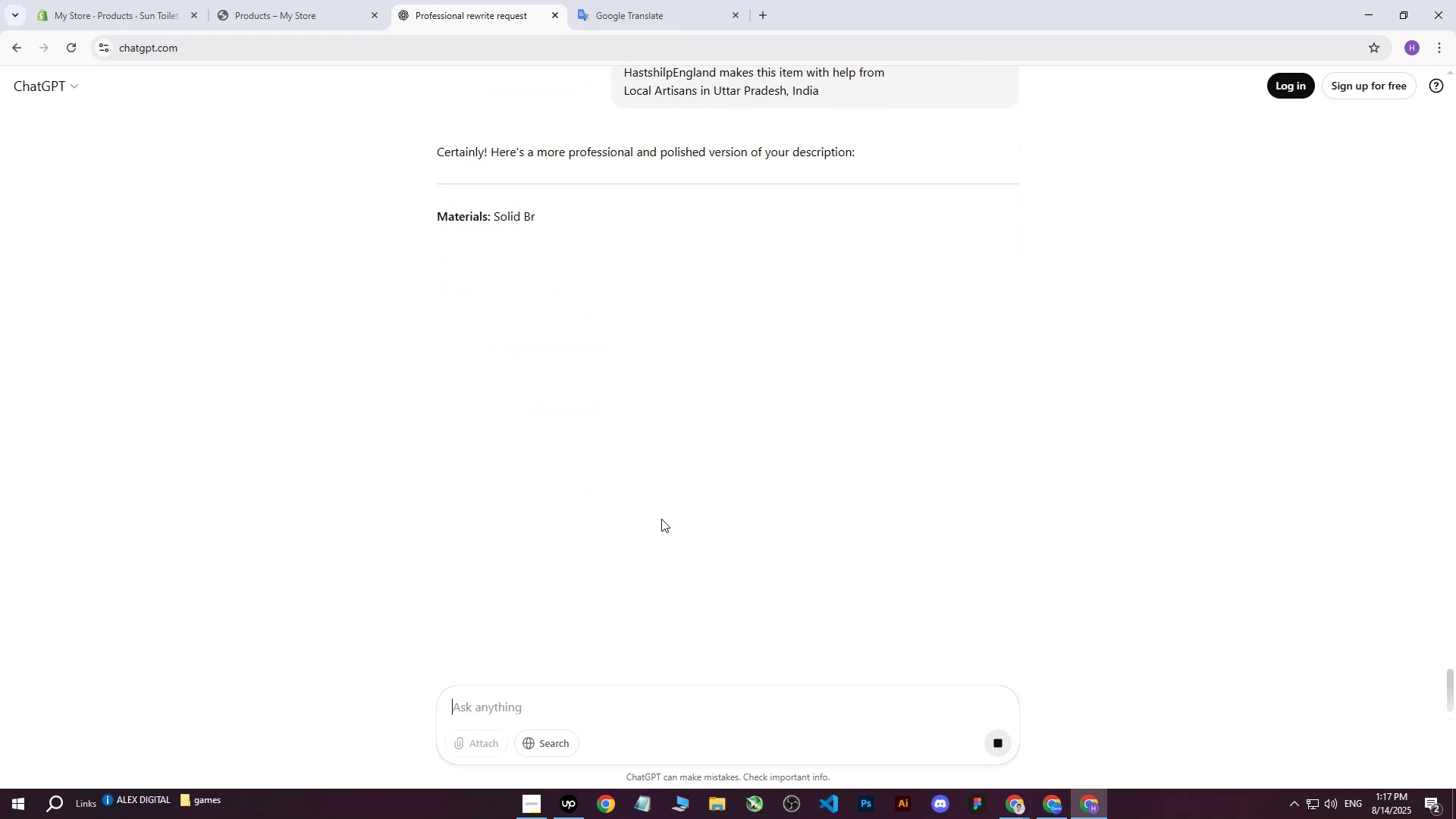 
scroll: coordinate [654, 544], scroll_direction: up, amount: 1.0
 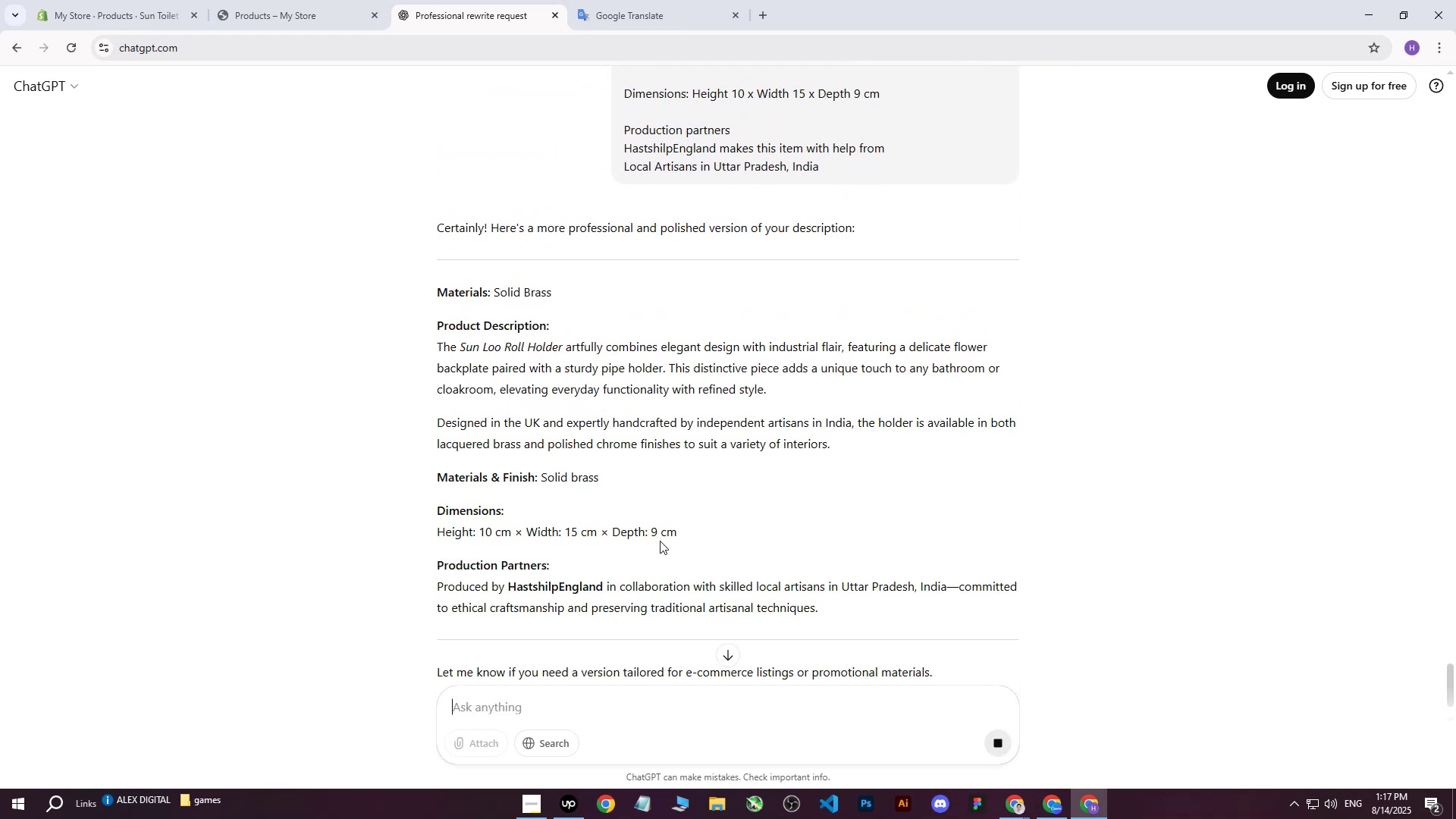 
scroll: coordinate [667, 533], scroll_direction: down, amount: 2.0
 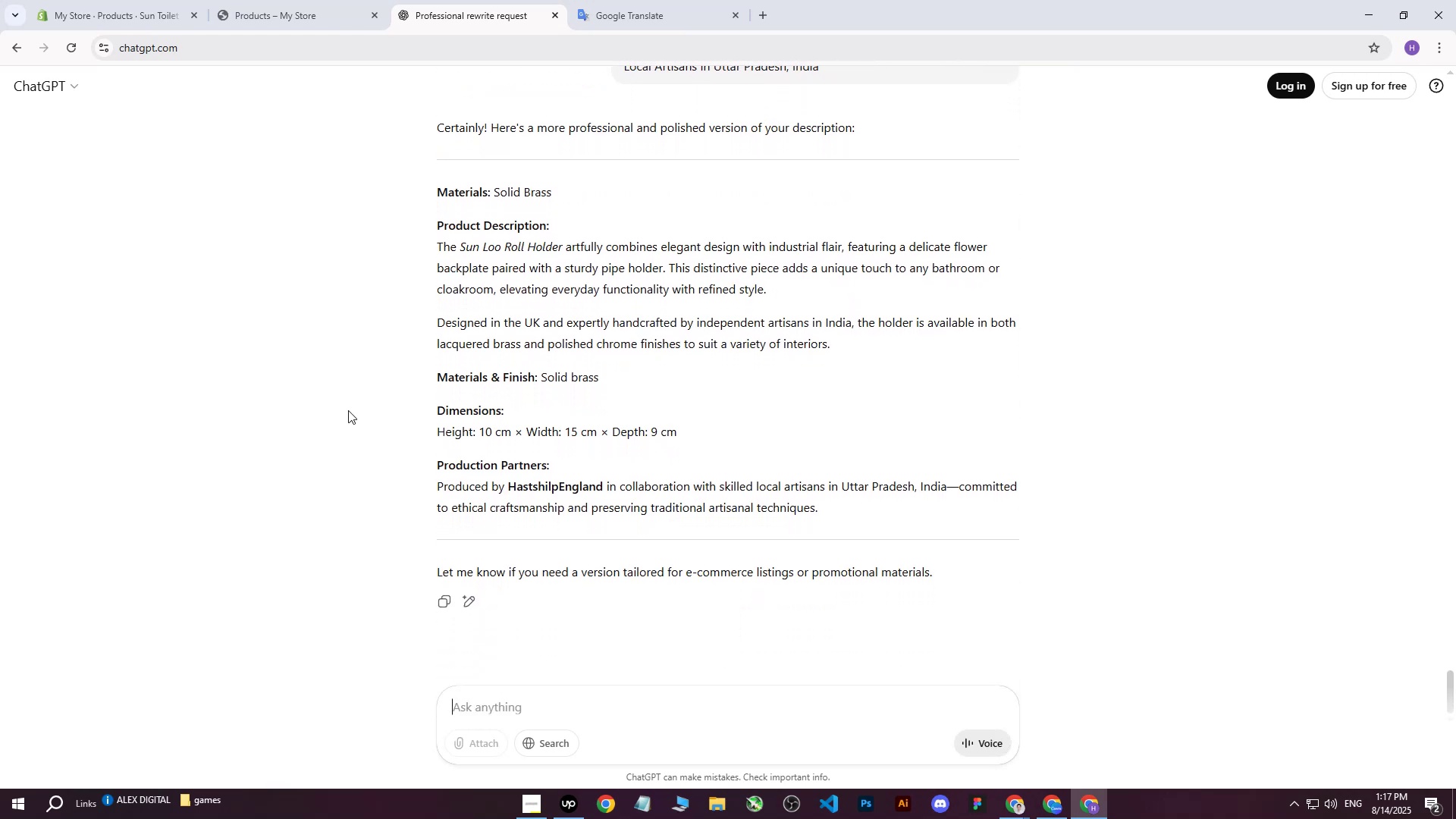 
left_click([307, 400])
 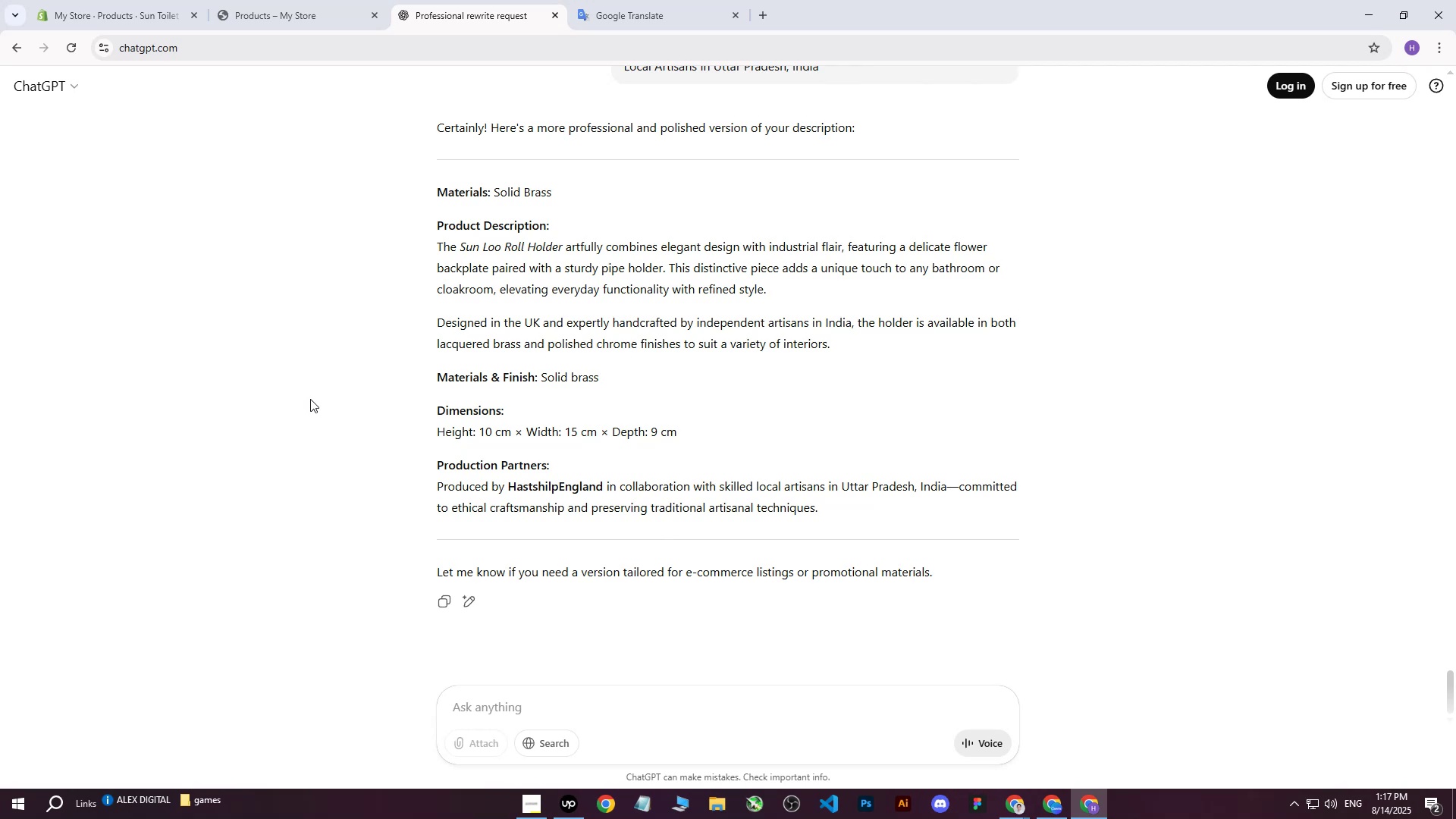 
scroll: coordinate [312, 399], scroll_direction: up, amount: 5.0
 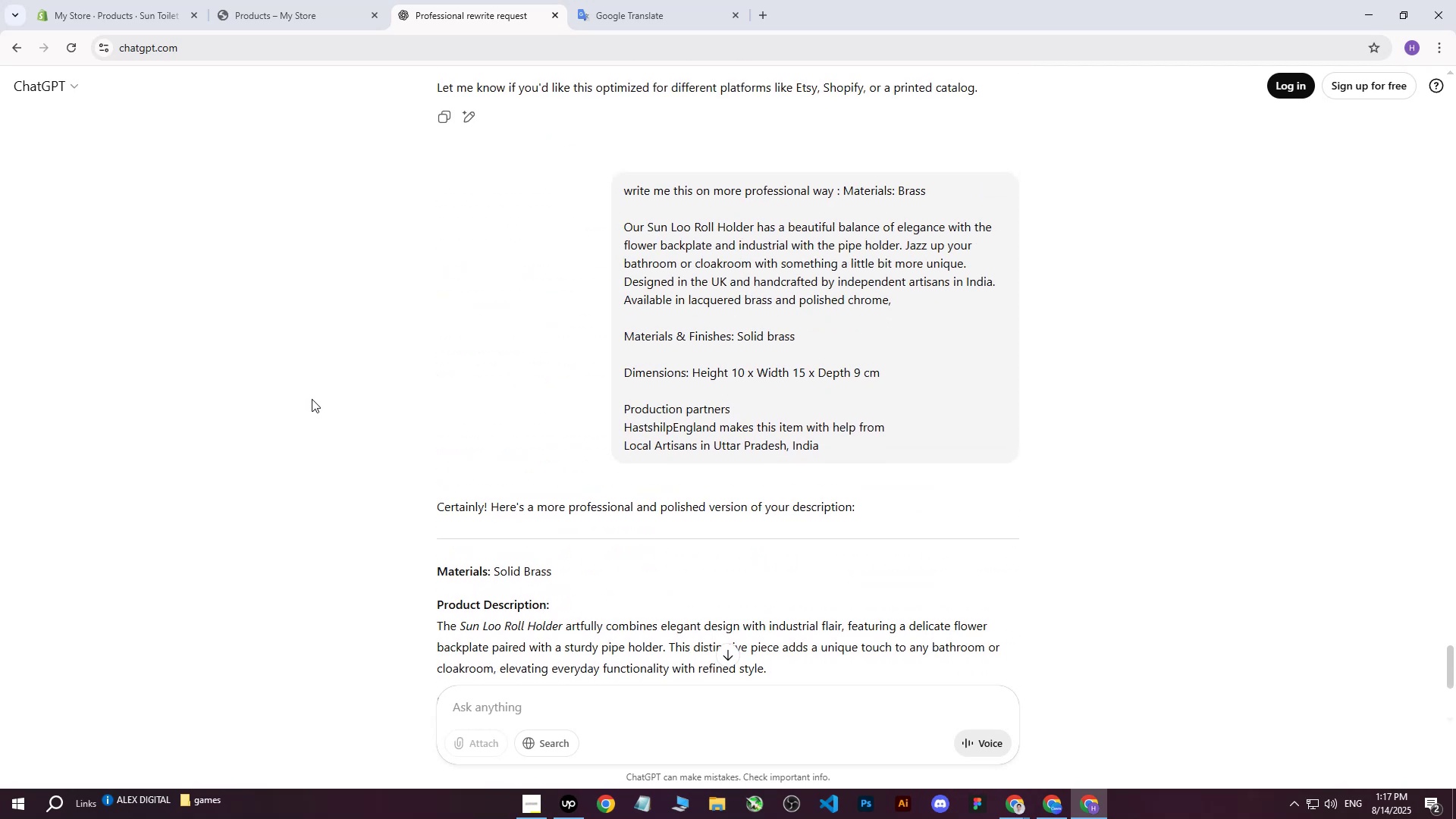 
scroll: coordinate [314, 400], scroll_direction: down, amount: 4.0
 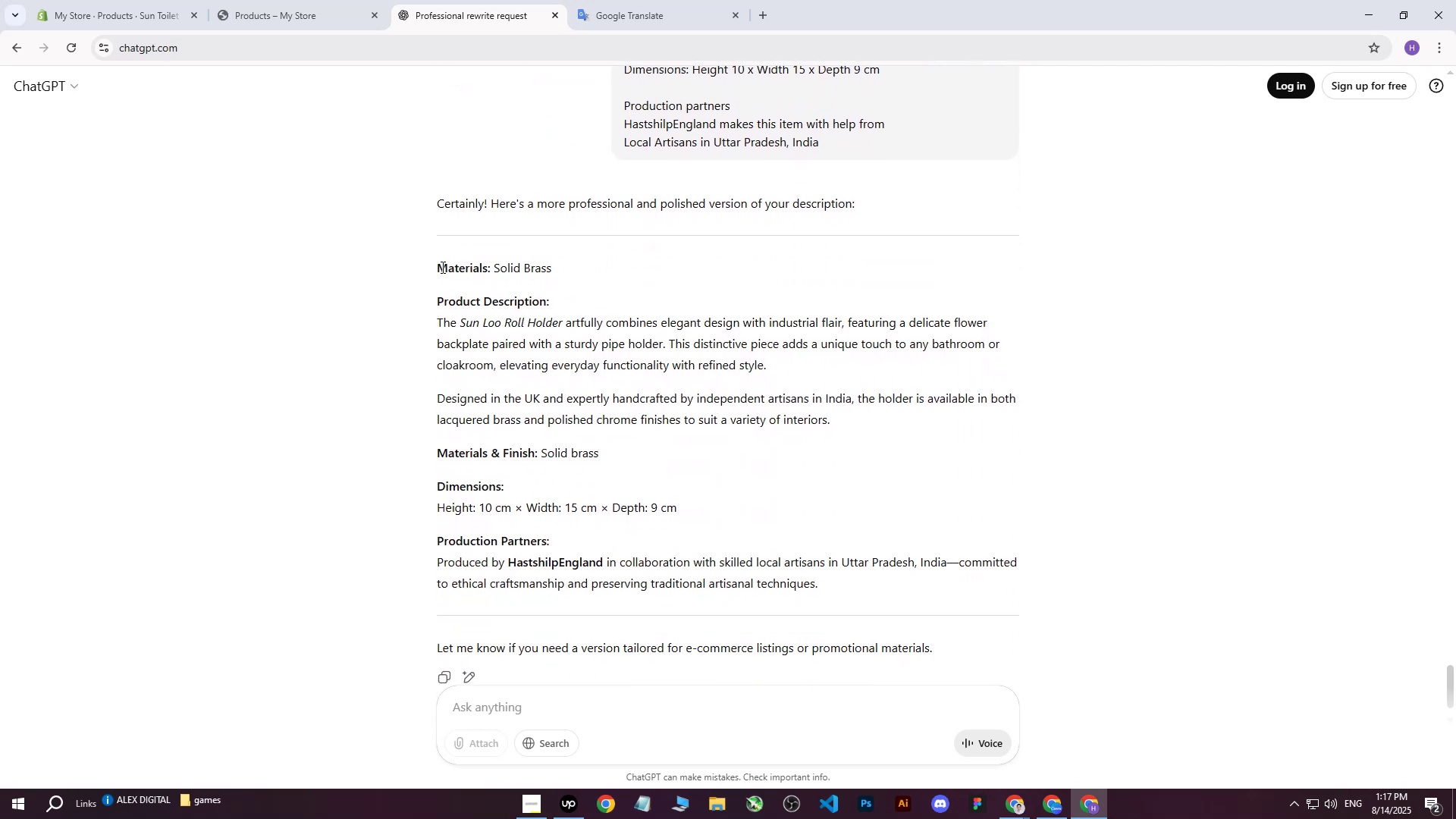 
left_click_drag(start_coordinate=[439, 266], to_coordinate=[879, 525])
 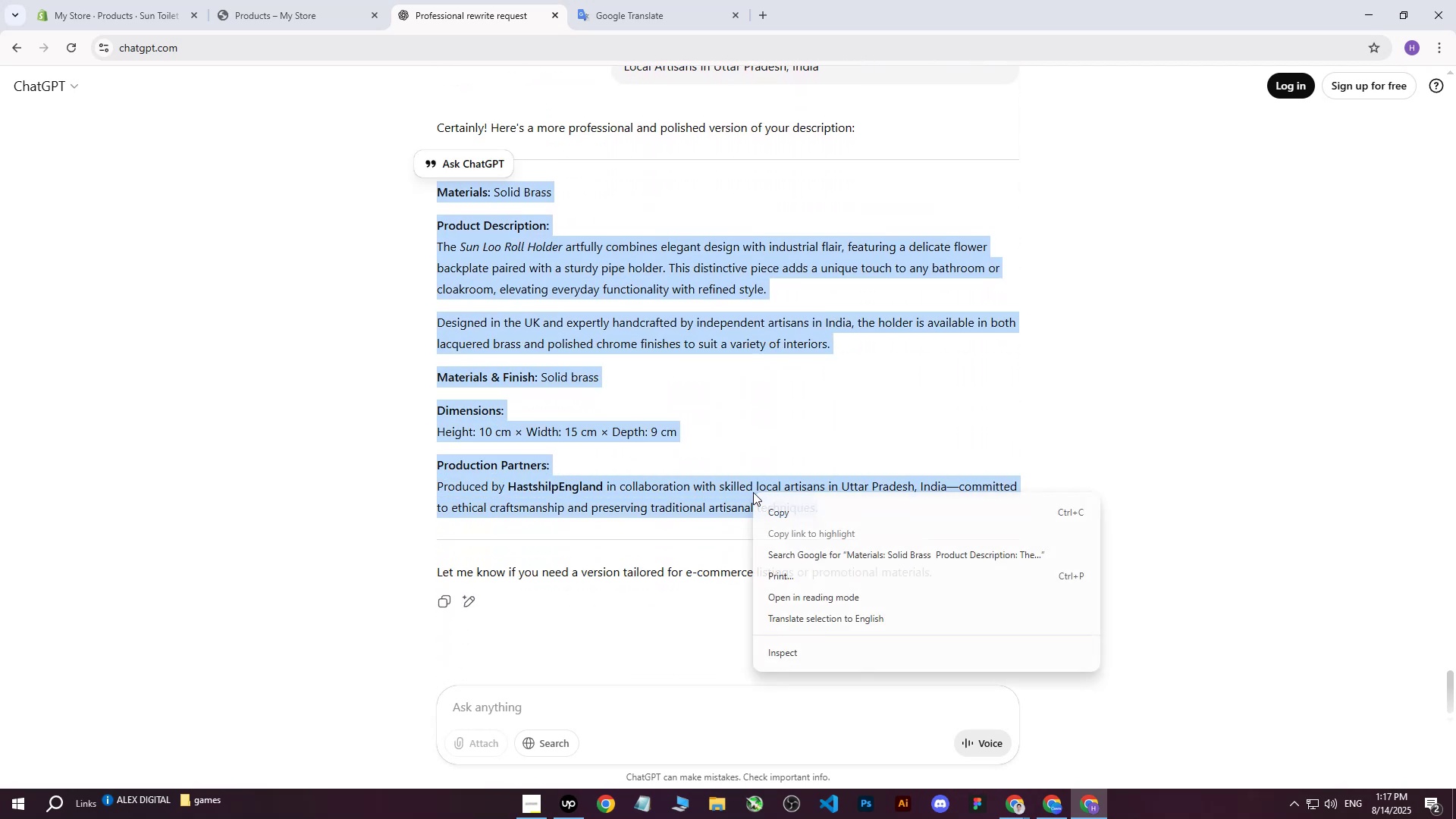 
scroll: coordinate [828, 379], scroll_direction: down, amount: 2.0
 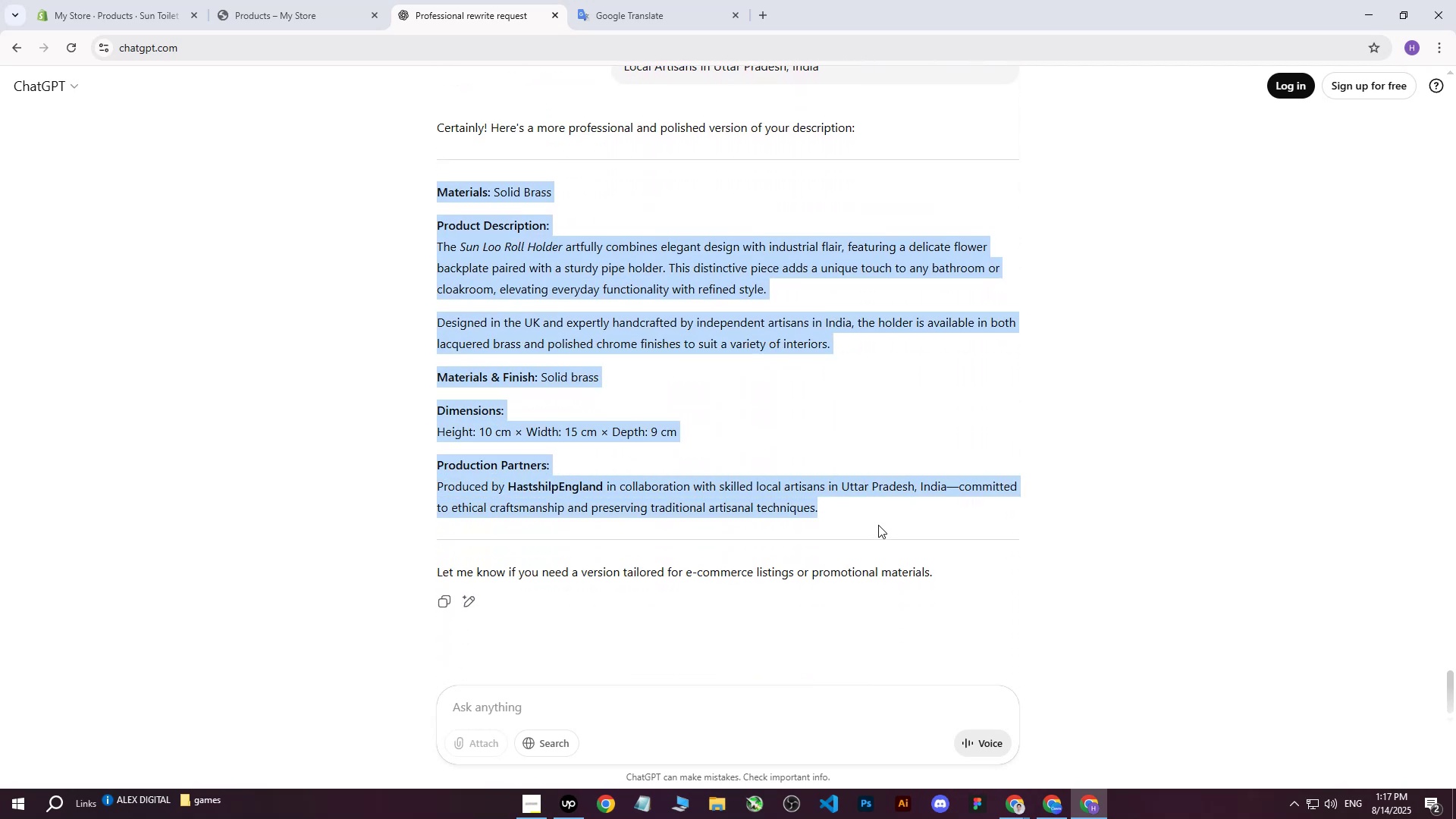 
right_click([753, 492])
 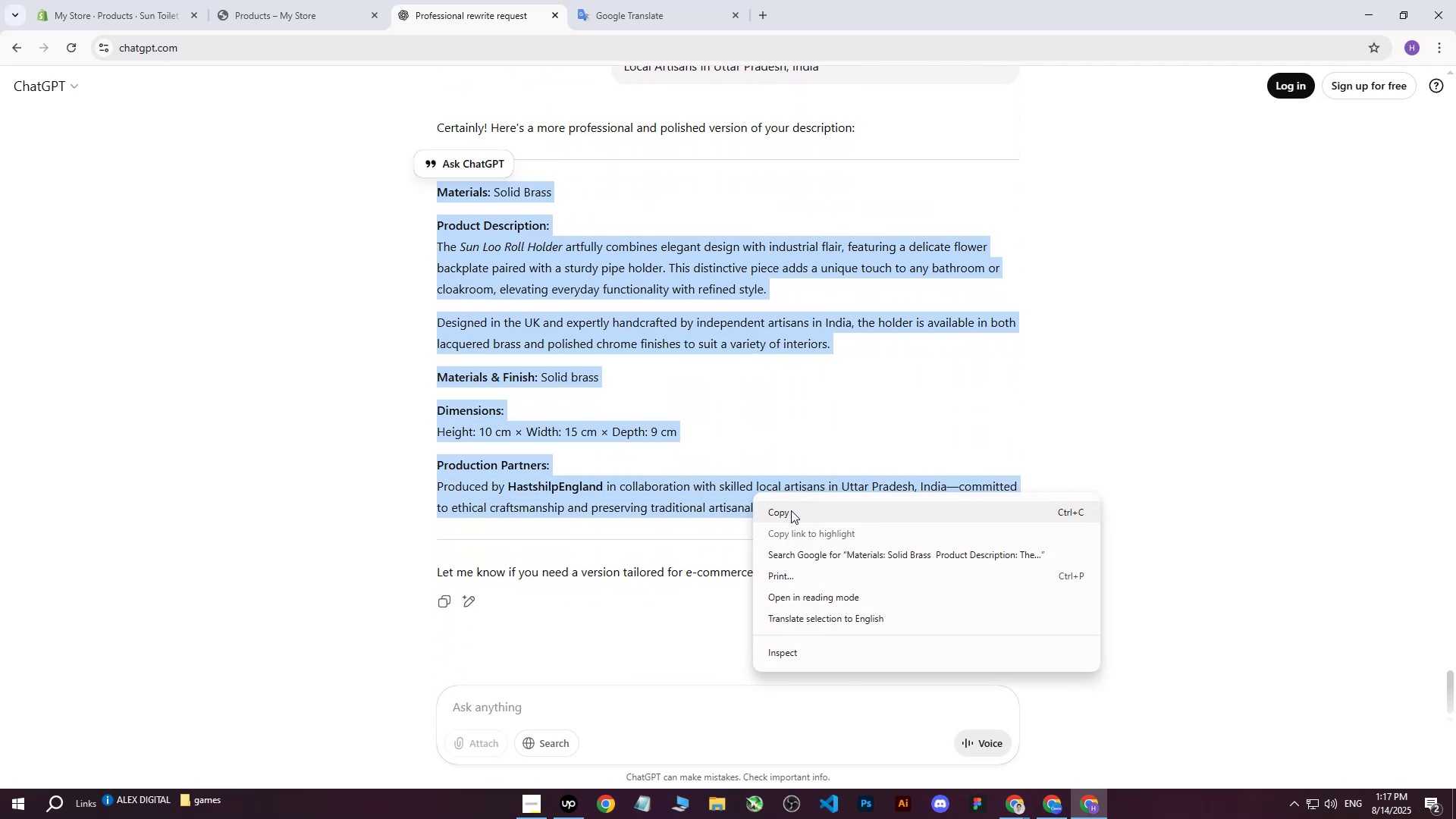 
left_click([792, 513])
 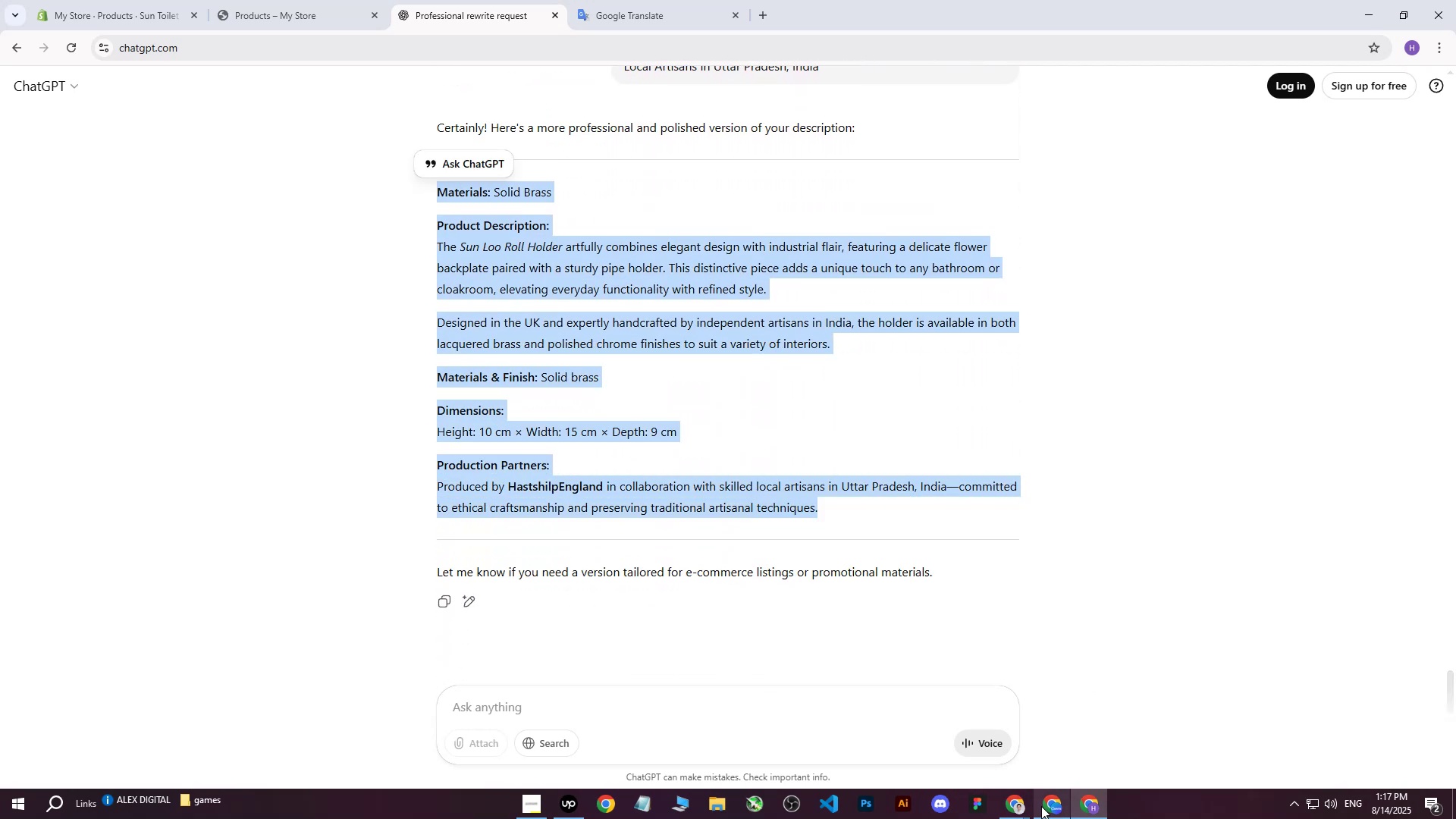 
left_click([1015, 805])
 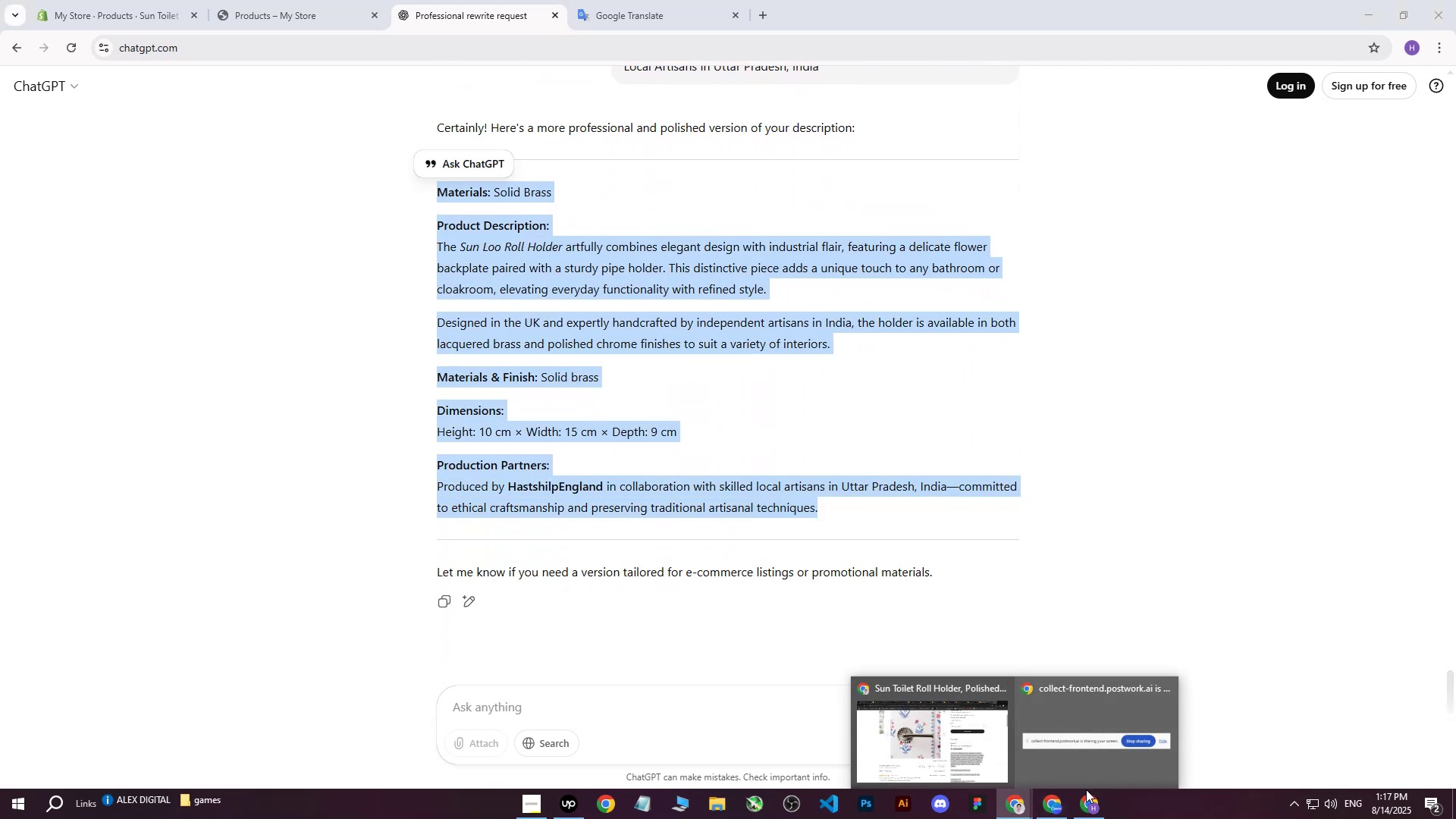 
left_click([1093, 808])
 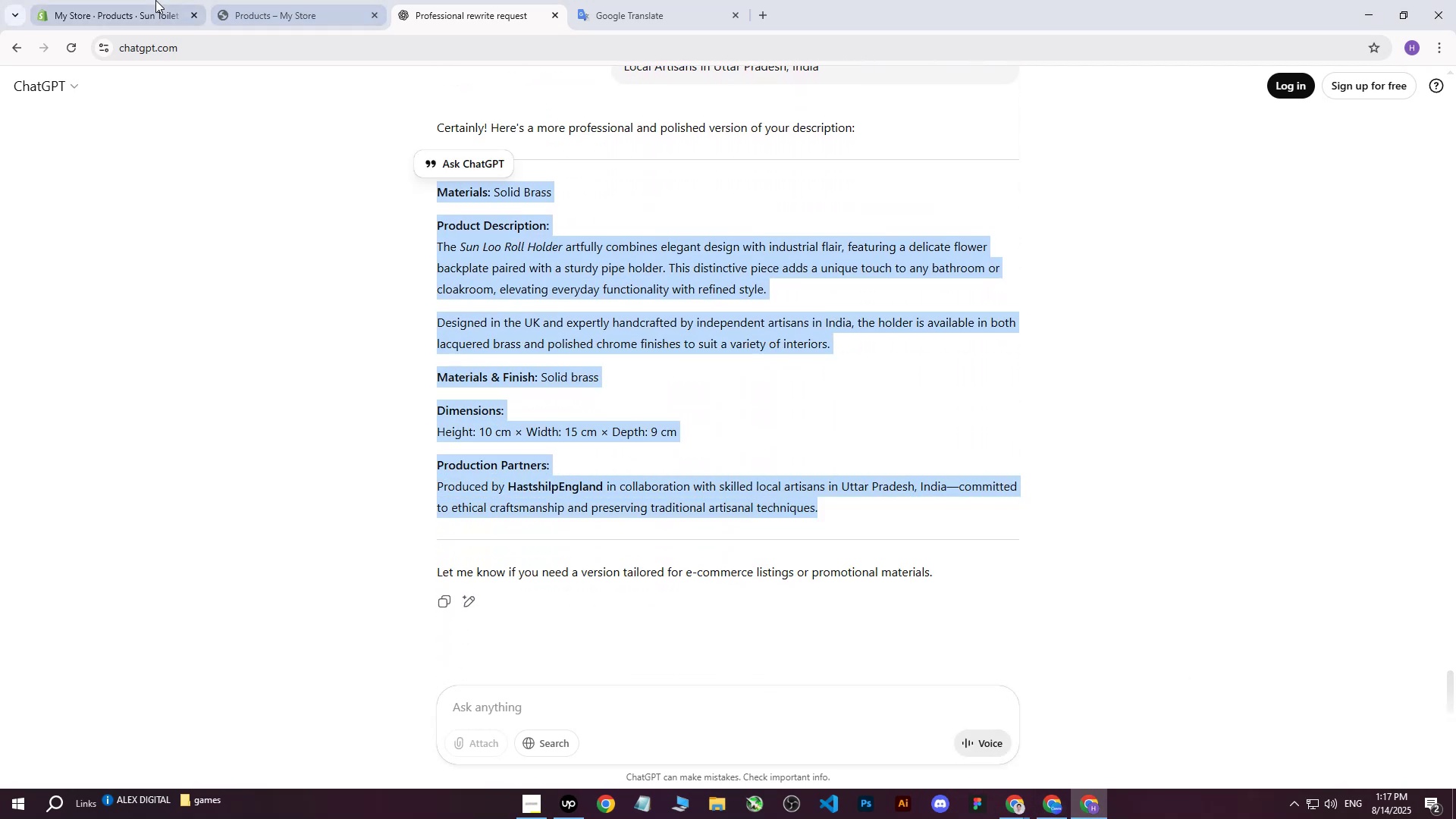 
left_click([155, 0])
 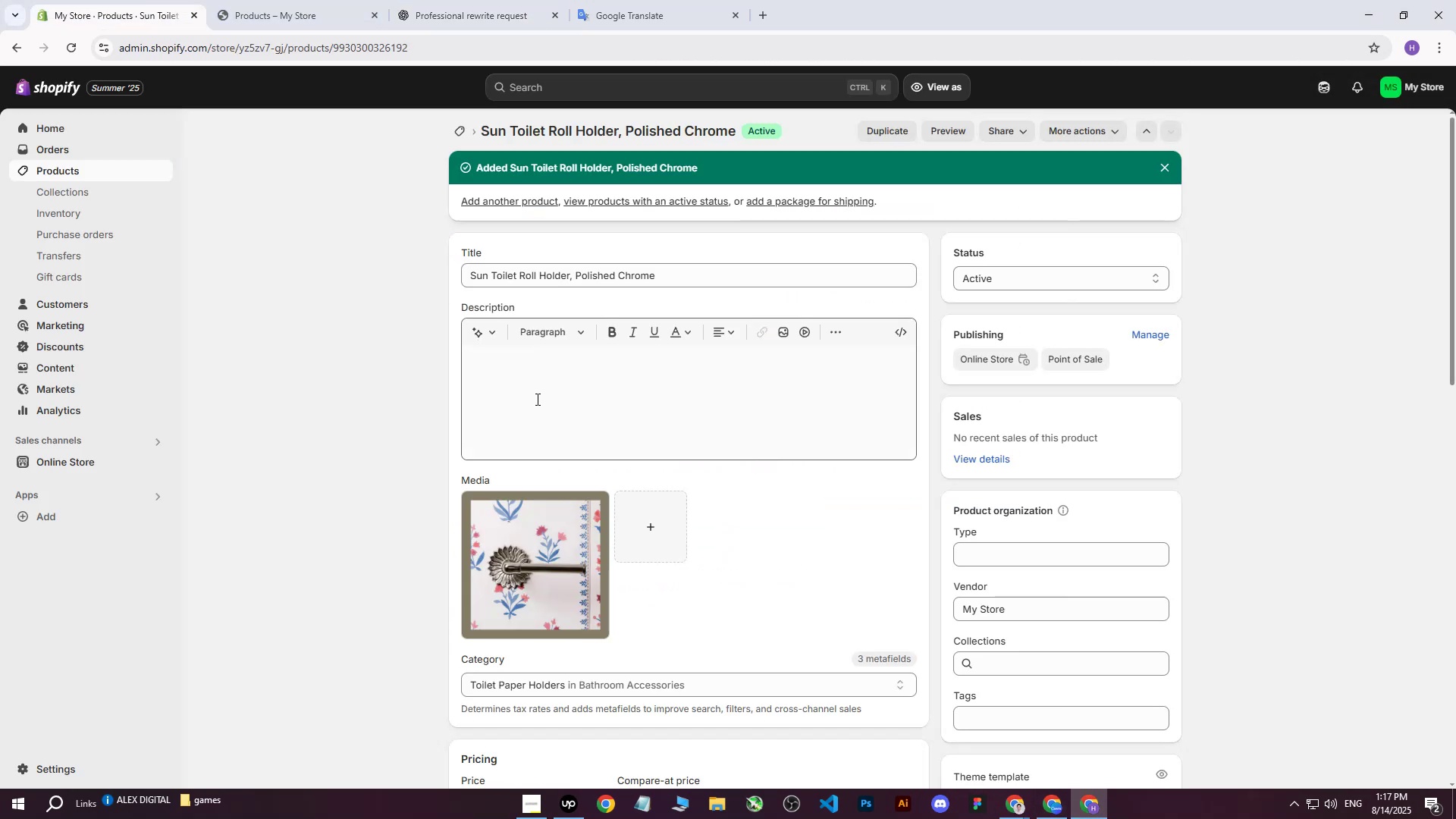 
left_click([536, 399])
 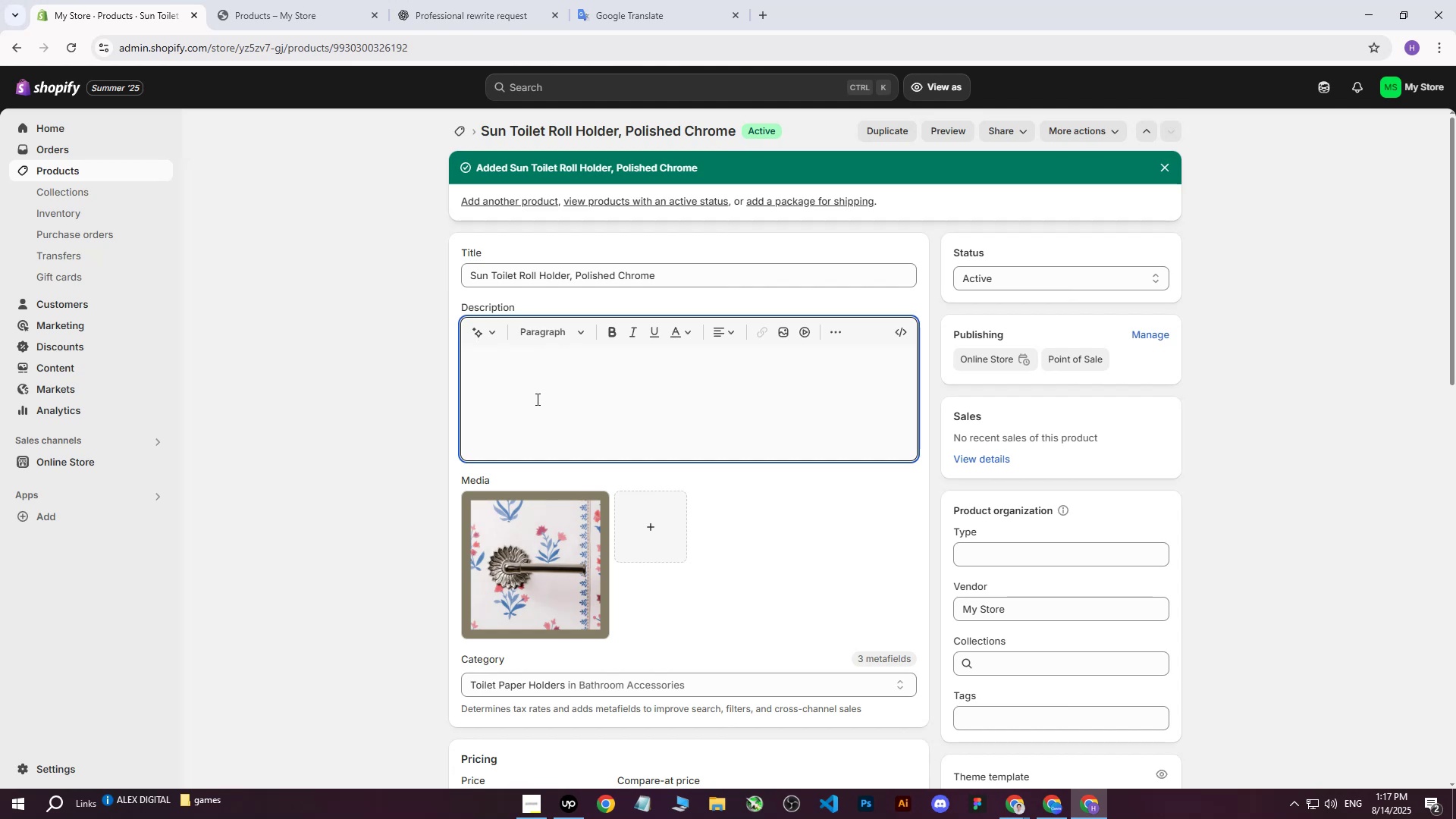 
key(Control+V)
 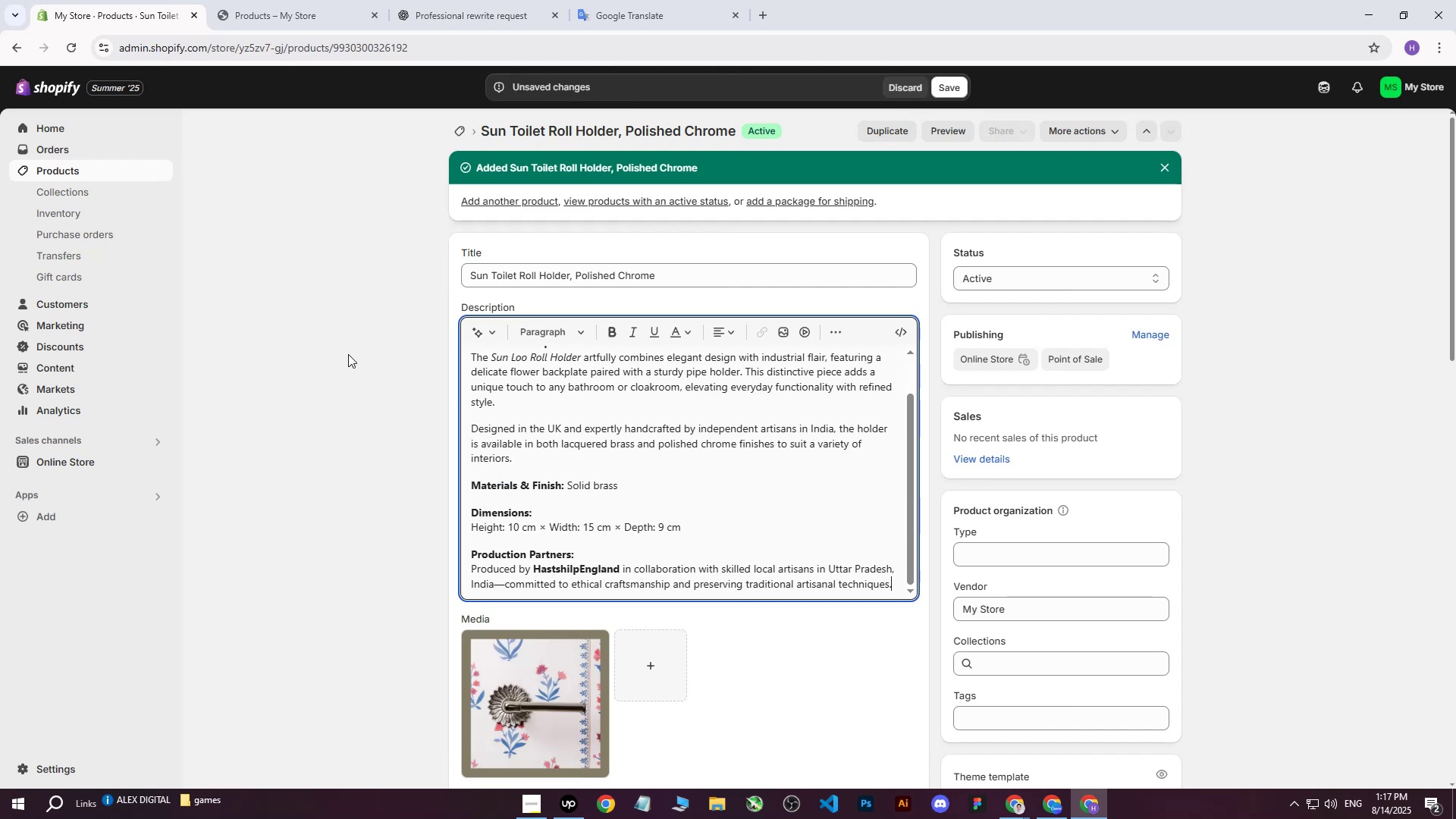 
left_click([348, 354])
 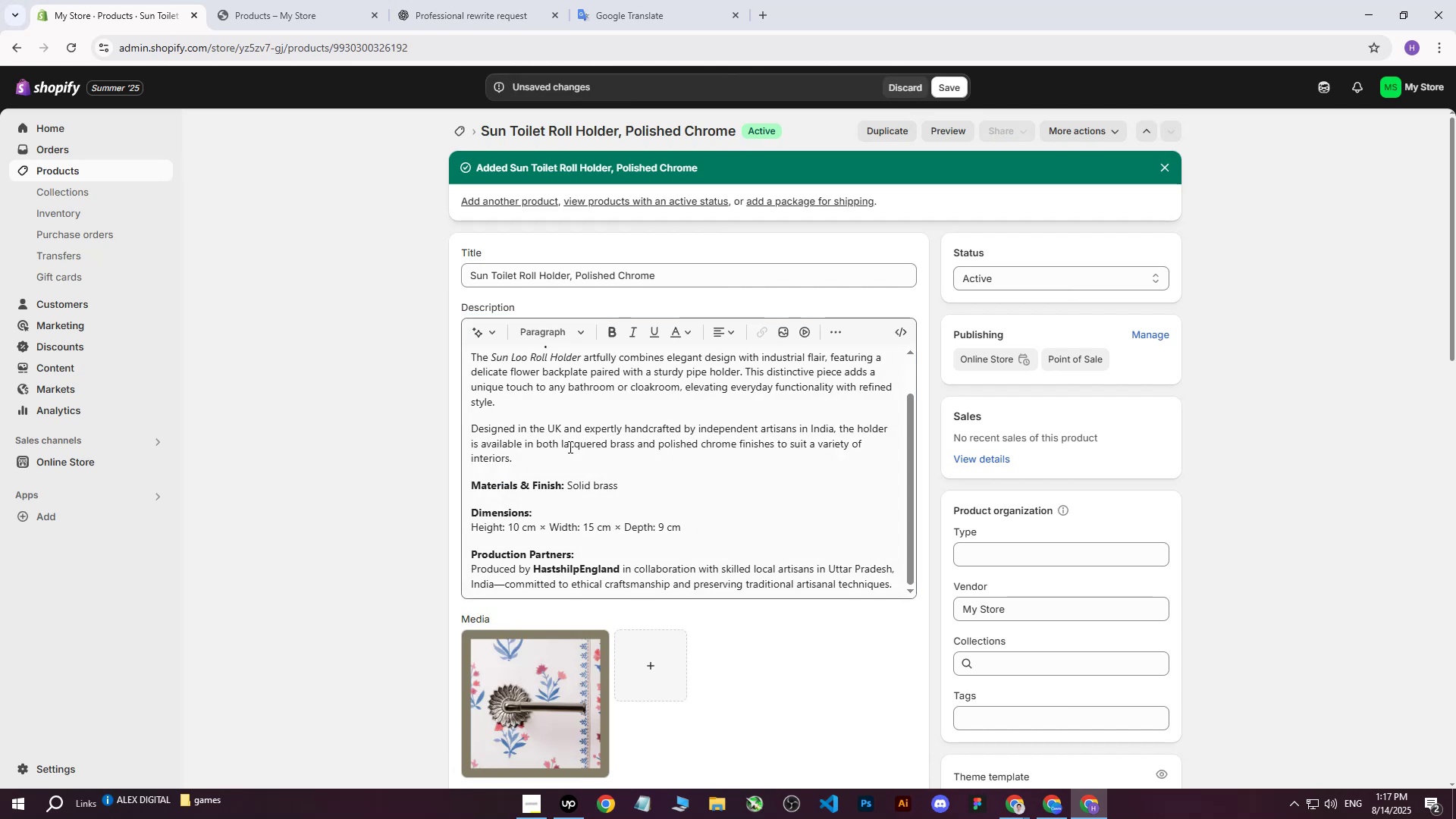 
scroll: coordinate [582, 453], scroll_direction: up, amount: 6.0
 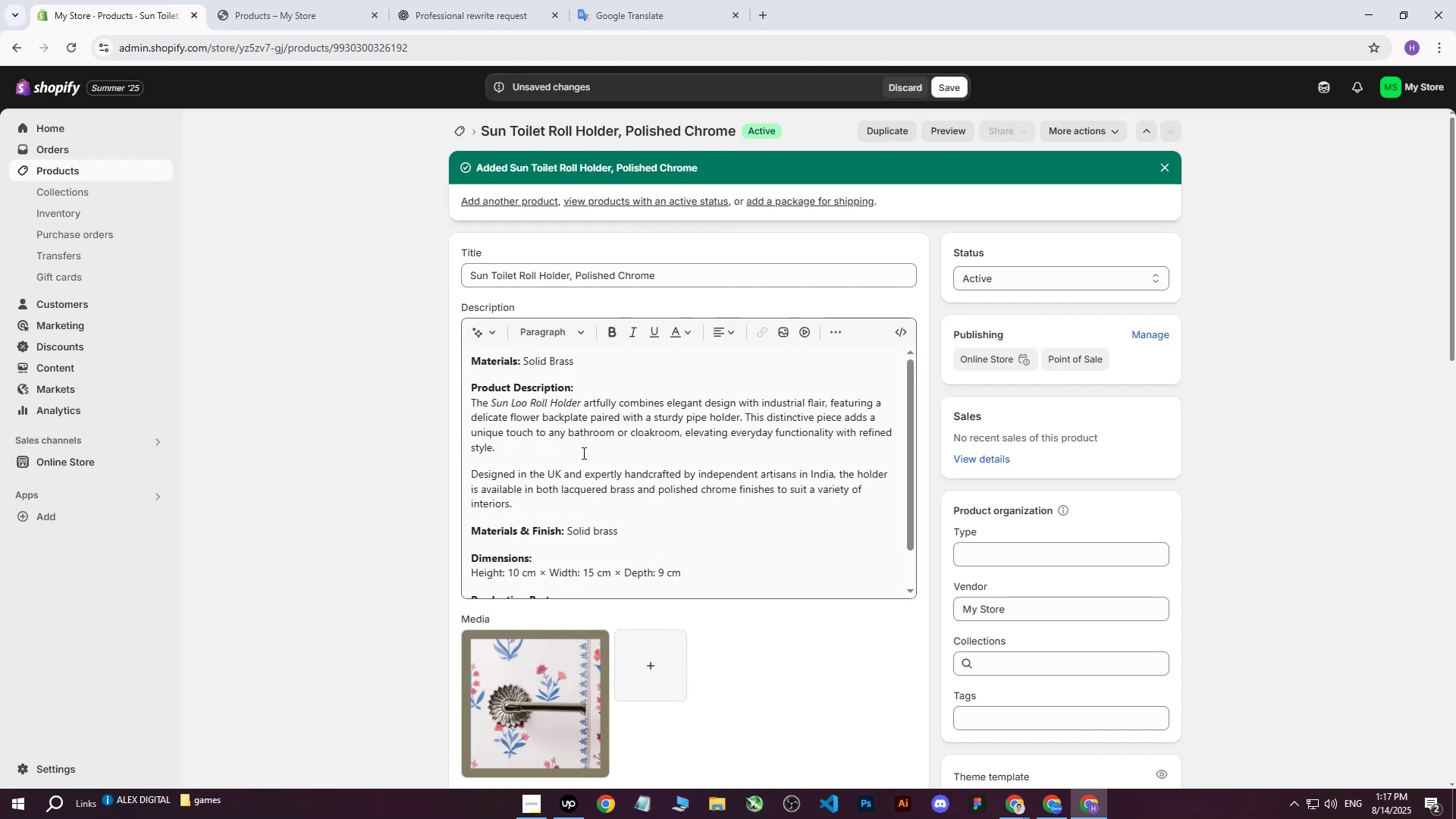 
scroll: coordinate [582, 453], scroll_direction: down, amount: 2.0
 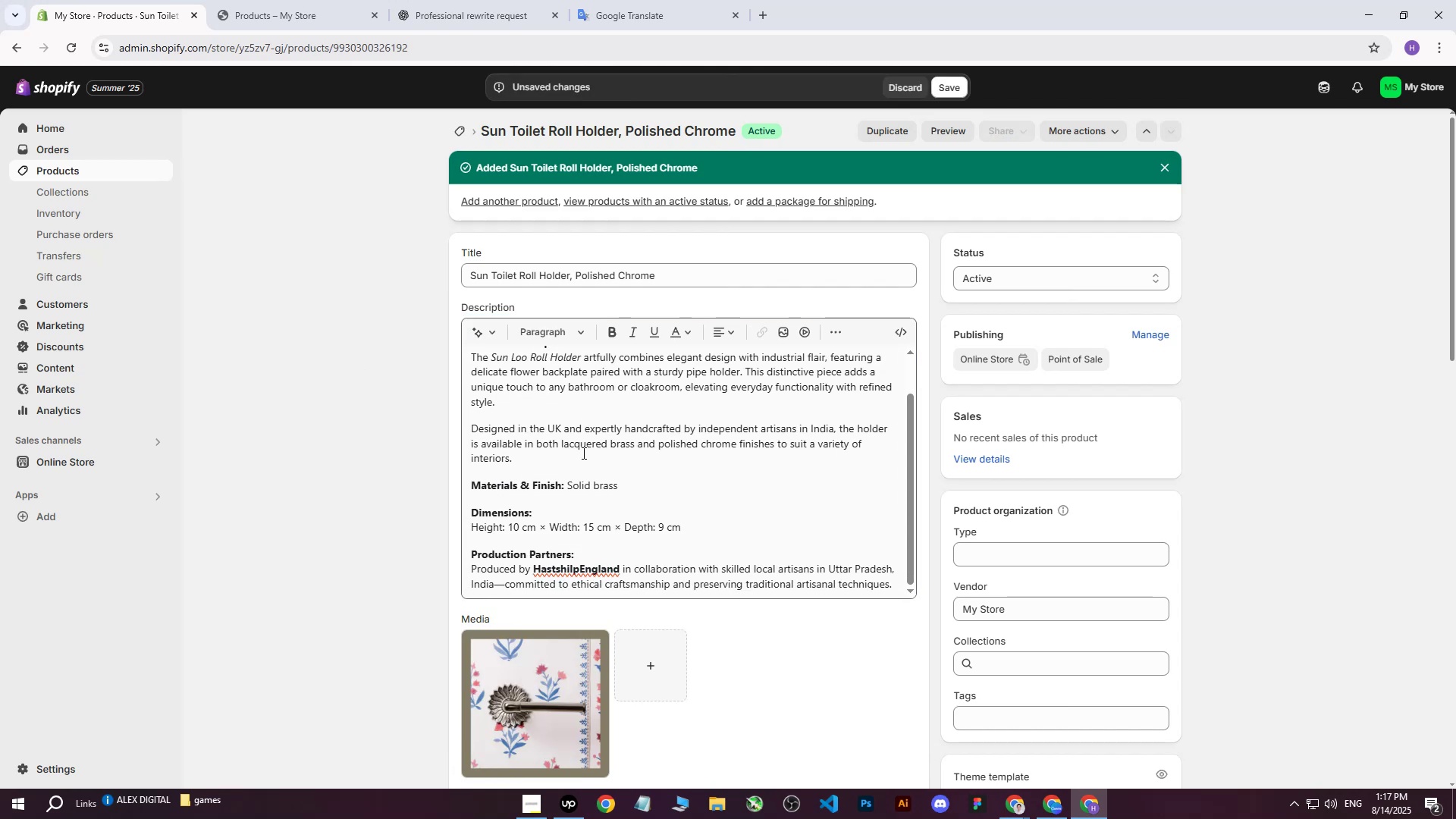 
scroll: coordinate [582, 453], scroll_direction: up, amount: 2.0
 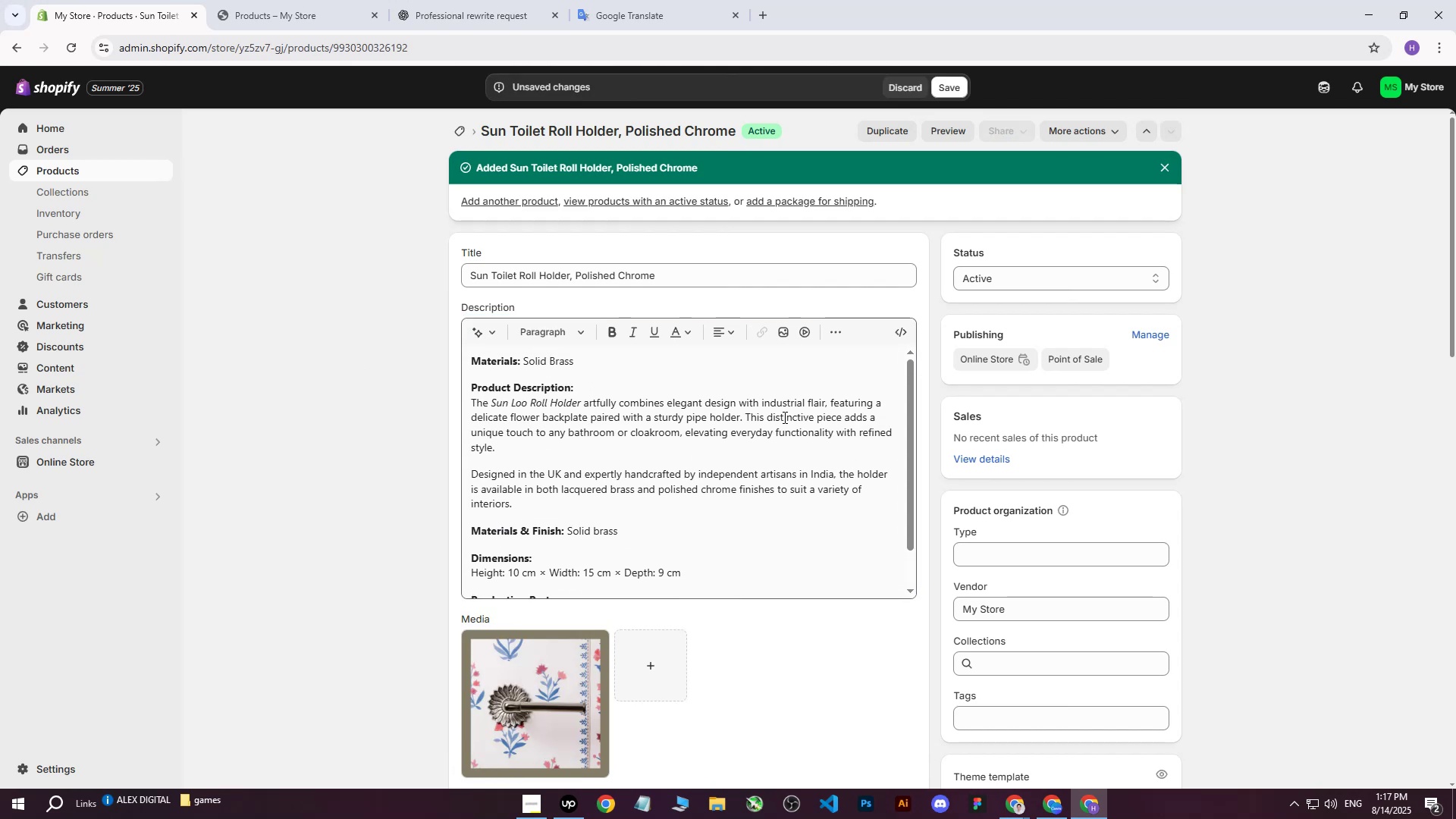 
scroll: coordinate [783, 417], scroll_direction: down, amount: 1.0
 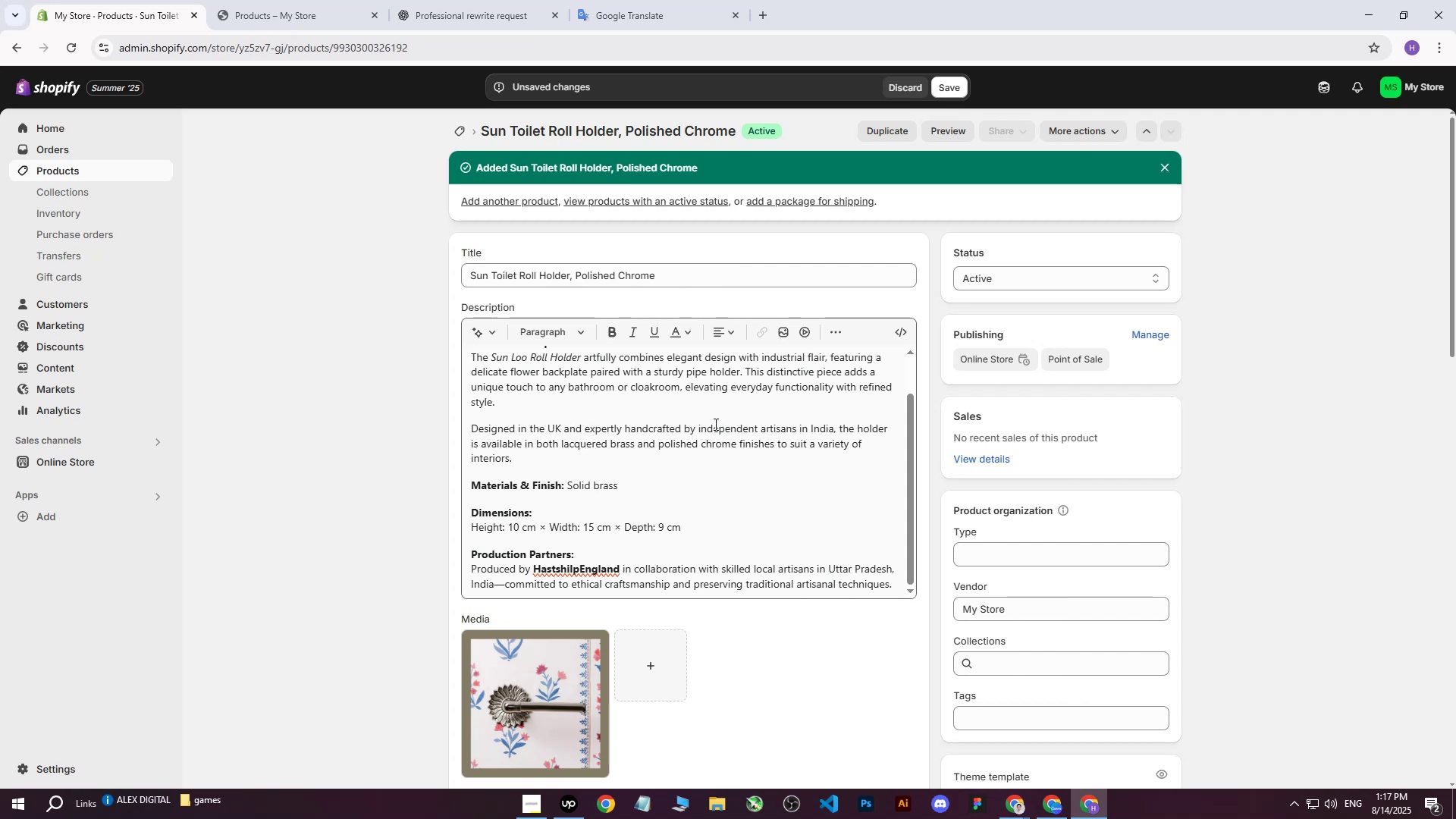 
wait(10.09)
 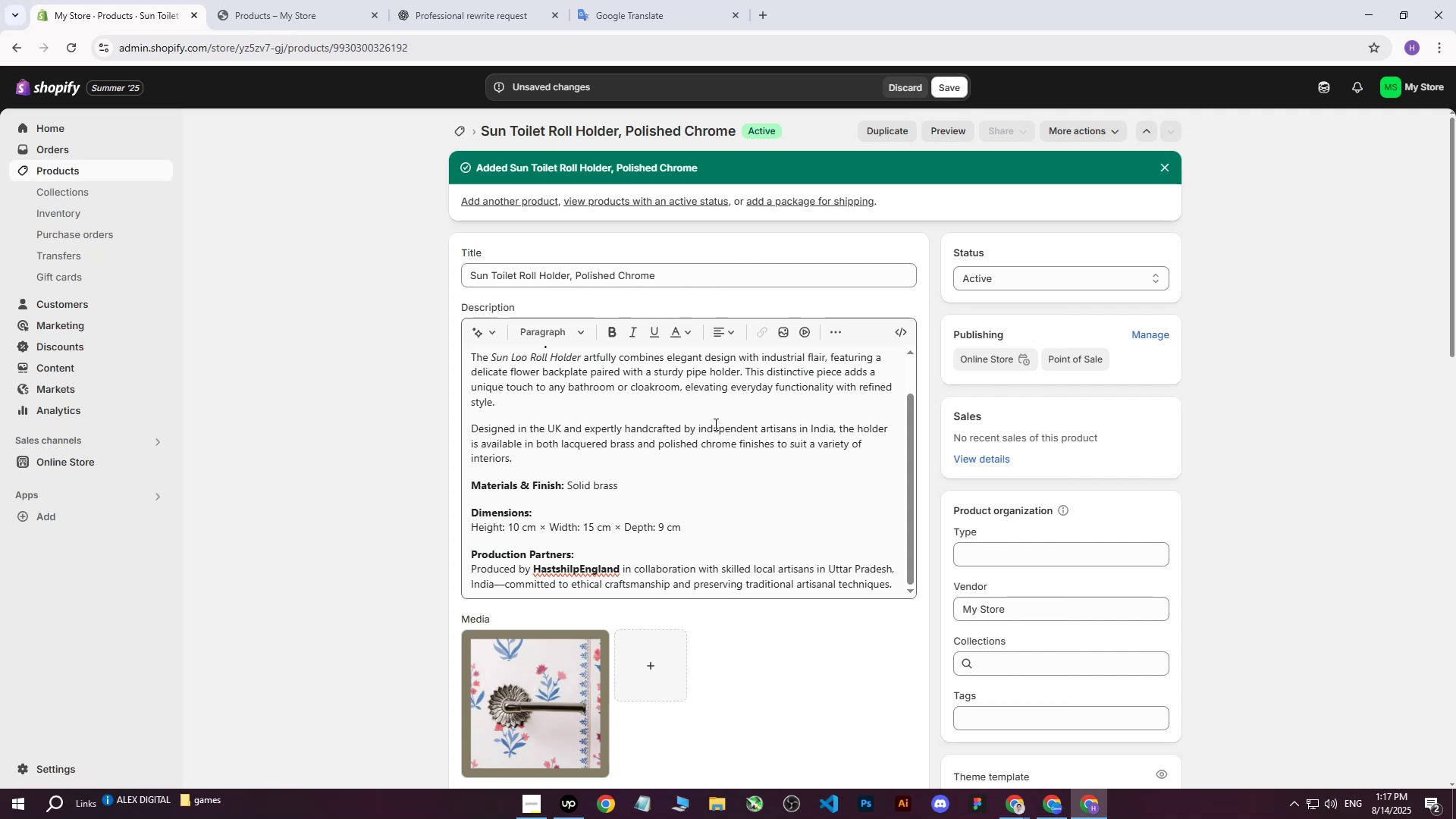 
scroll: coordinate [653, 510], scroll_direction: down, amount: 3.0
 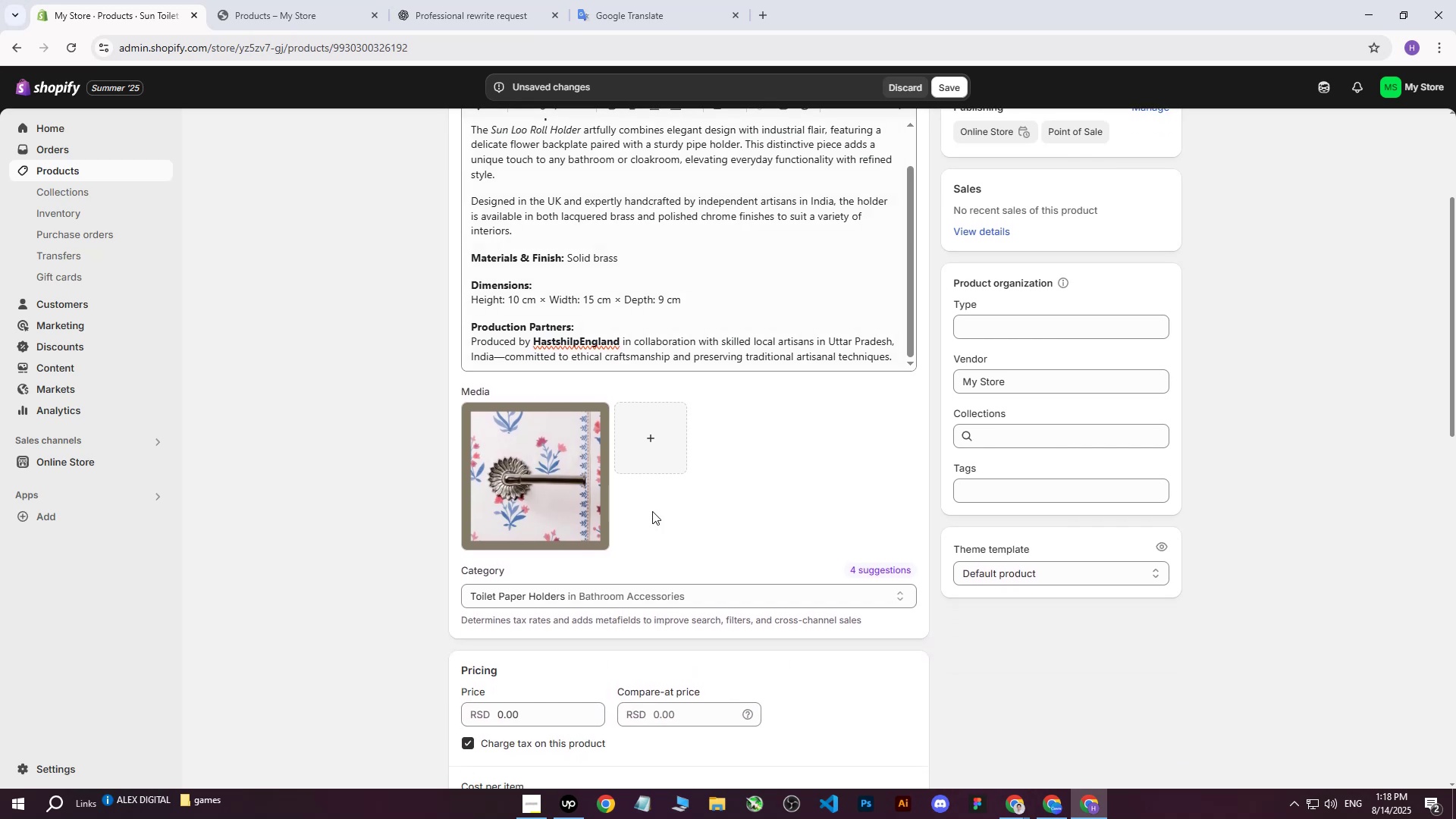 
scroll: coordinate [649, 515], scroll_direction: up, amount: 5.0
 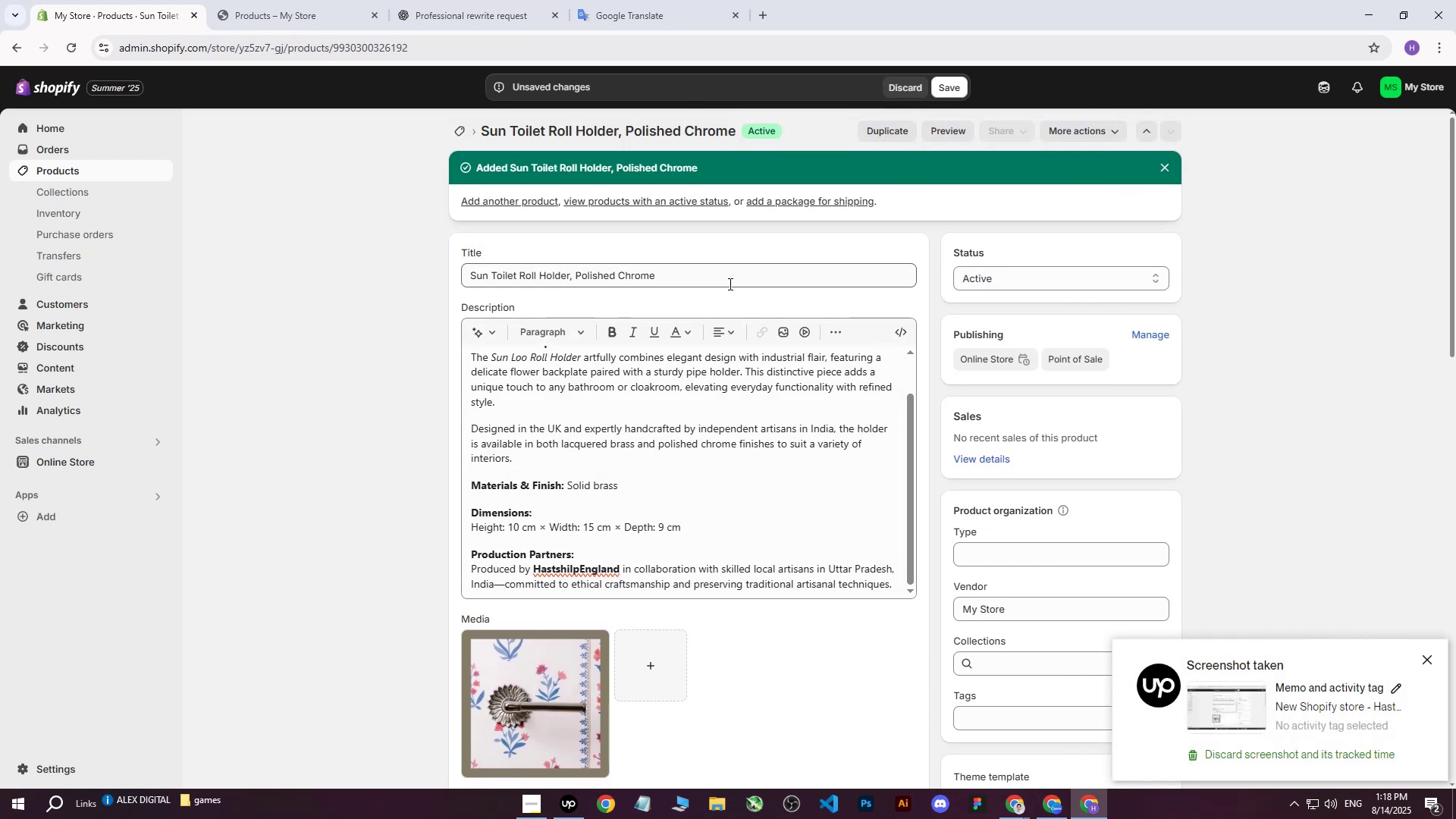 
left_click_drag(start_coordinate=[725, 284], to_coordinate=[280, 307])
 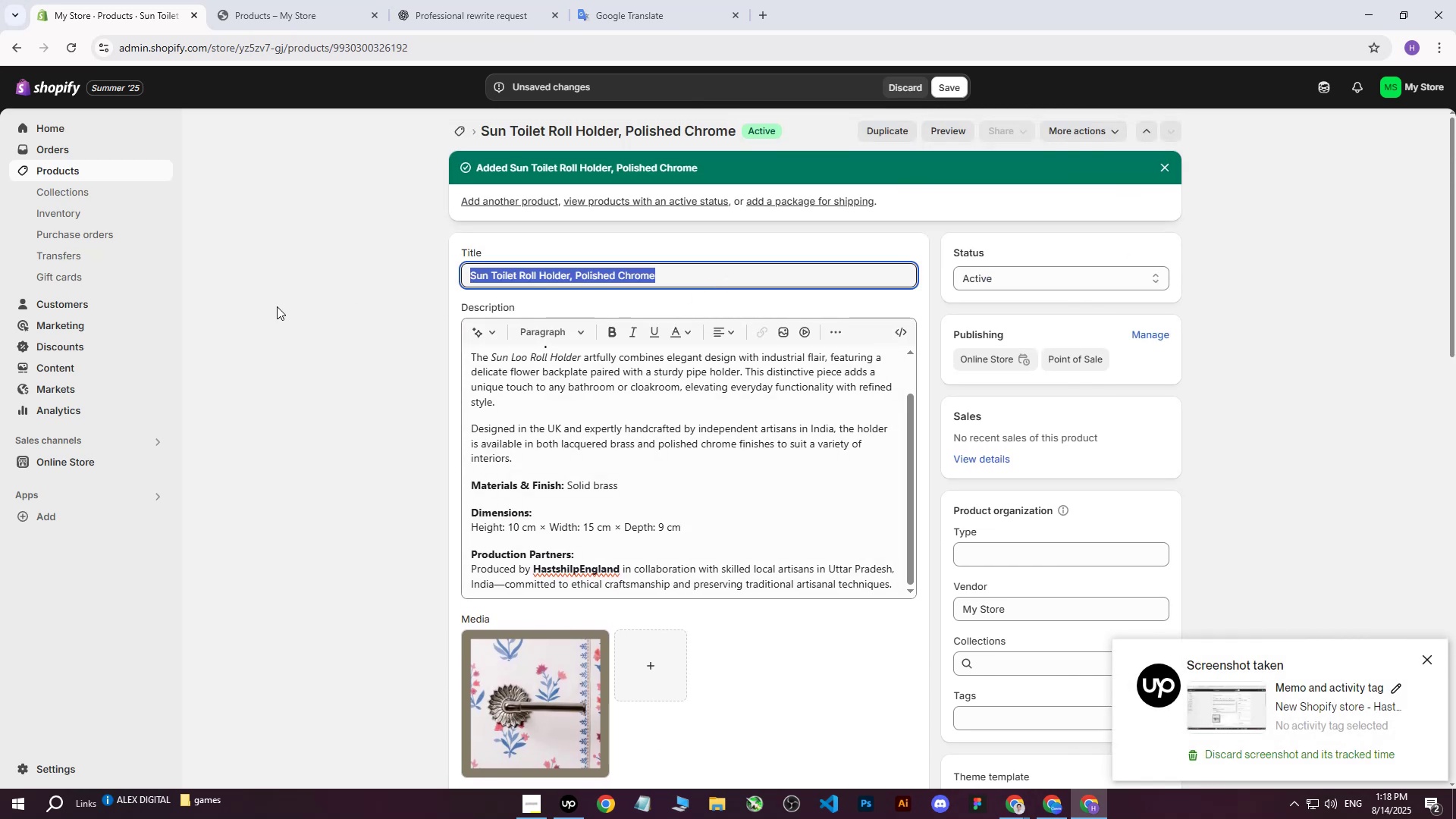 
key(Control+ControlLeft)
 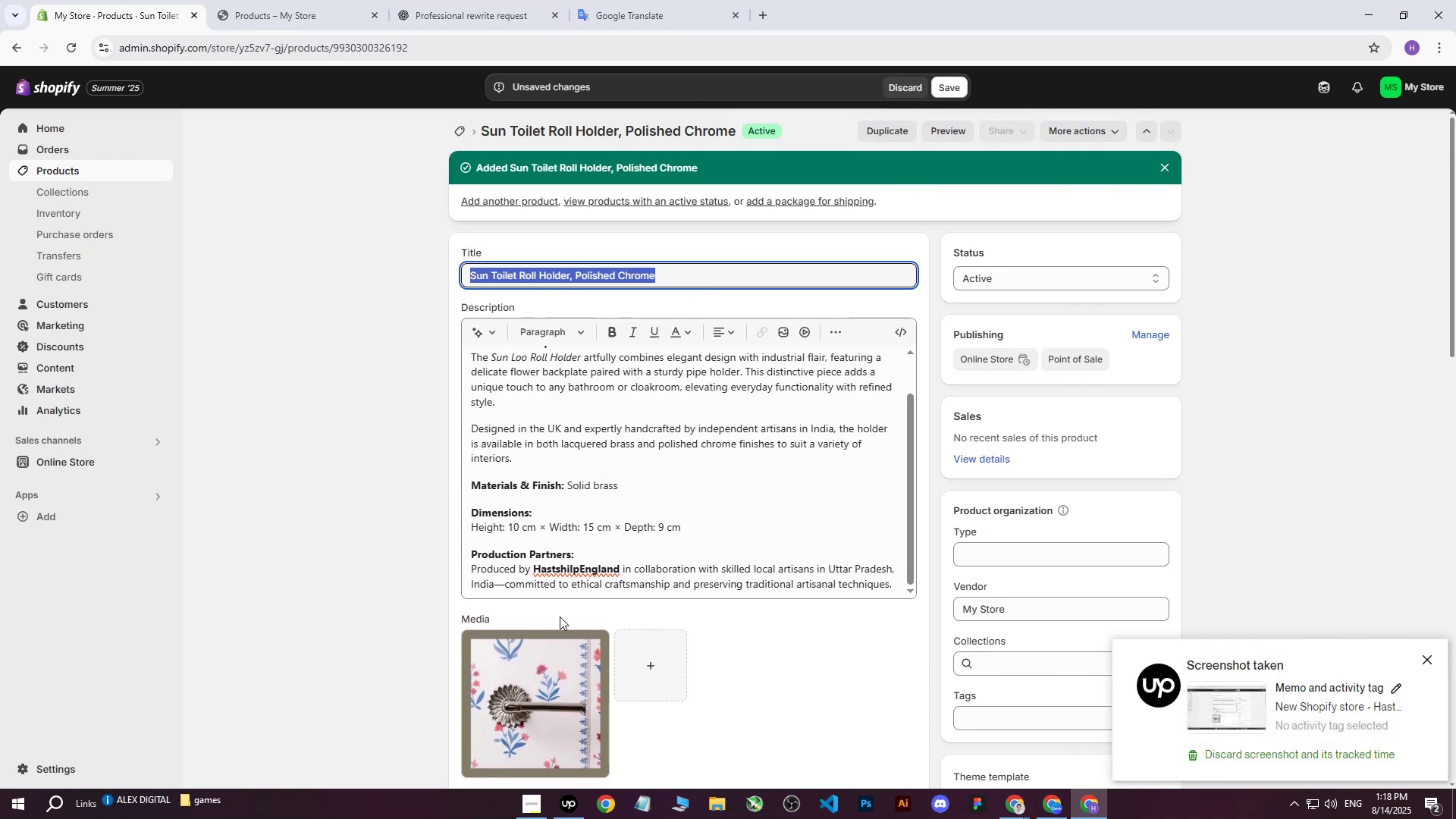 
key(Control+C)
 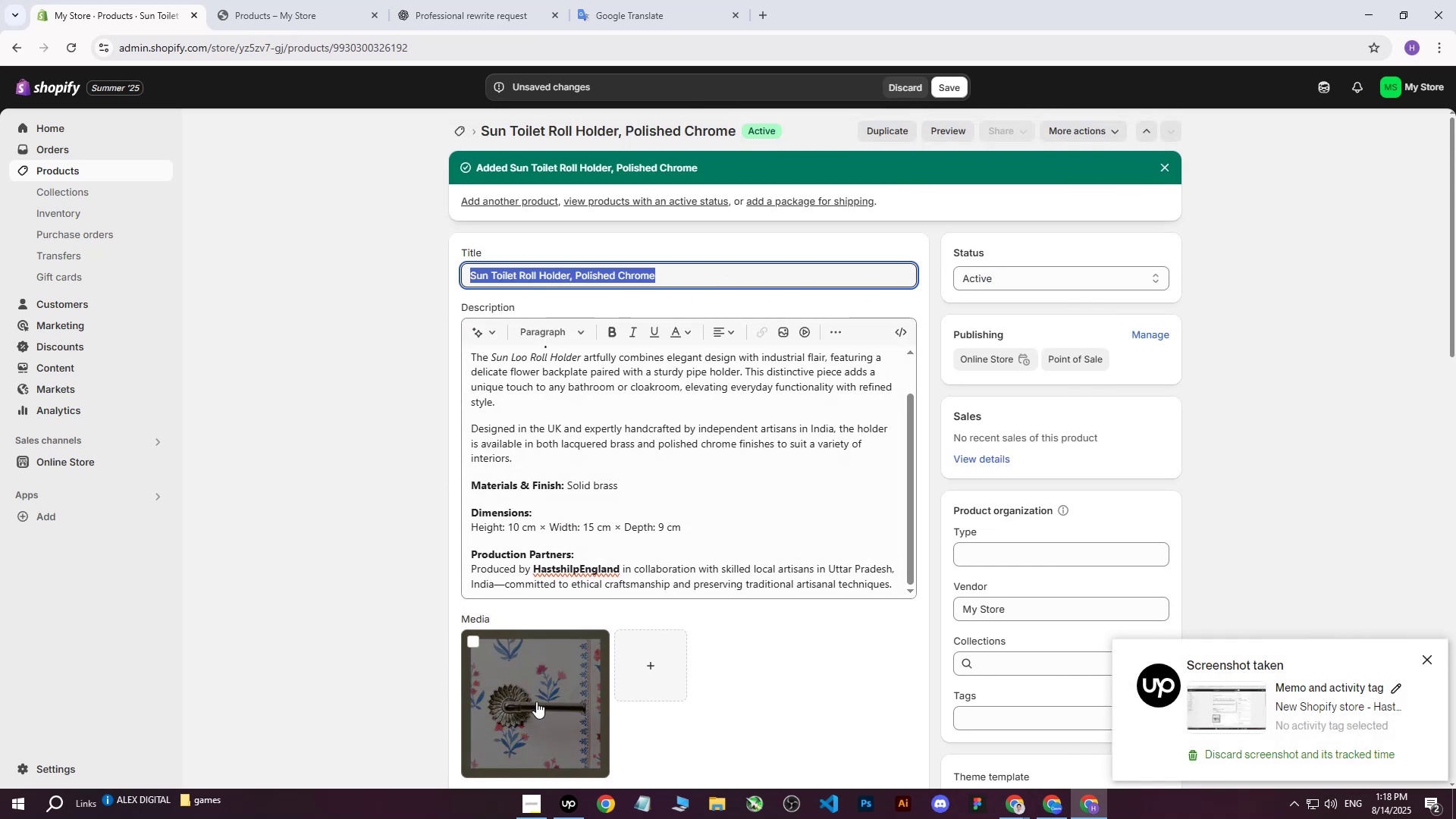 
left_click([536, 701])
 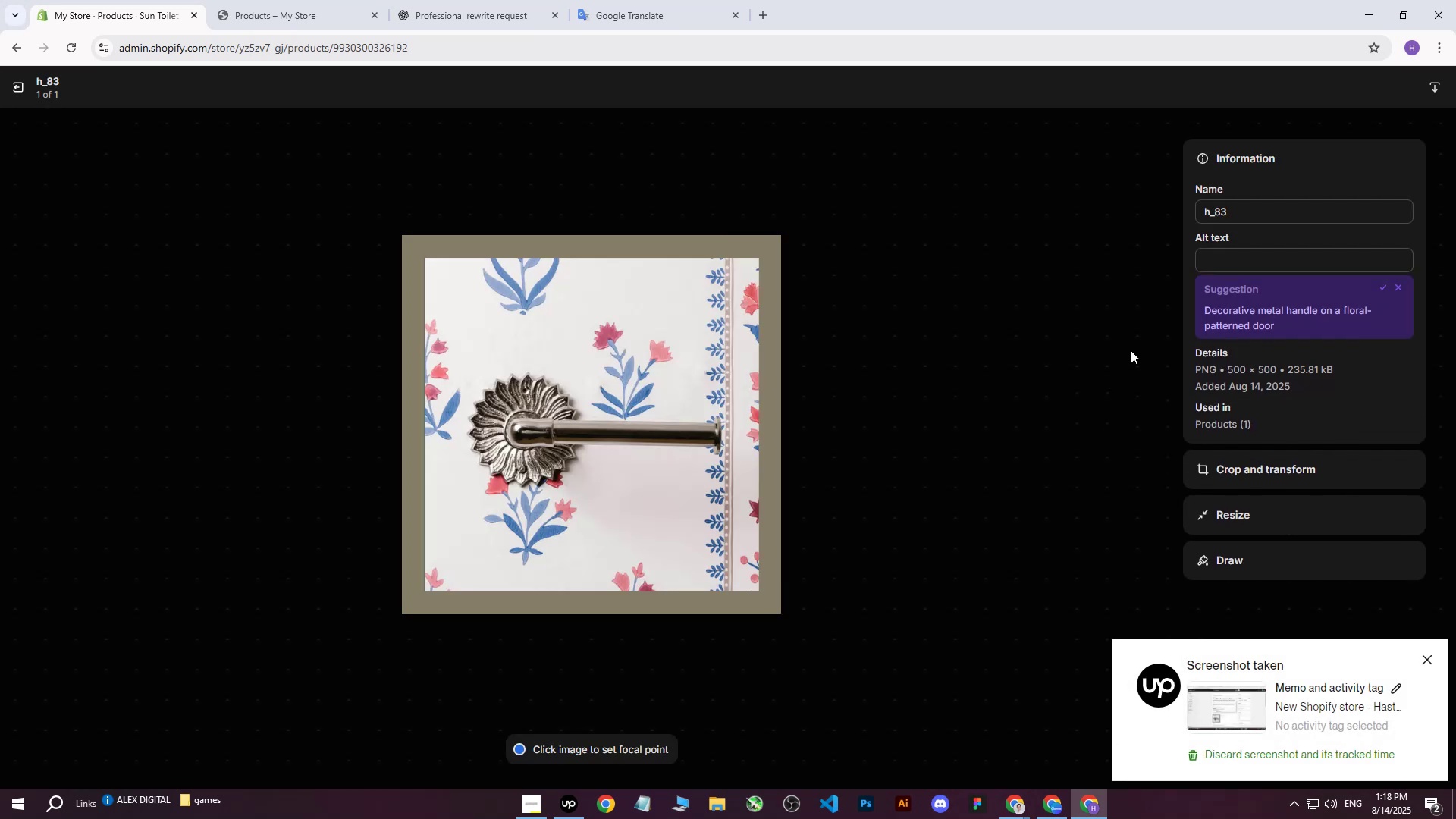 
left_click([1227, 262])
 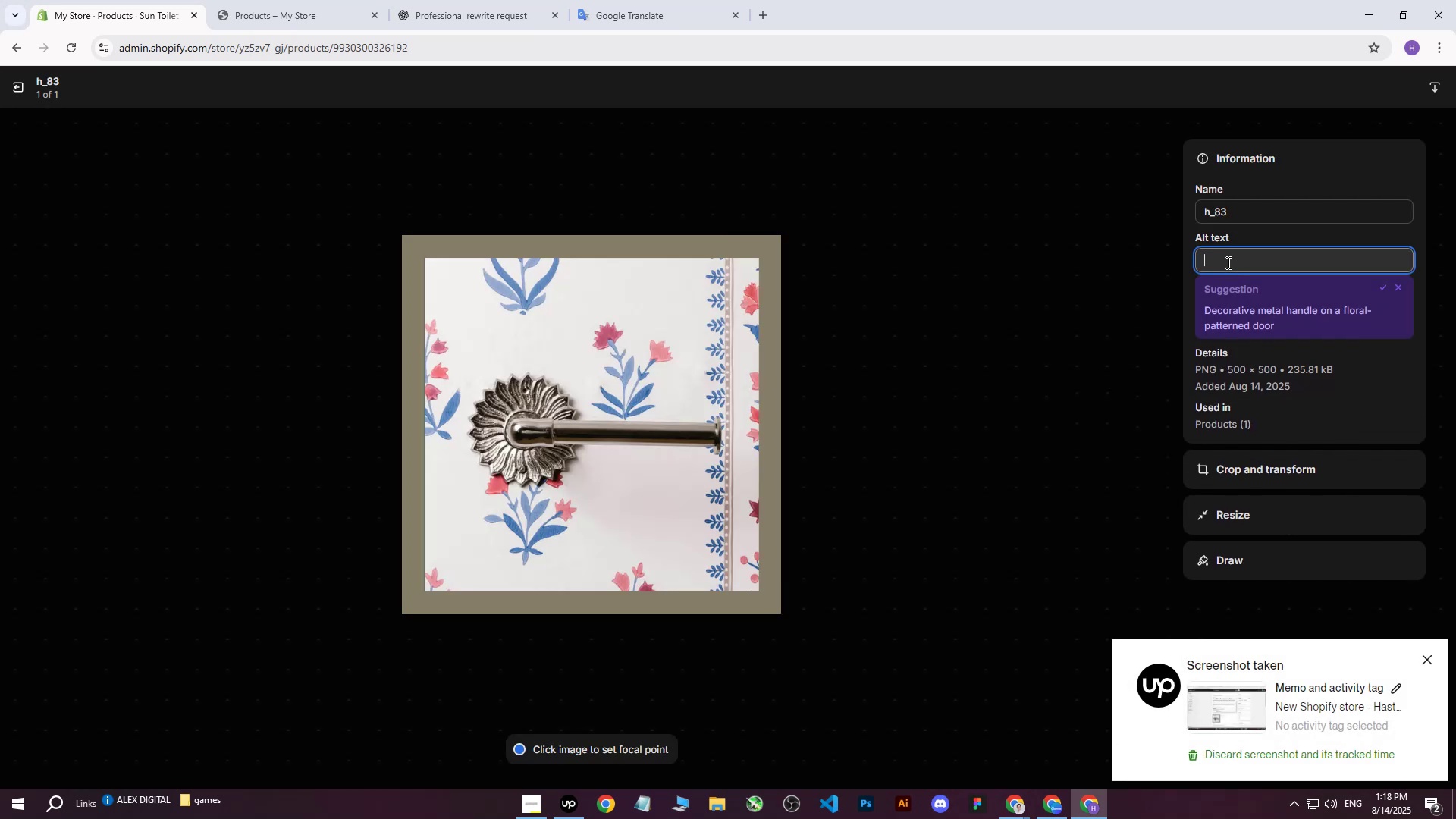 
key(Control+V)
 